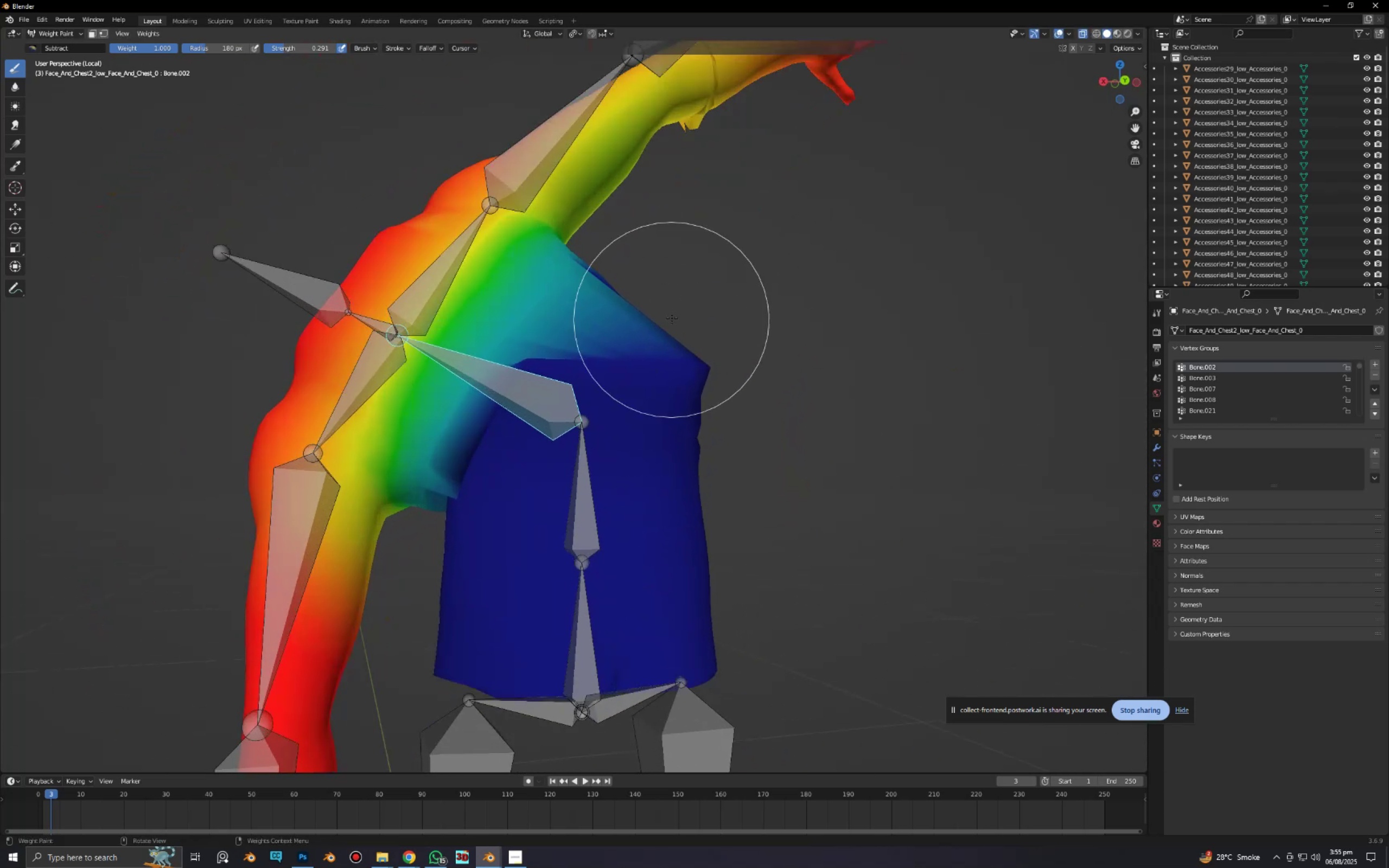 
left_click_drag(start_coordinate=[672, 318], to_coordinate=[666, 365])
 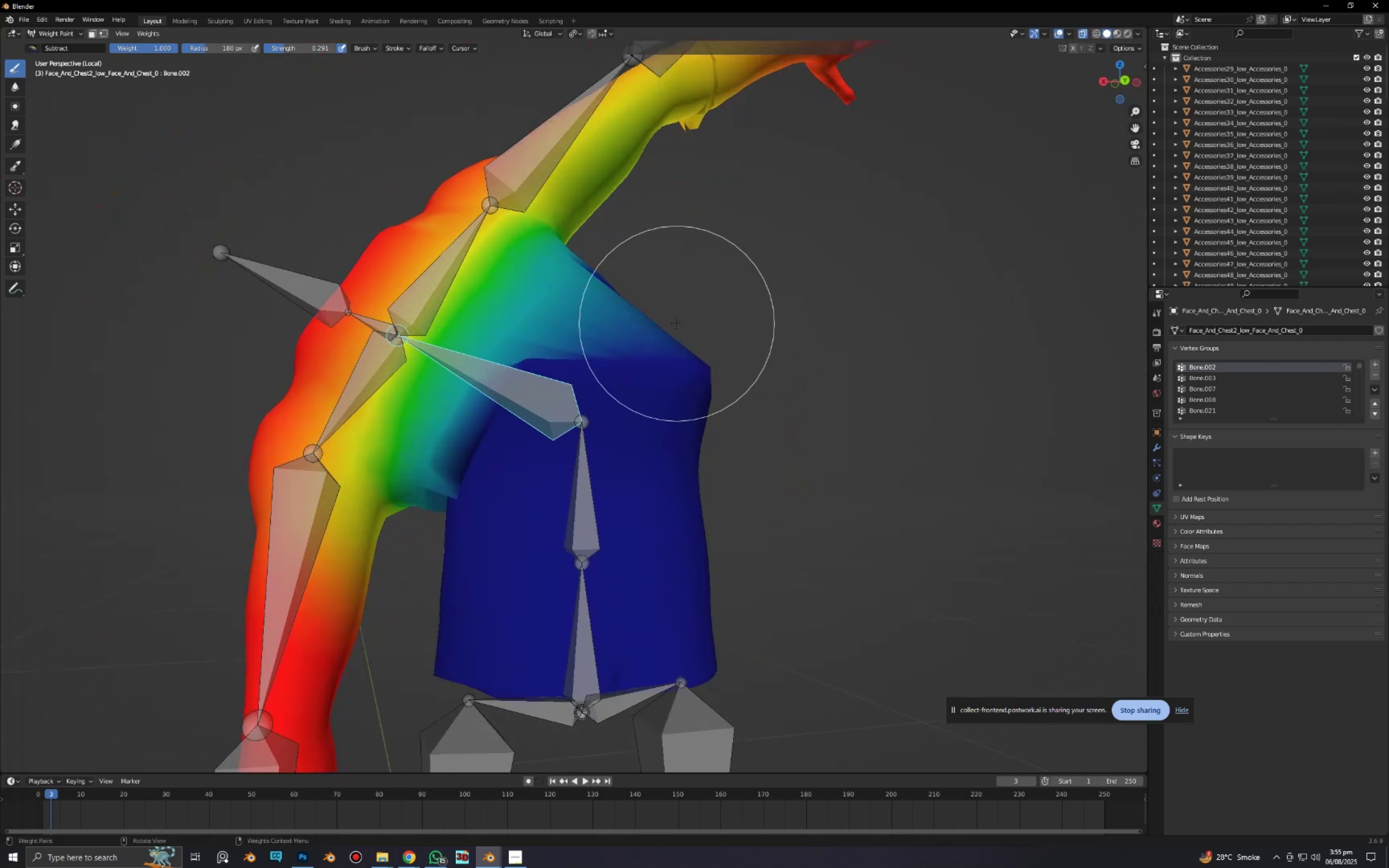 
left_click_drag(start_coordinate=[677, 323], to_coordinate=[657, 364])
 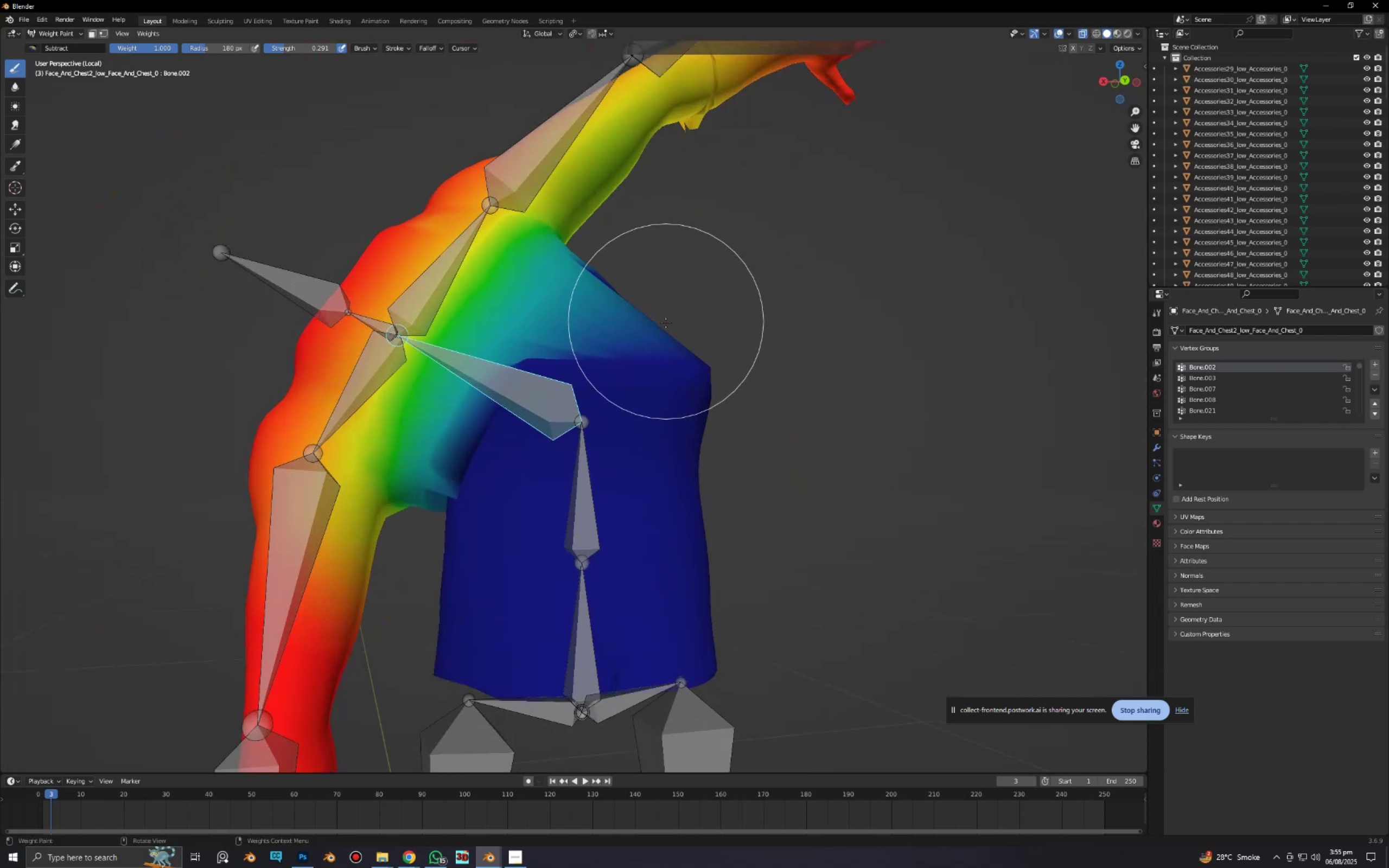 
left_click_drag(start_coordinate=[666, 321], to_coordinate=[651, 392])
 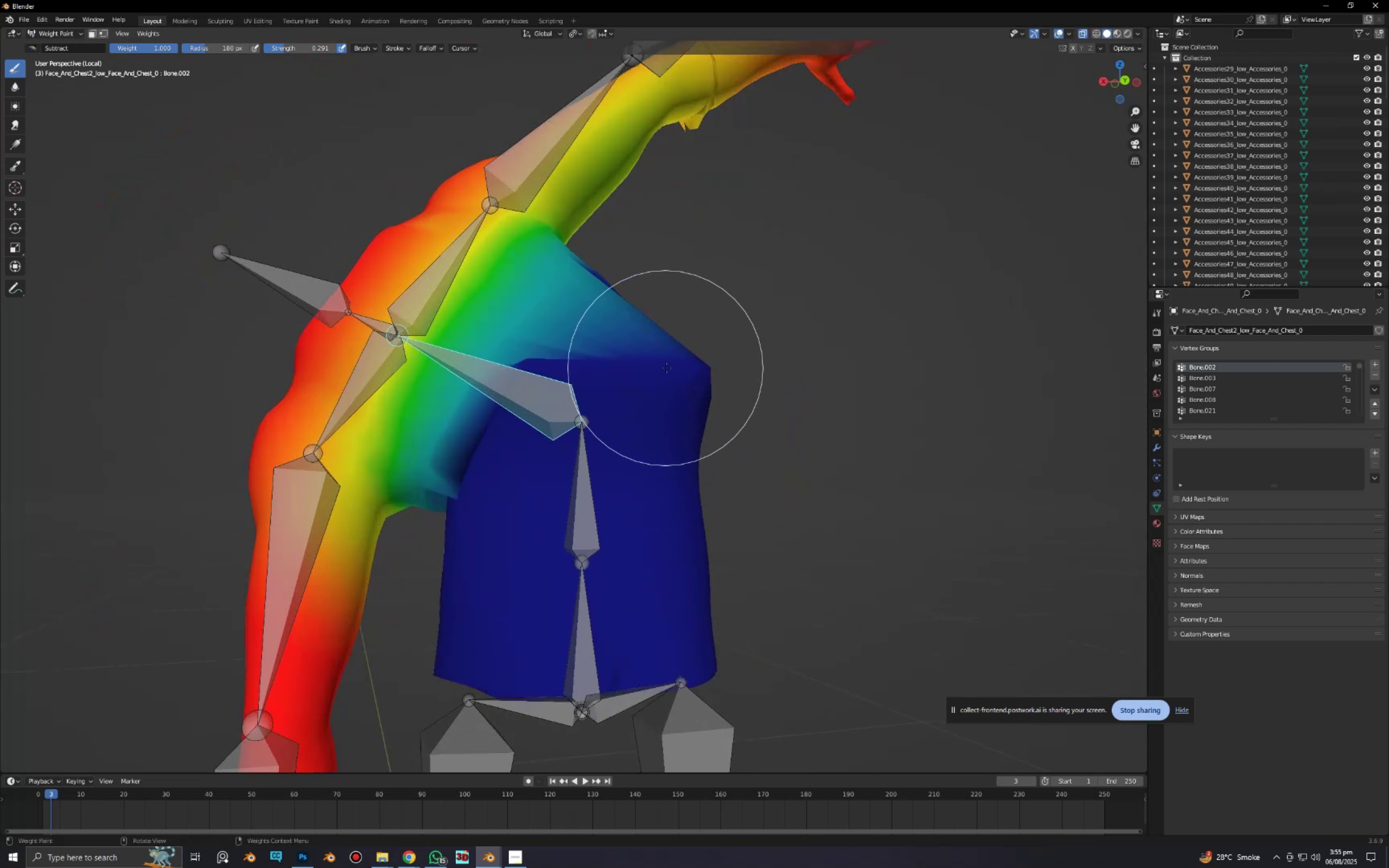 
scroll: coordinate [680, 363], scroll_direction: up, amount: 3.0
 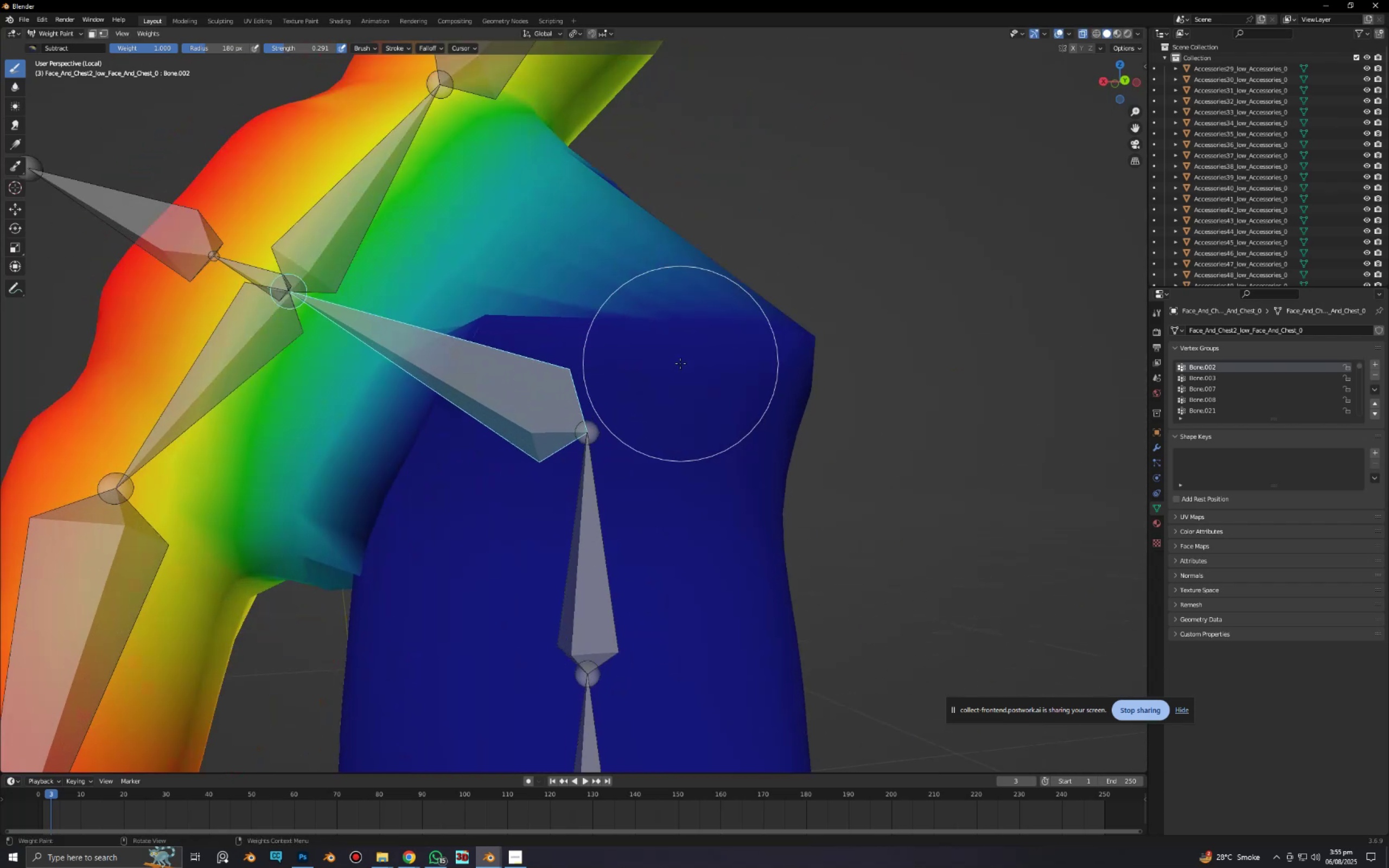 
hold_key(key=ShiftLeft, duration=0.38)
 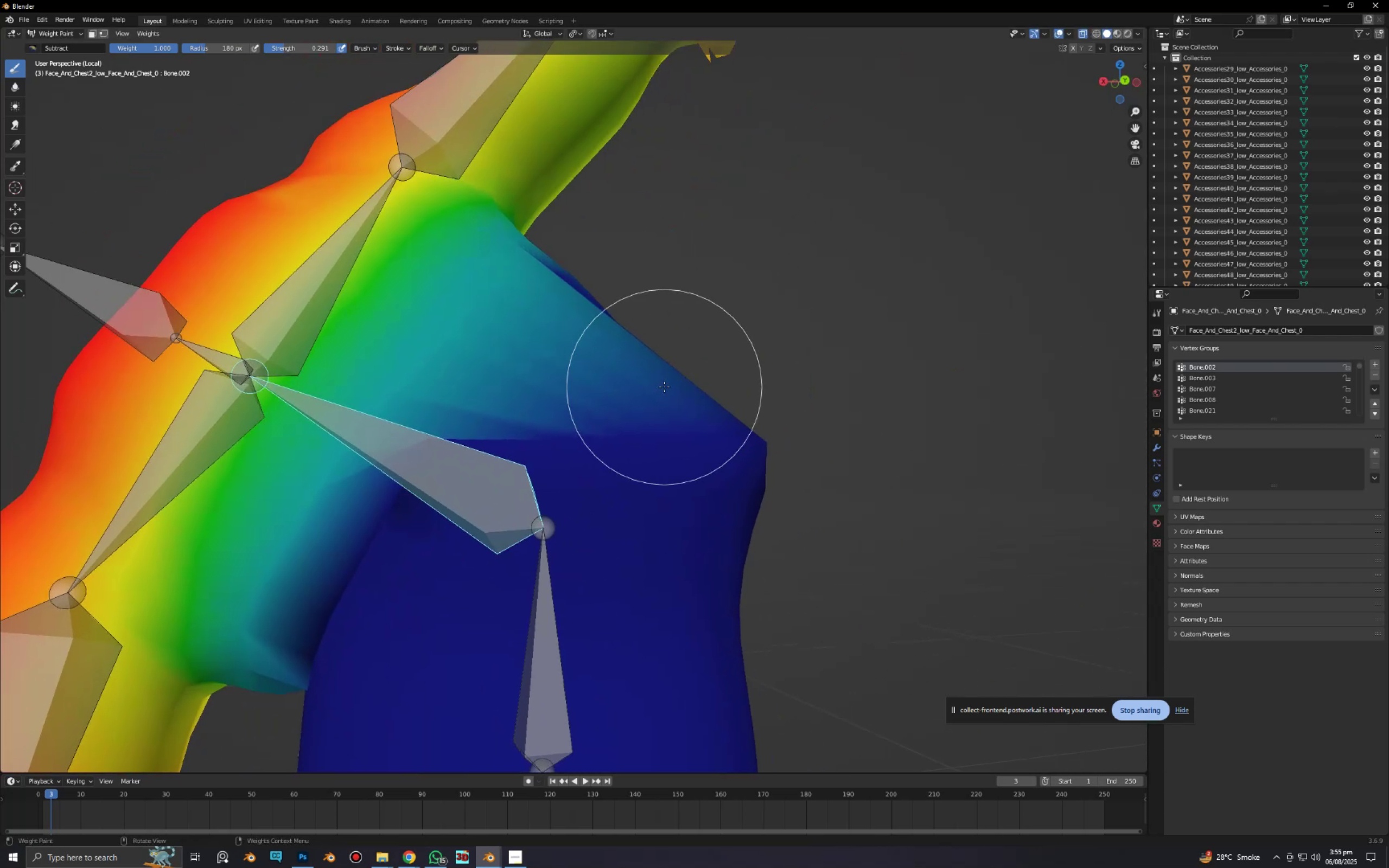 
left_click_drag(start_coordinate=[664, 387], to_coordinate=[671, 441])
 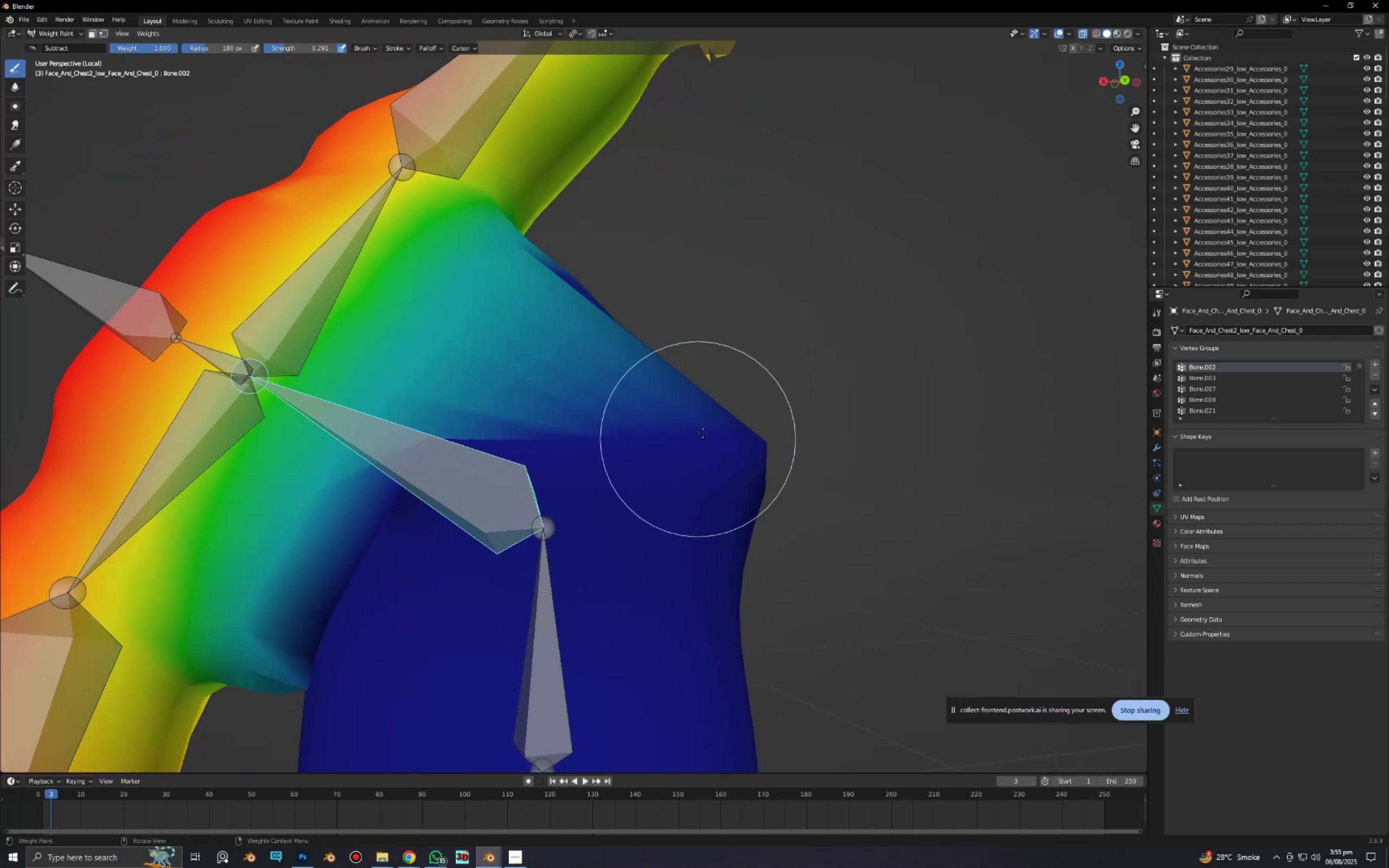 
left_click_drag(start_coordinate=[705, 430], to_coordinate=[728, 482])
 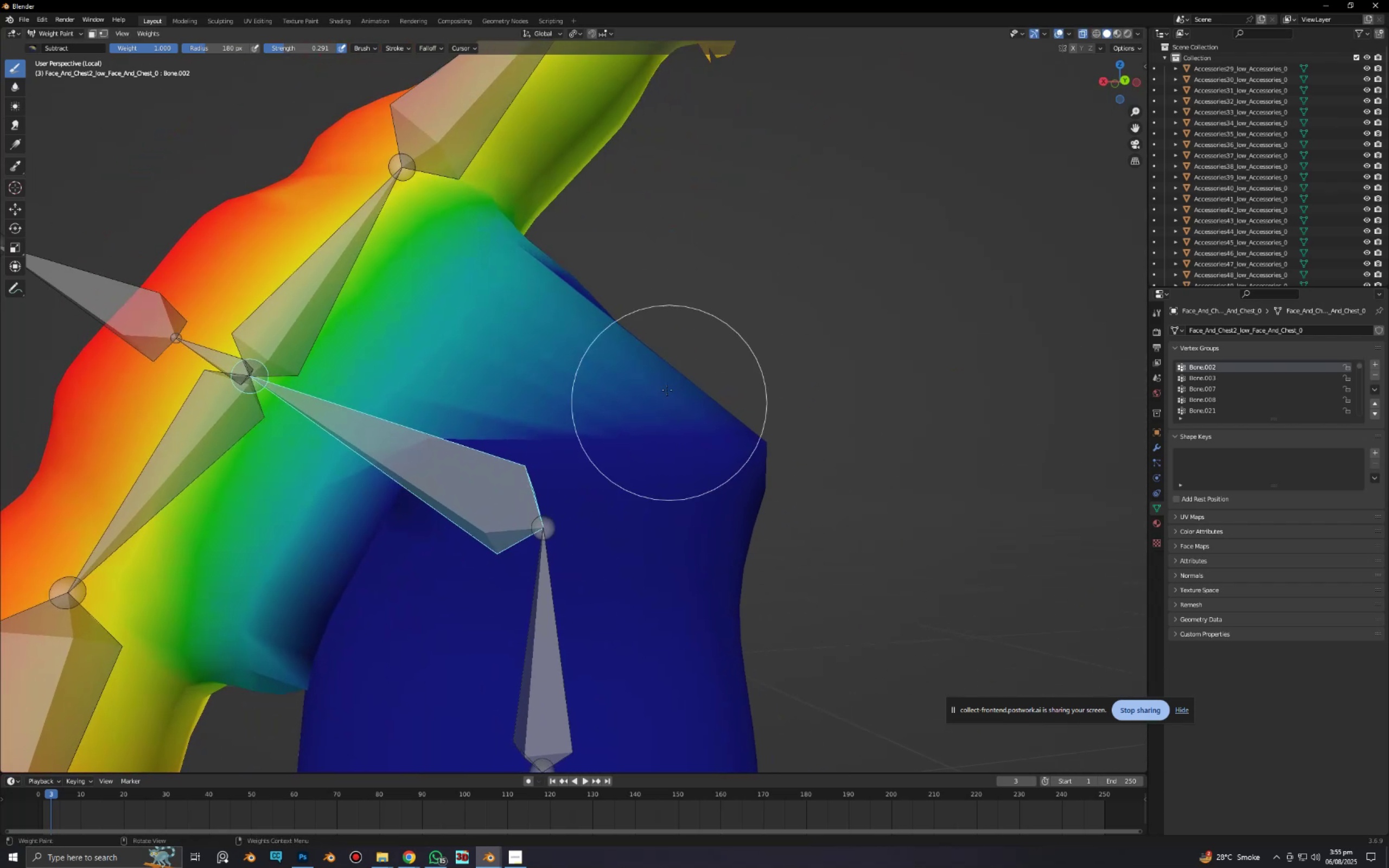 
left_click_drag(start_coordinate=[667, 387], to_coordinate=[582, 412])
 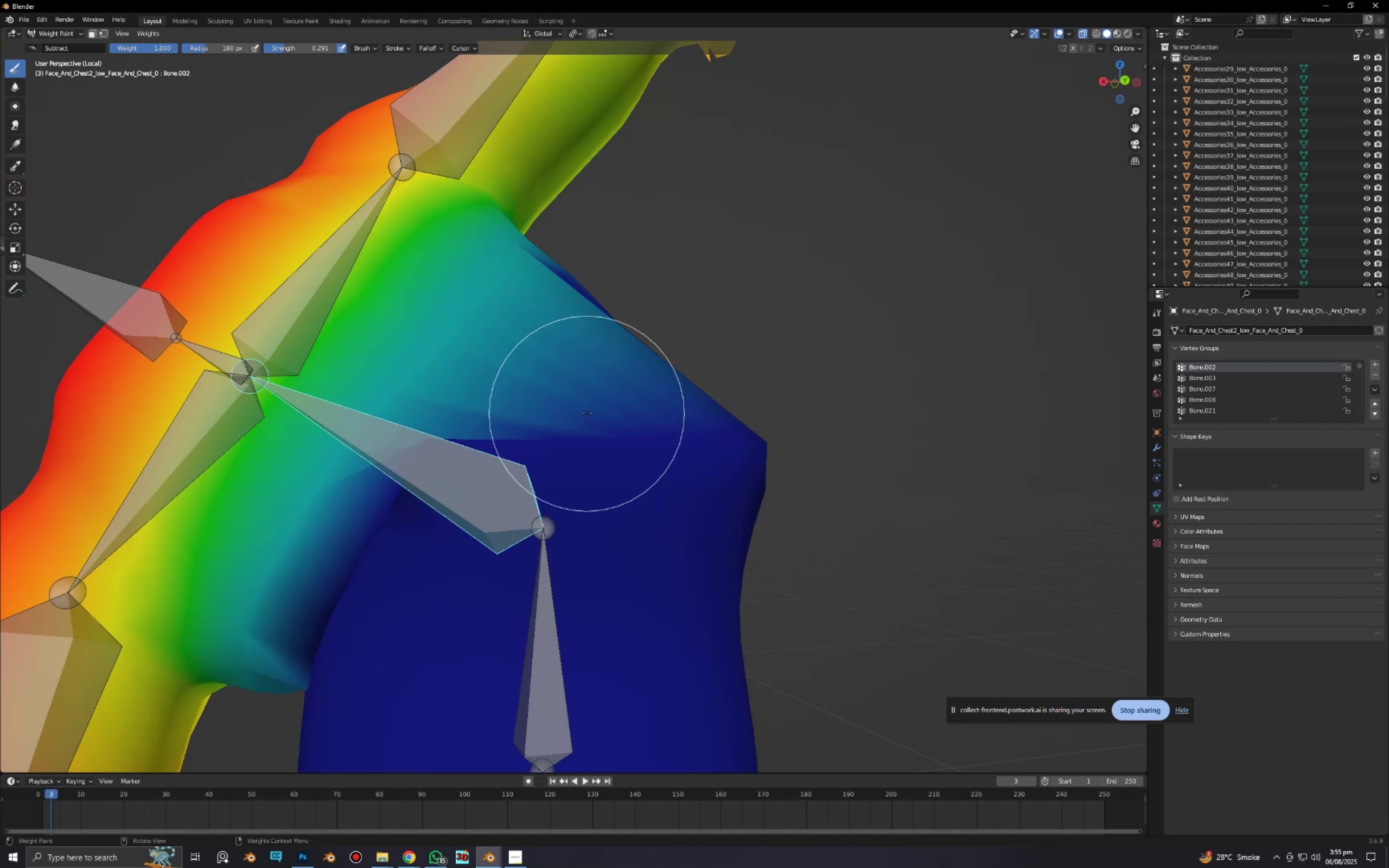 
key(Shift+ShiftLeft)
 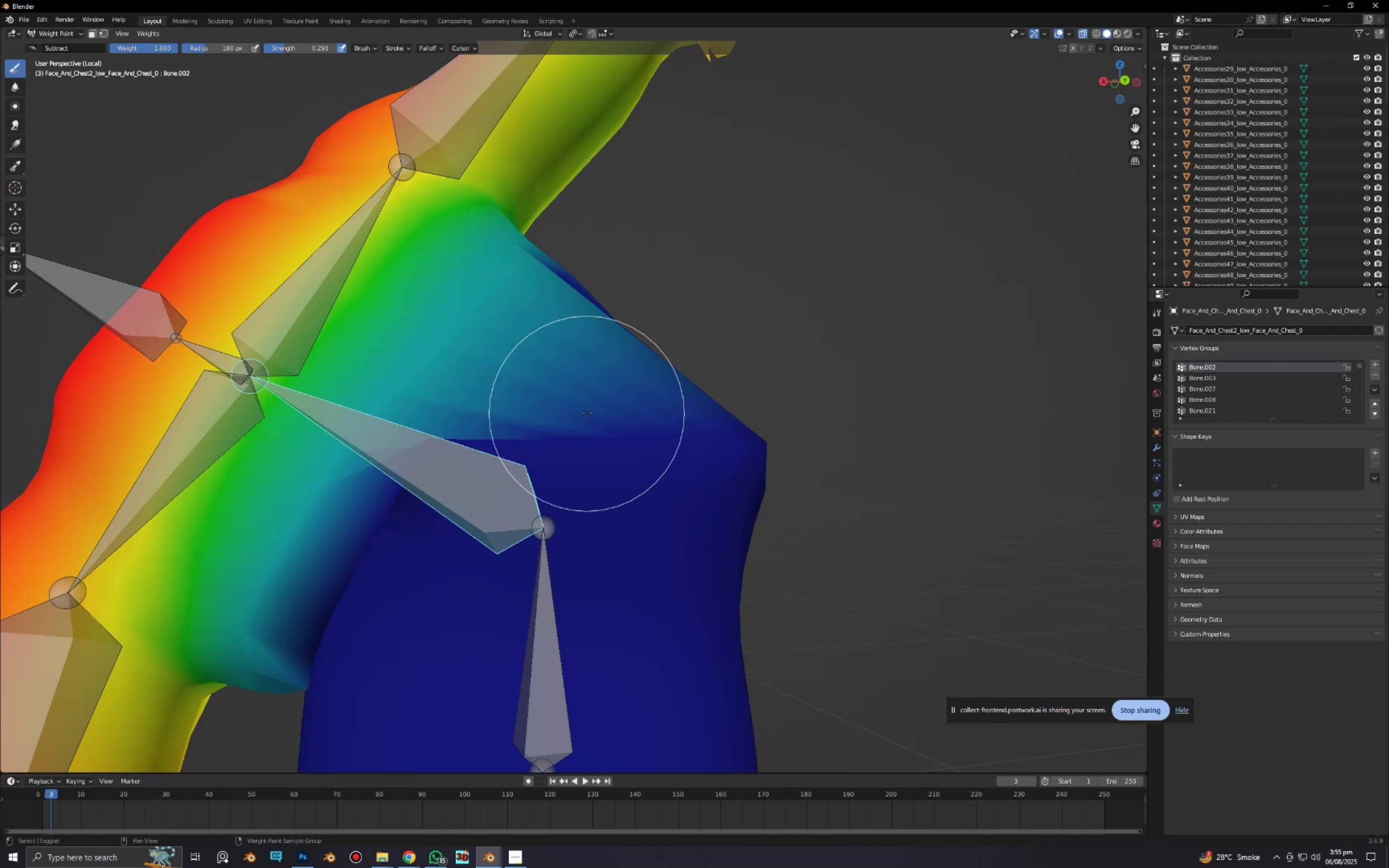 
key(Shift+F)
 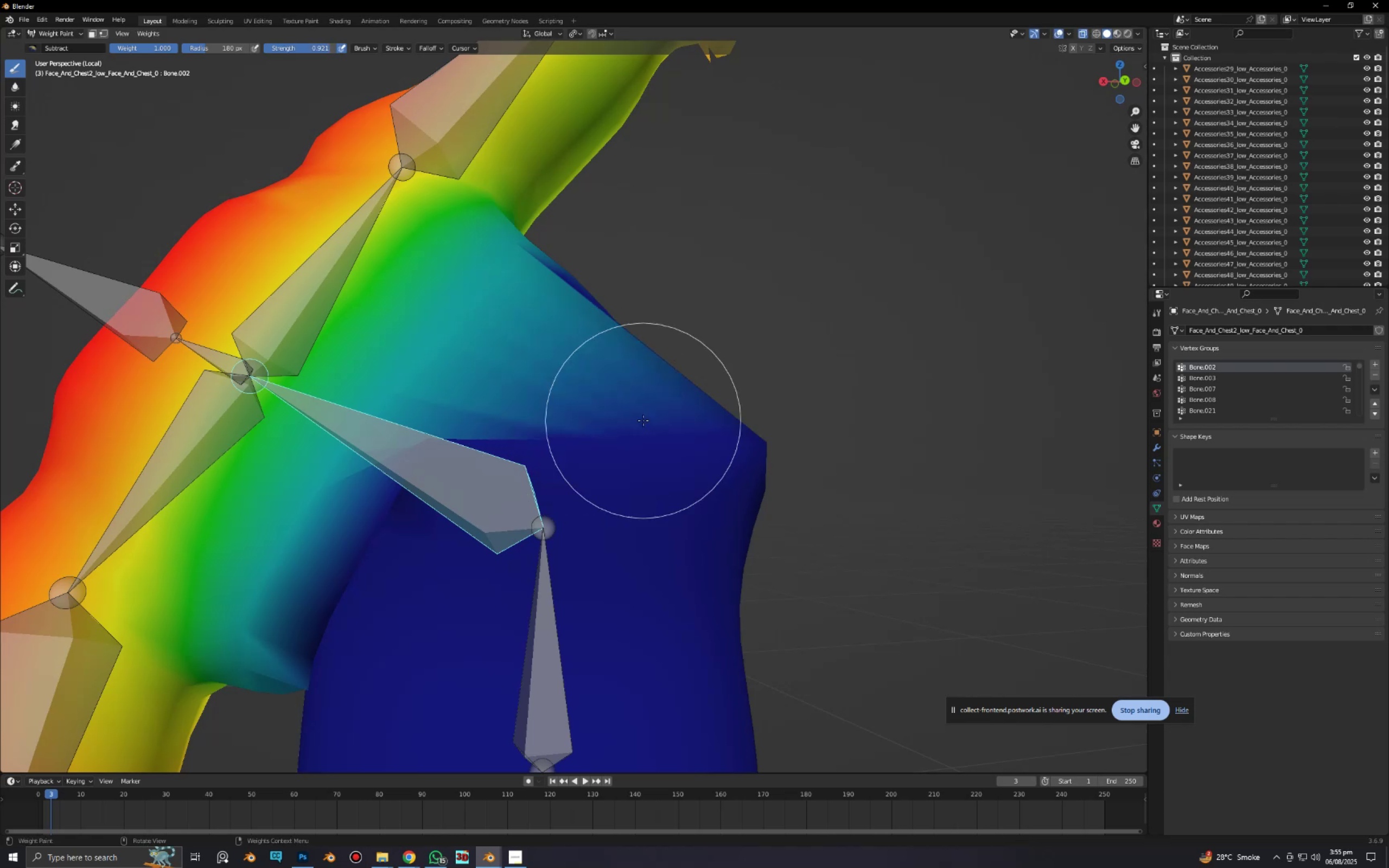 
left_click_drag(start_coordinate=[666, 405], to_coordinate=[668, 419])
 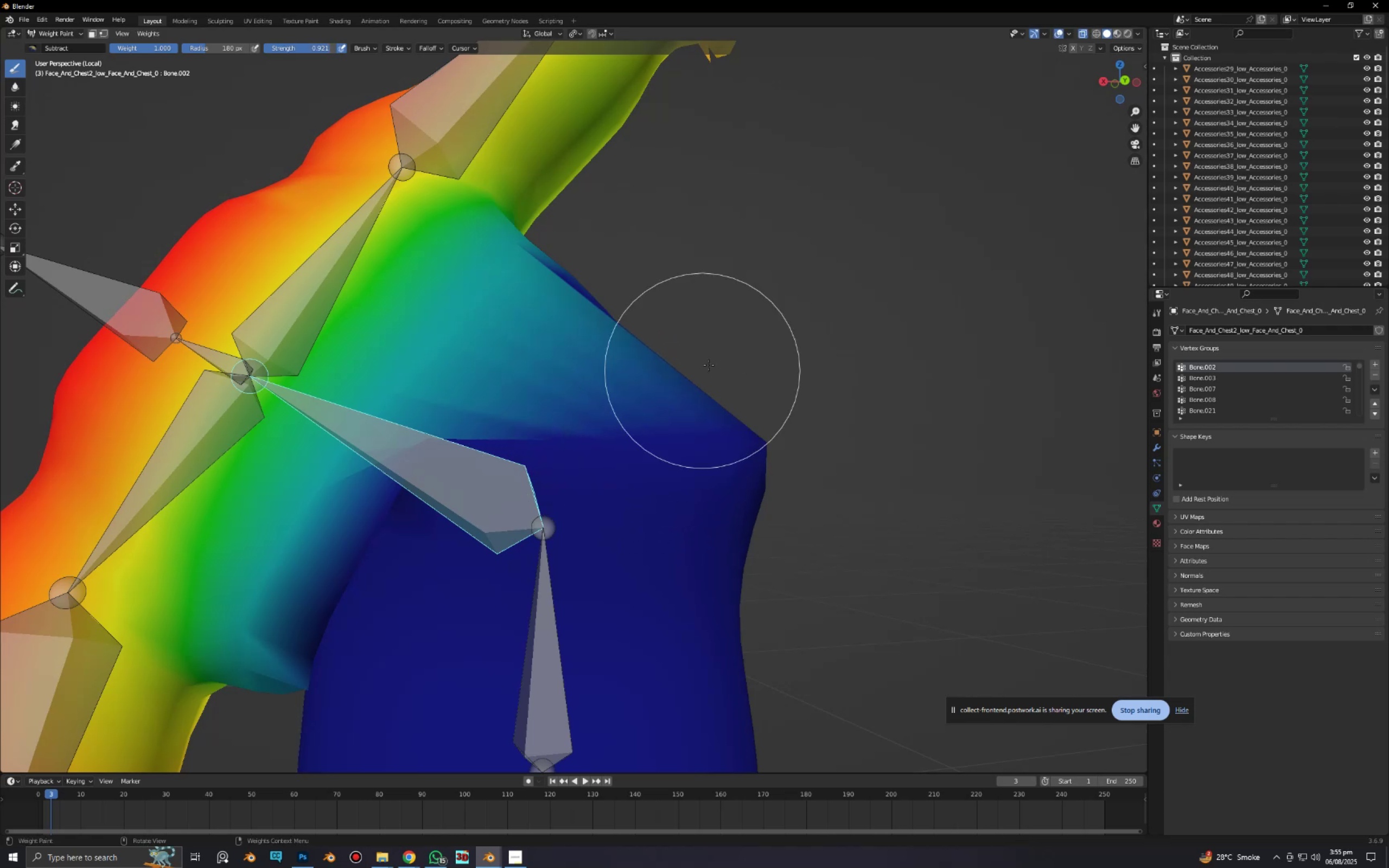 
left_click_drag(start_coordinate=[709, 365], to_coordinate=[721, 477])
 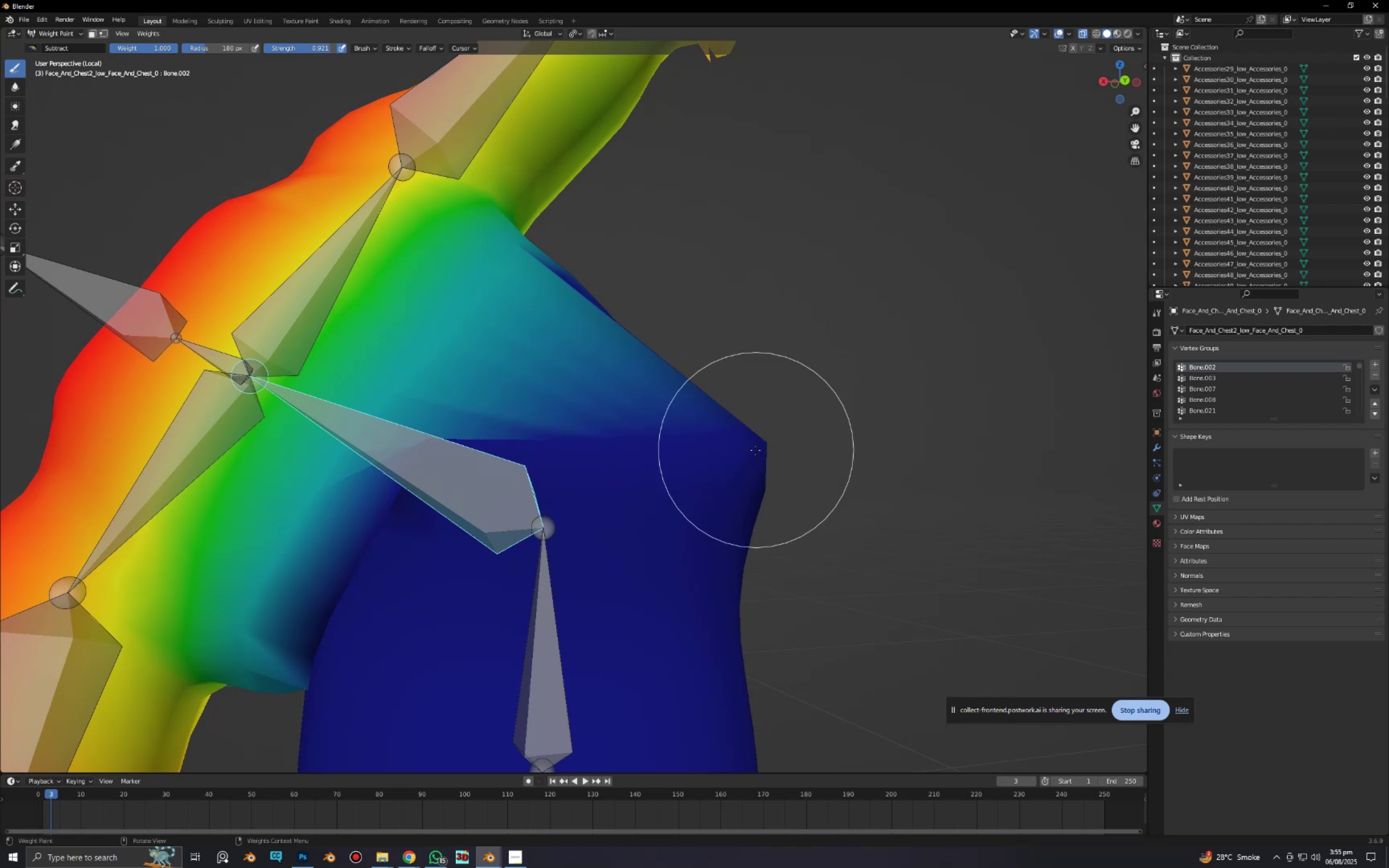 
left_click_drag(start_coordinate=[755, 451], to_coordinate=[749, 462])
 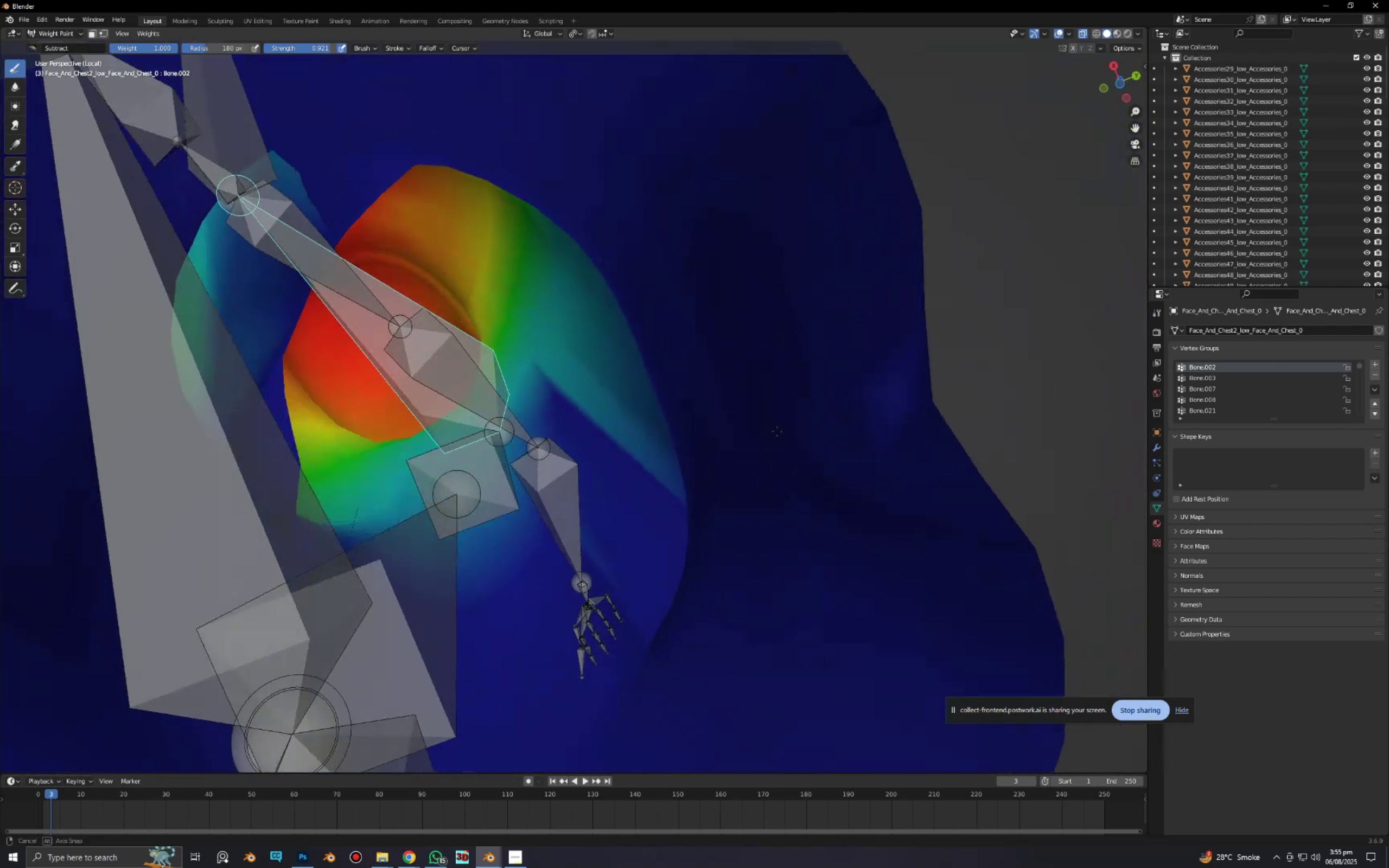 
left_click_drag(start_coordinate=[677, 473], to_coordinate=[678, 457])
 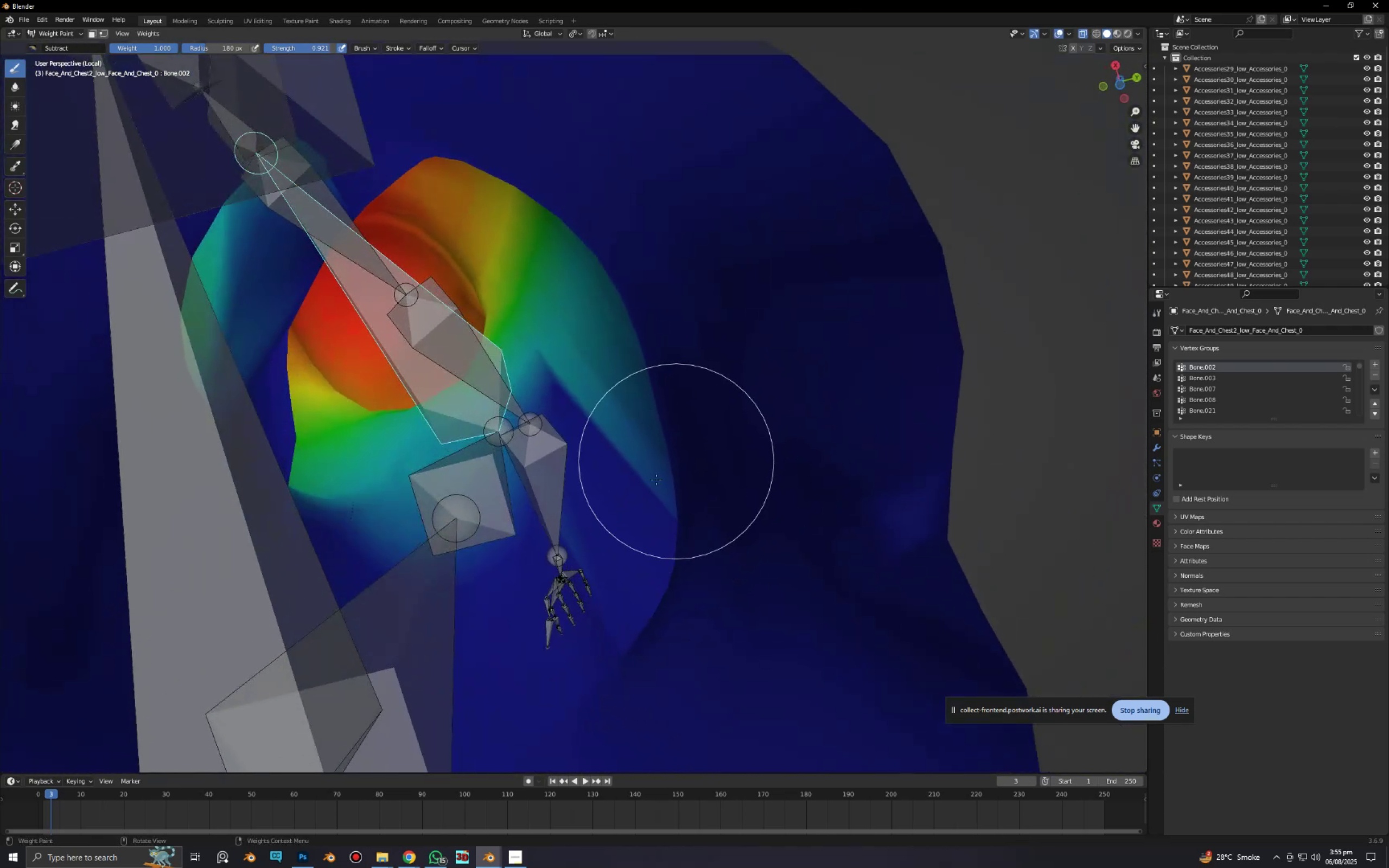 
left_click_drag(start_coordinate=[665, 473], to_coordinate=[646, 490])
 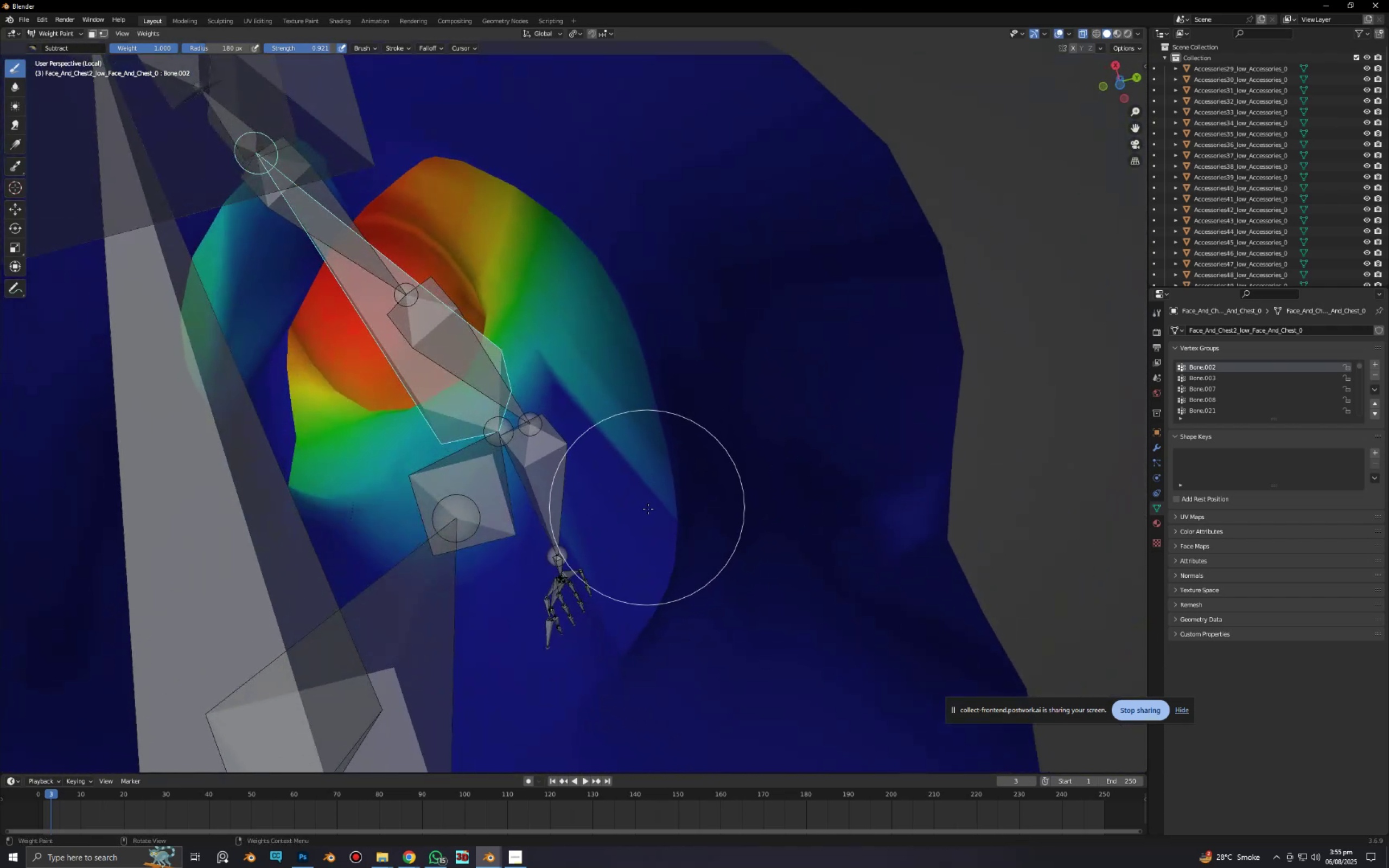 
scroll: coordinate [698, 579], scroll_direction: up, amount: 5.0
 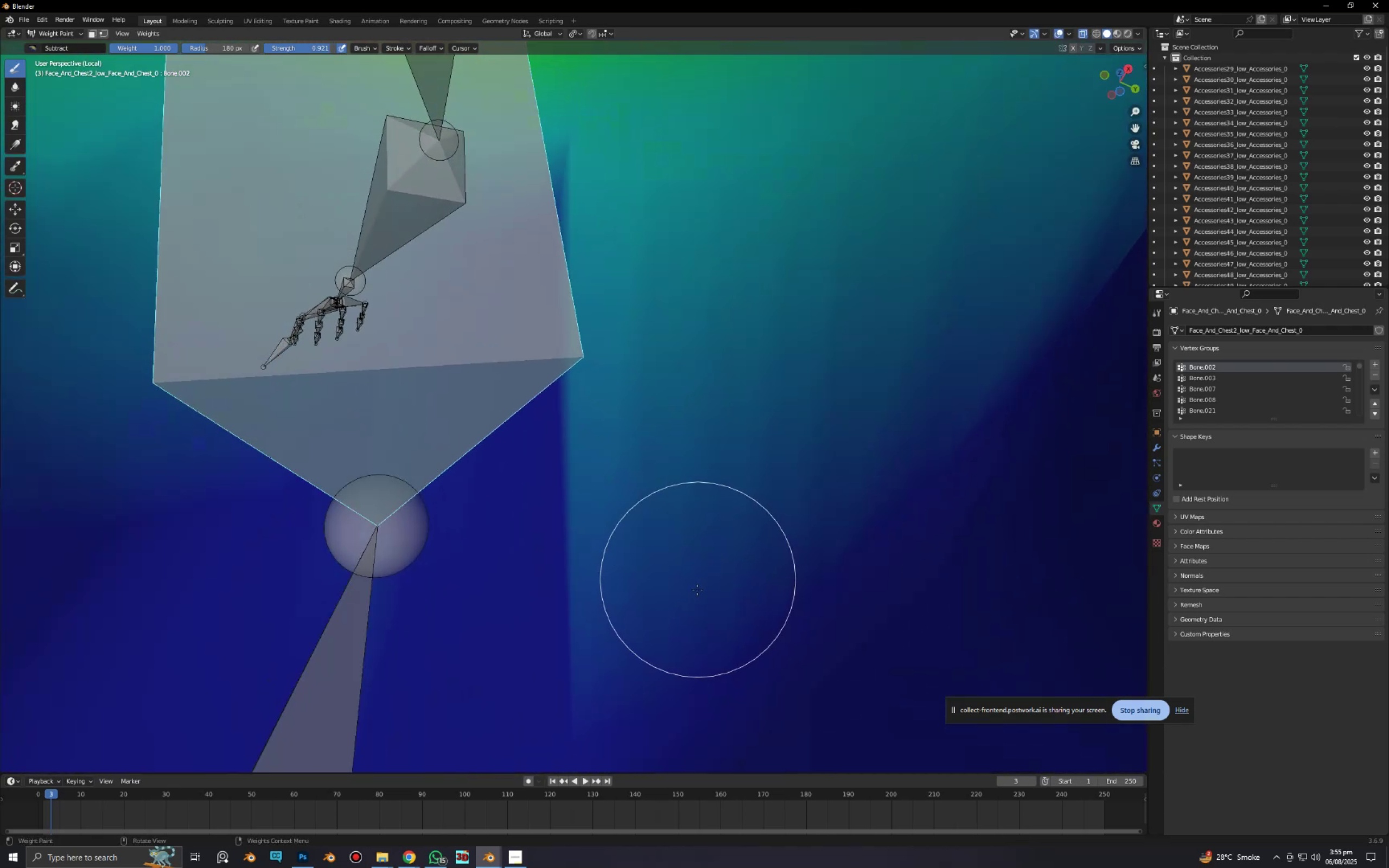 
hold_key(key=ShiftLeft, duration=0.39)
 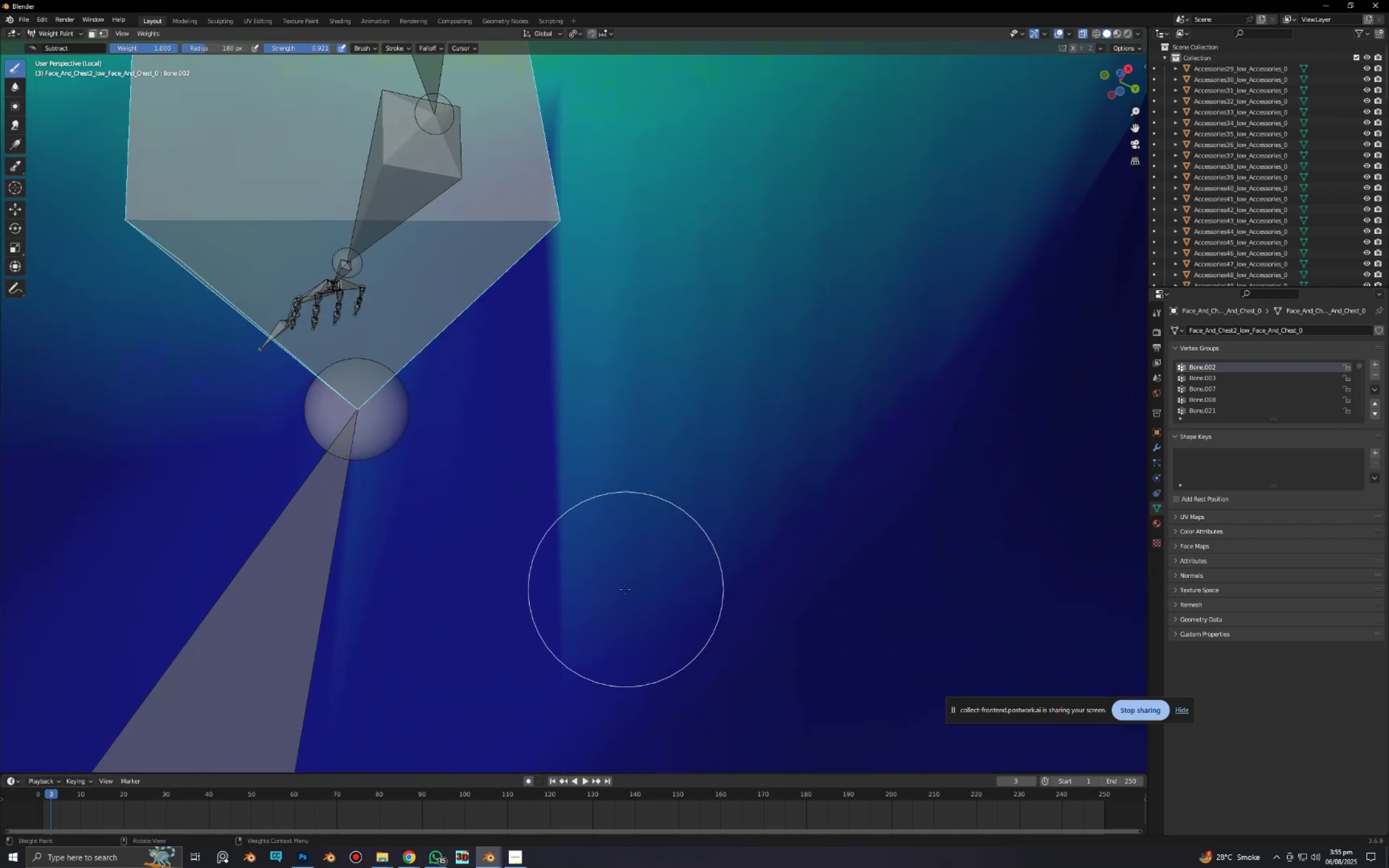 
left_click_drag(start_coordinate=[670, 557], to_coordinate=[604, 601])
 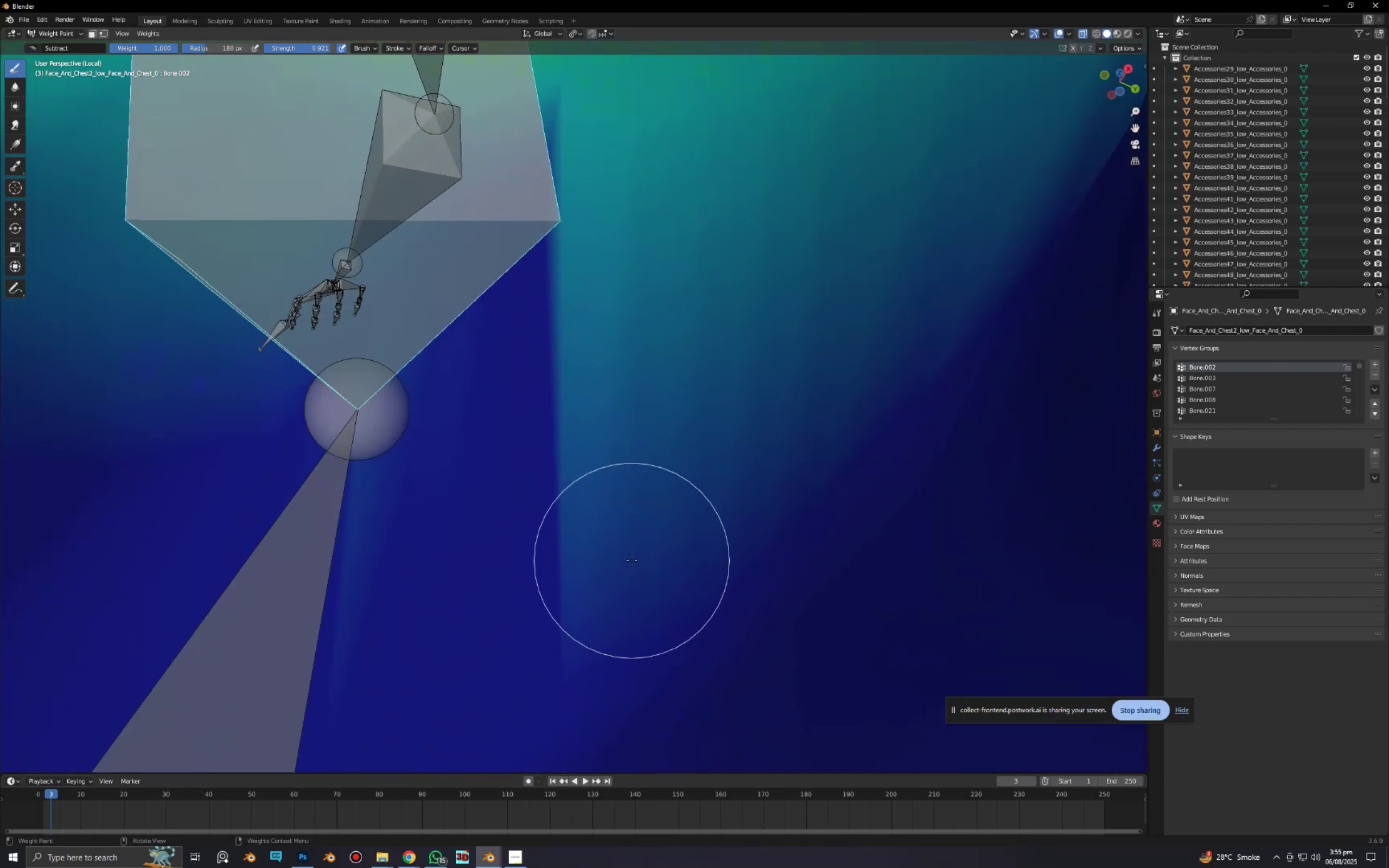 
key(Shift+F)
 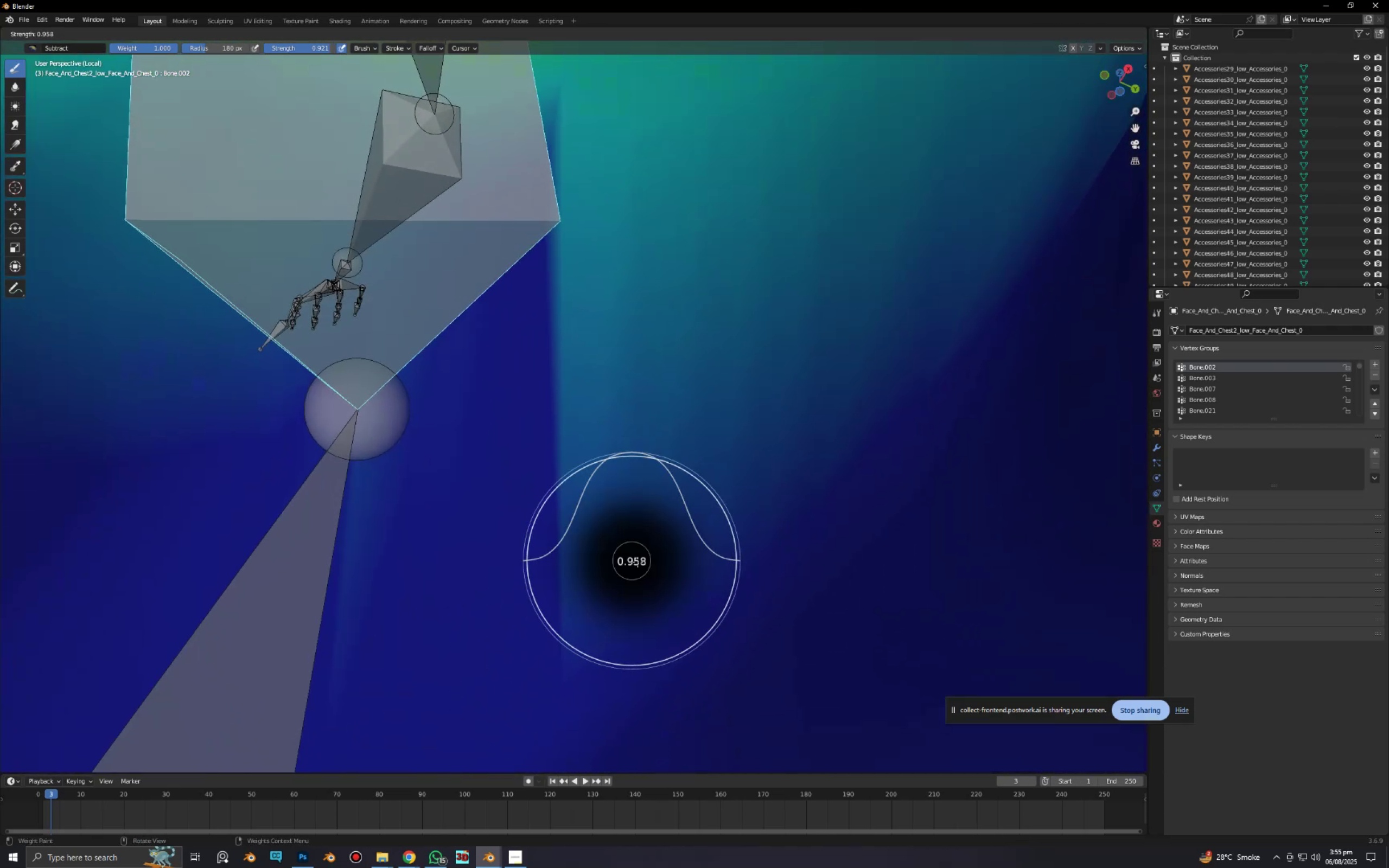 
left_click([664, 560])
 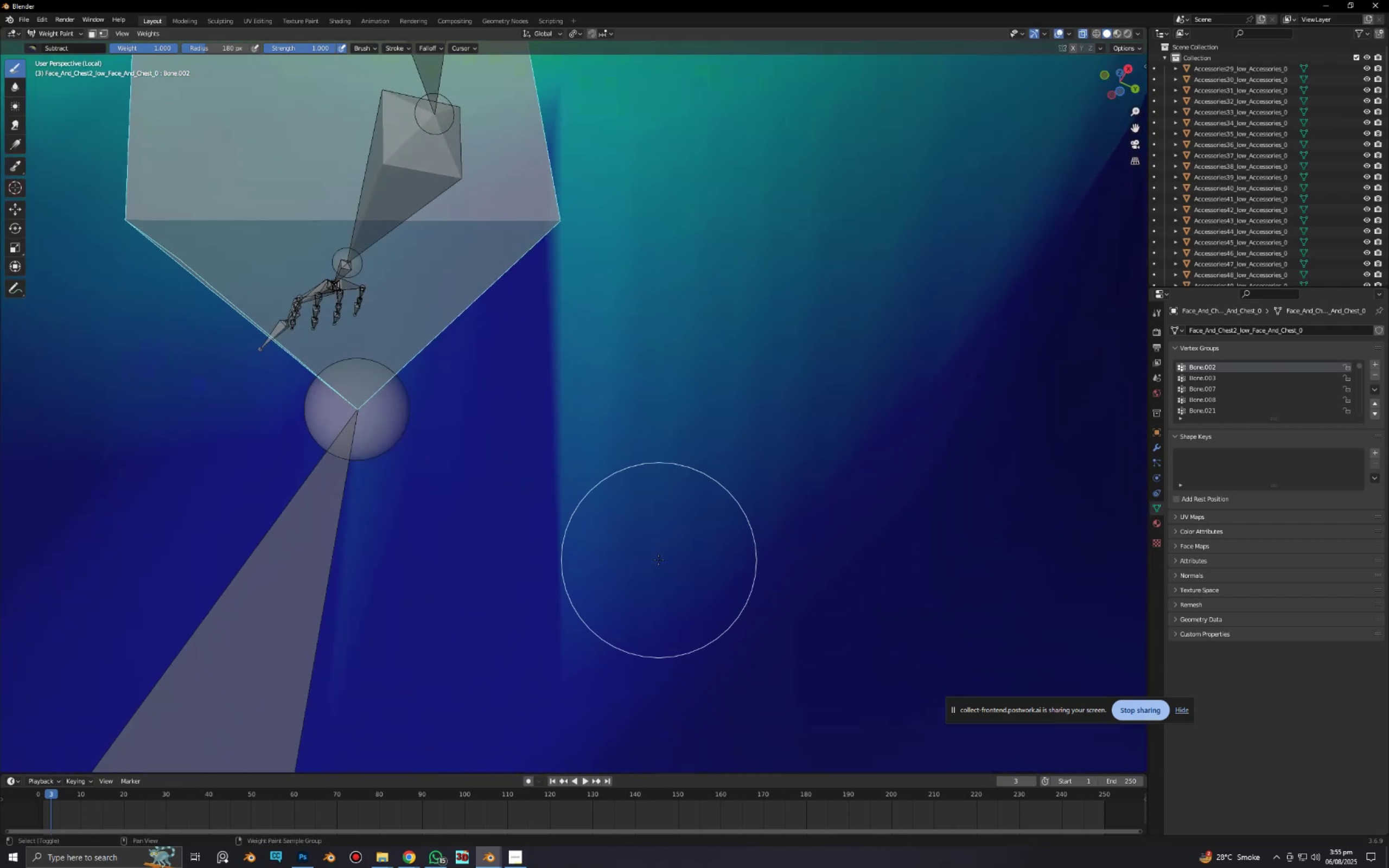 
key(Shift+F)
 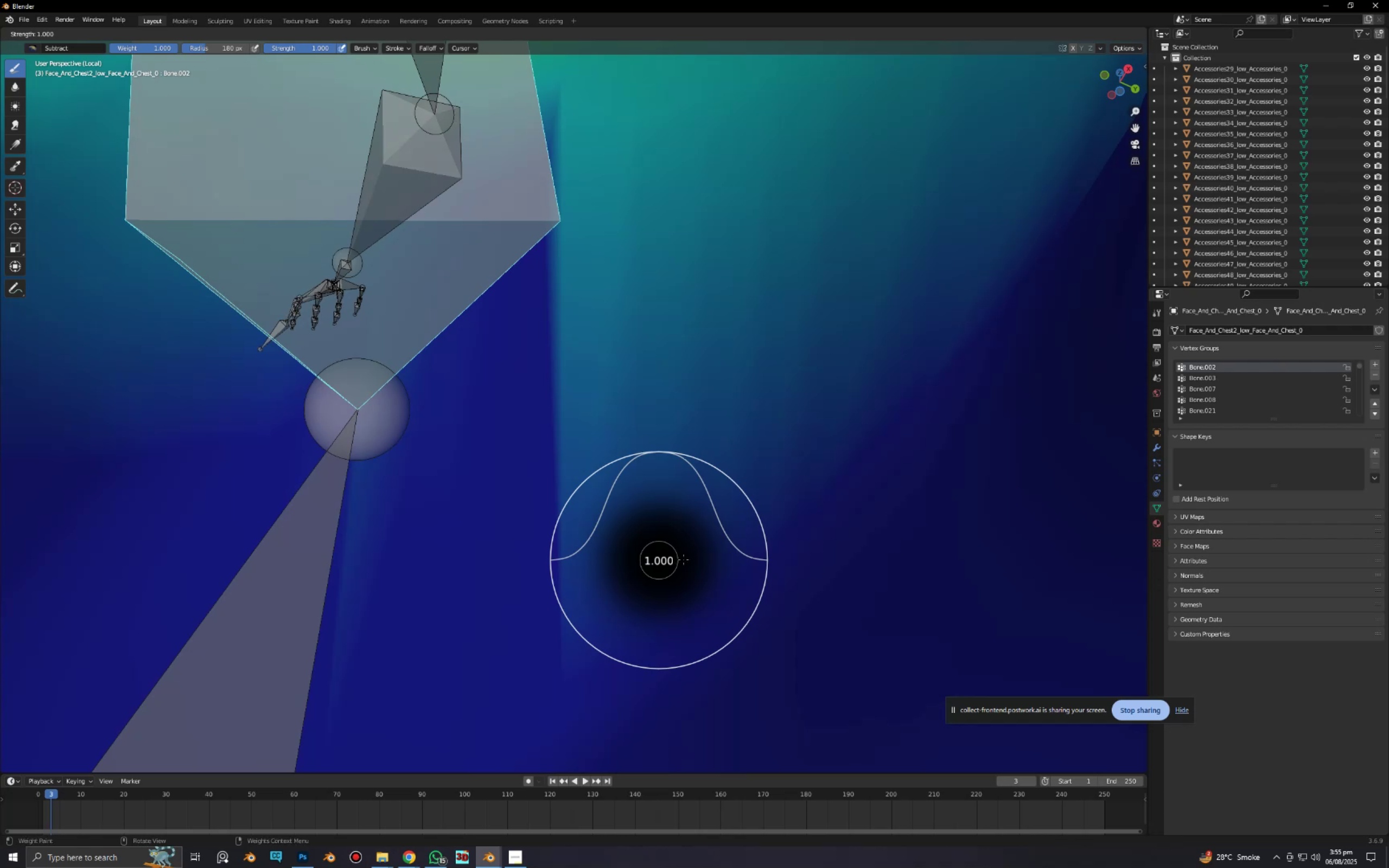 
left_click([683, 559])
 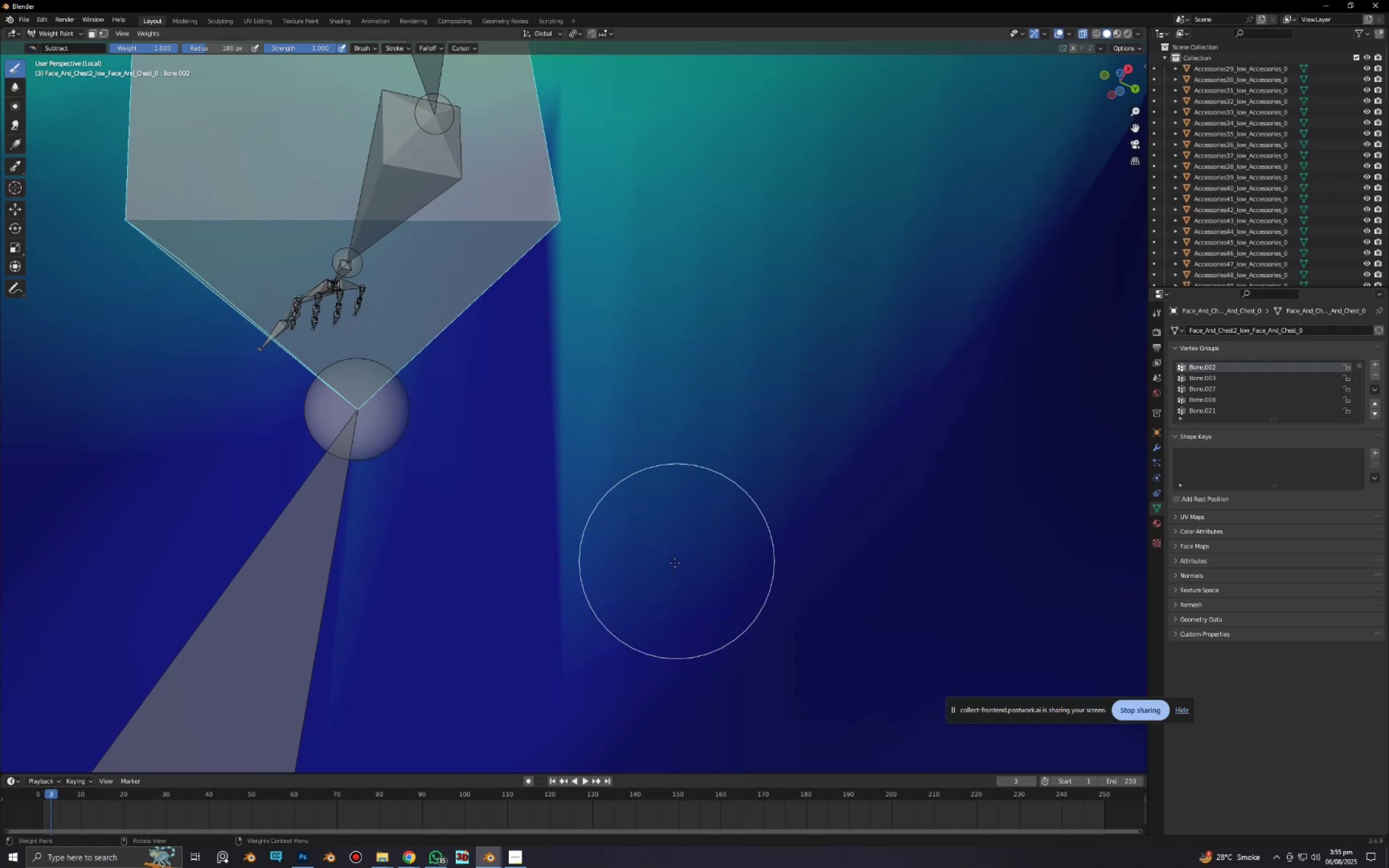 
key(F)
 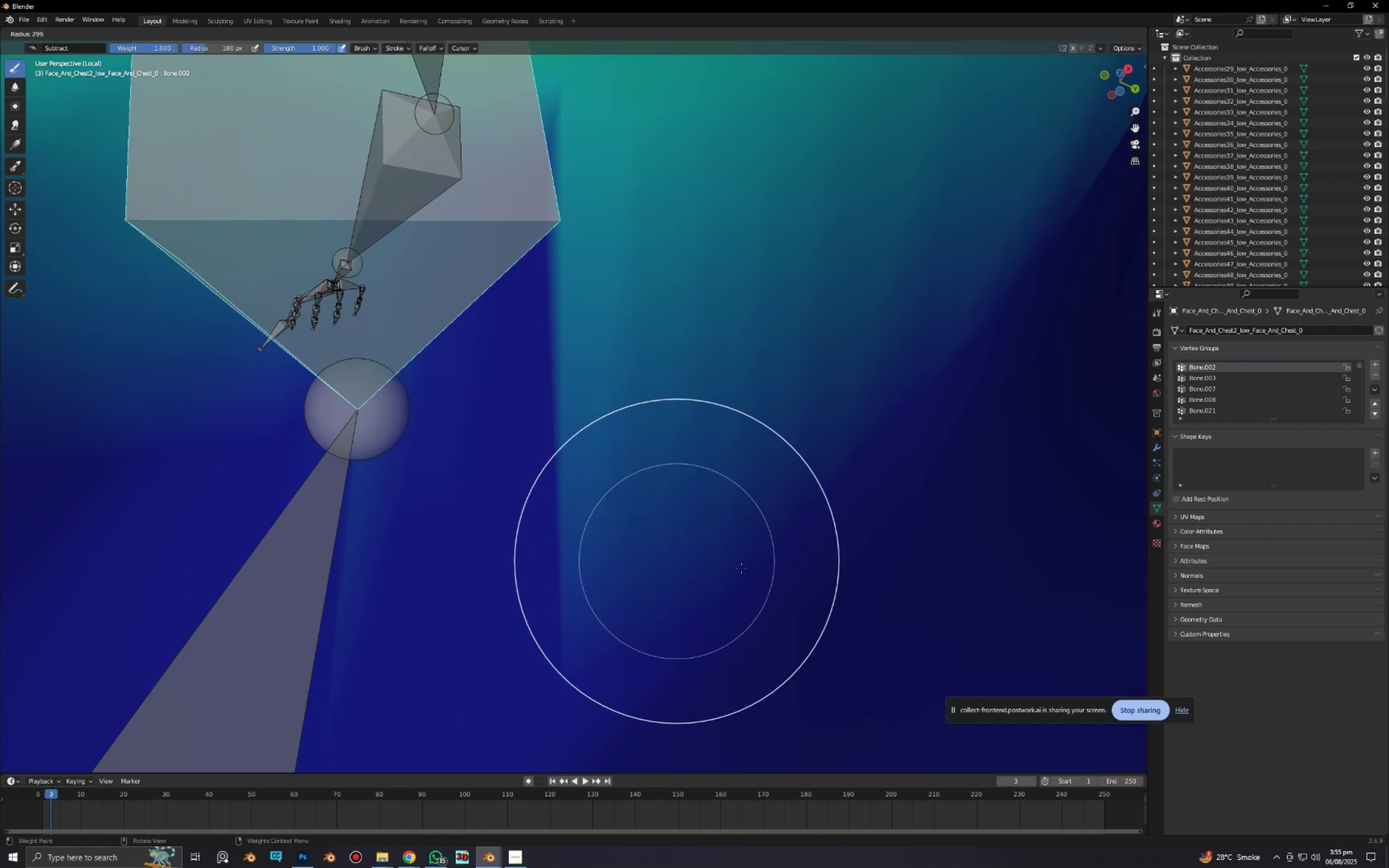 
double_click([741, 568])
 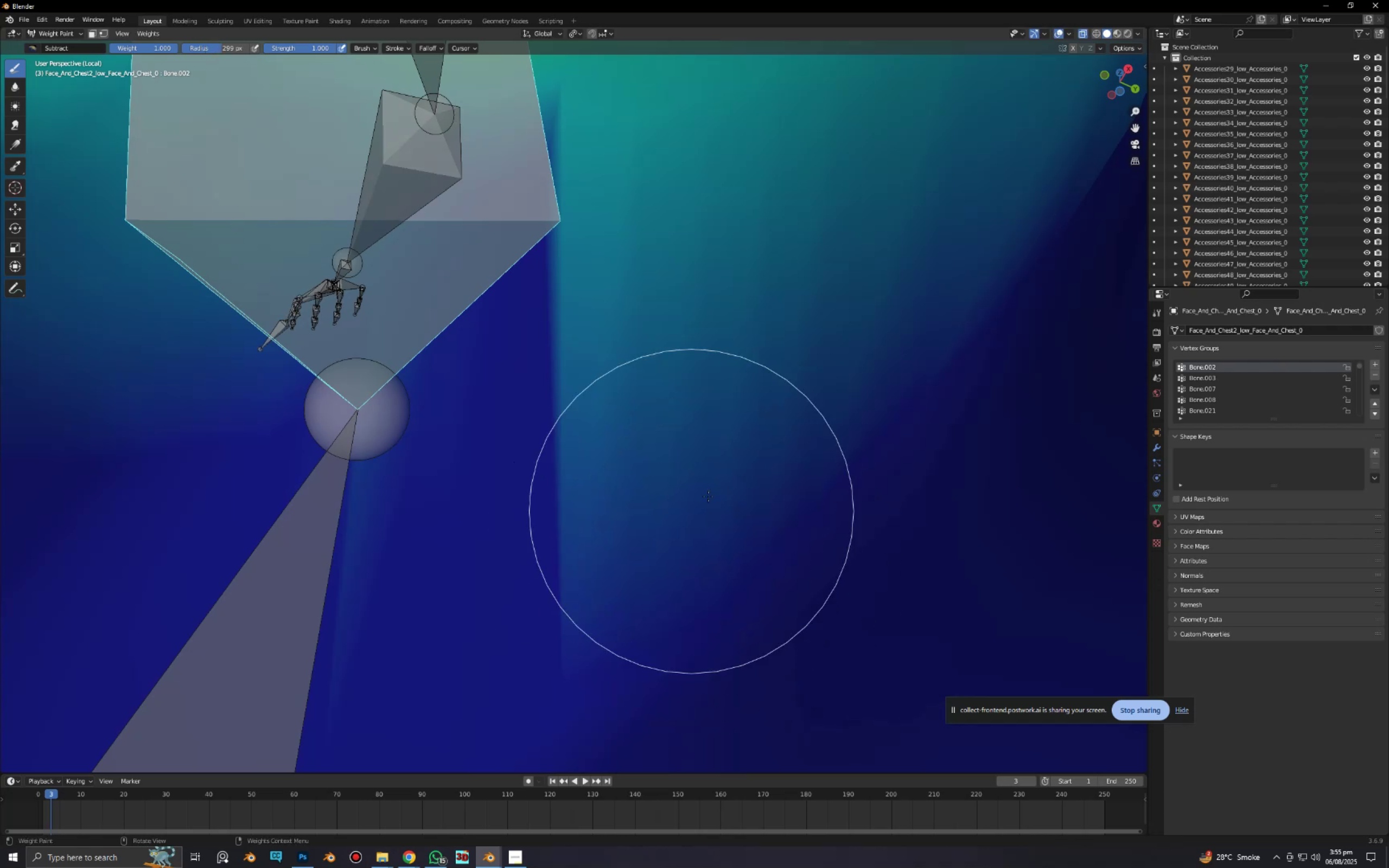 
left_click_drag(start_coordinate=[729, 476], to_coordinate=[591, 417])
 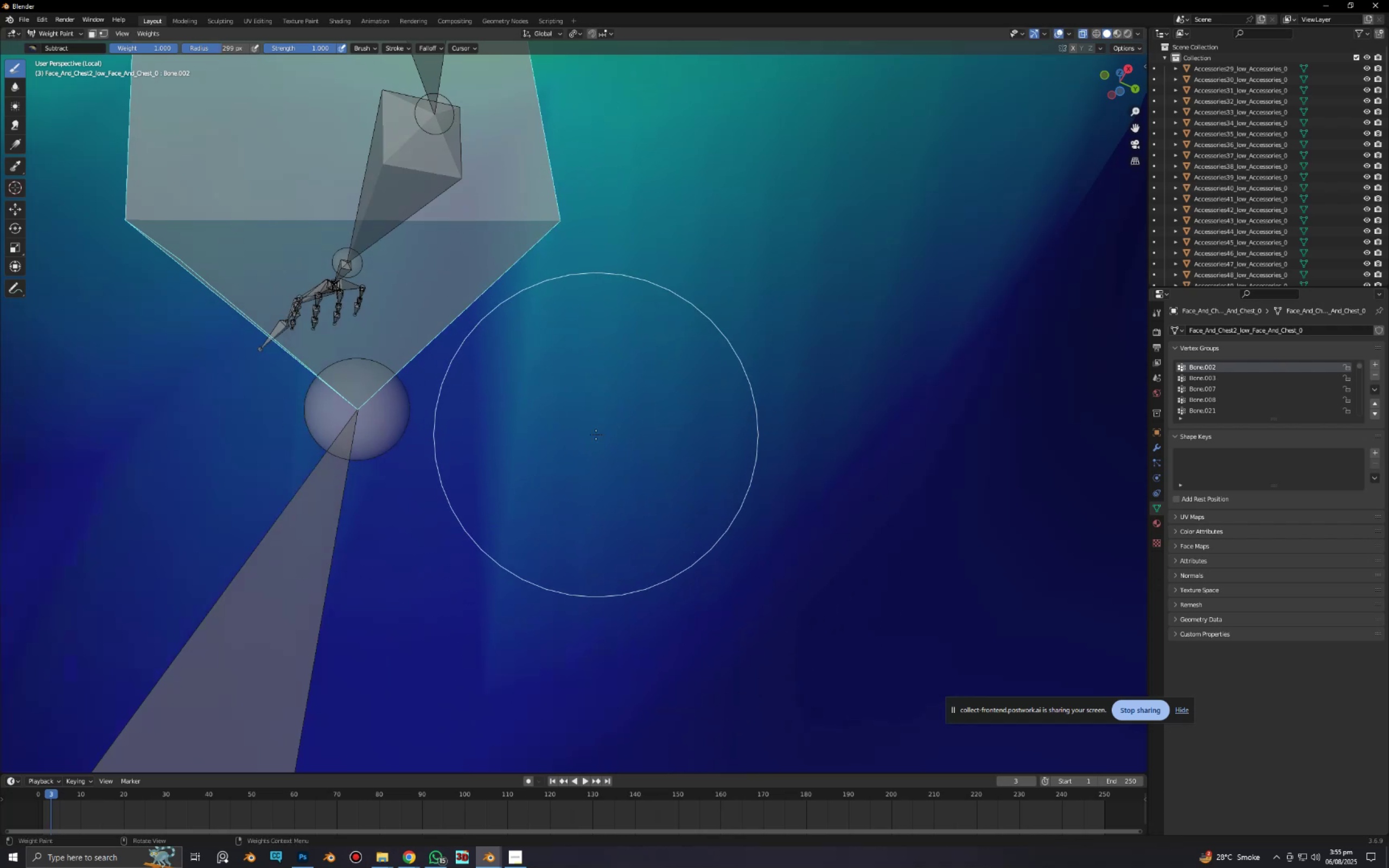 
key(F)
 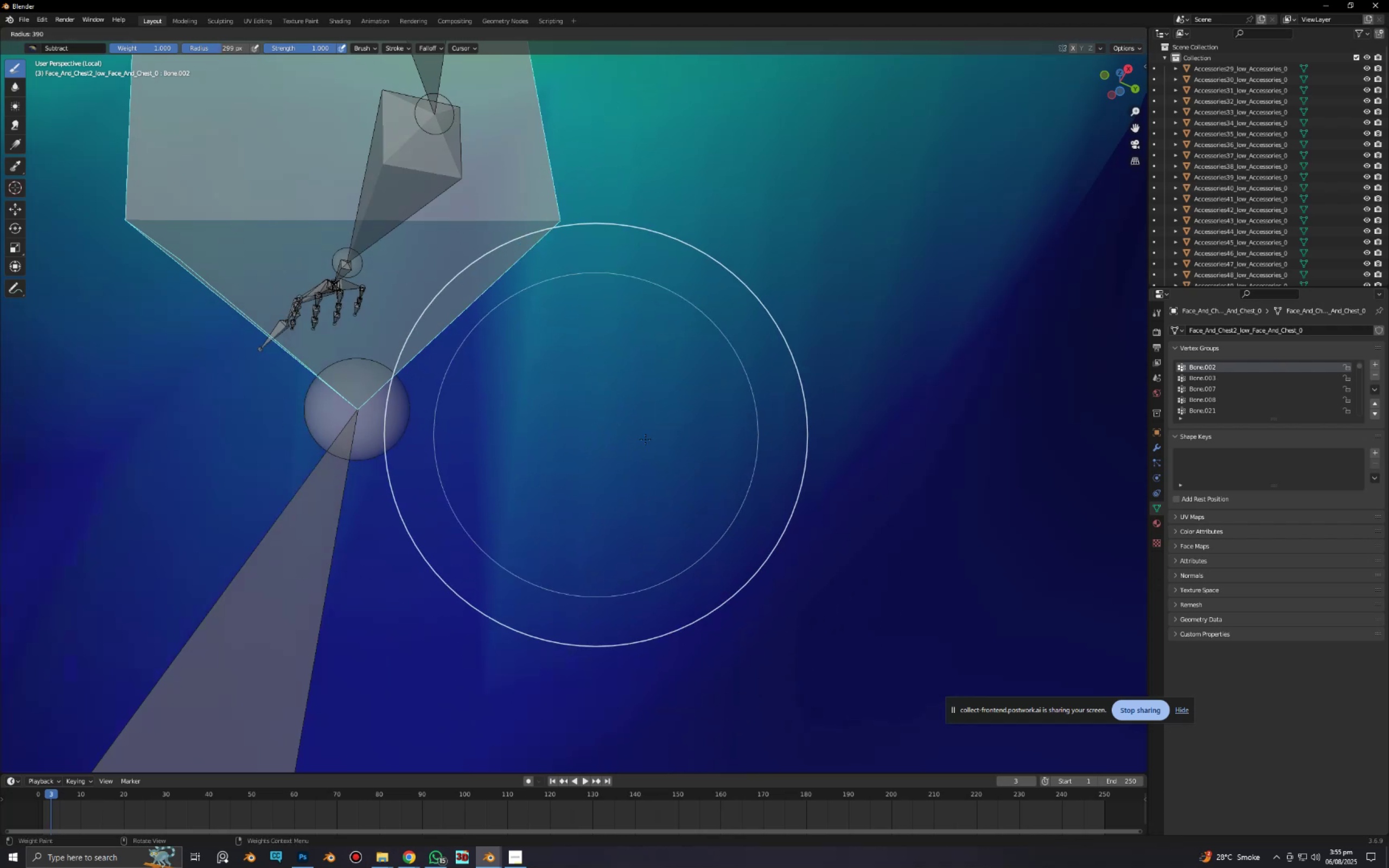 
left_click([645, 439])
 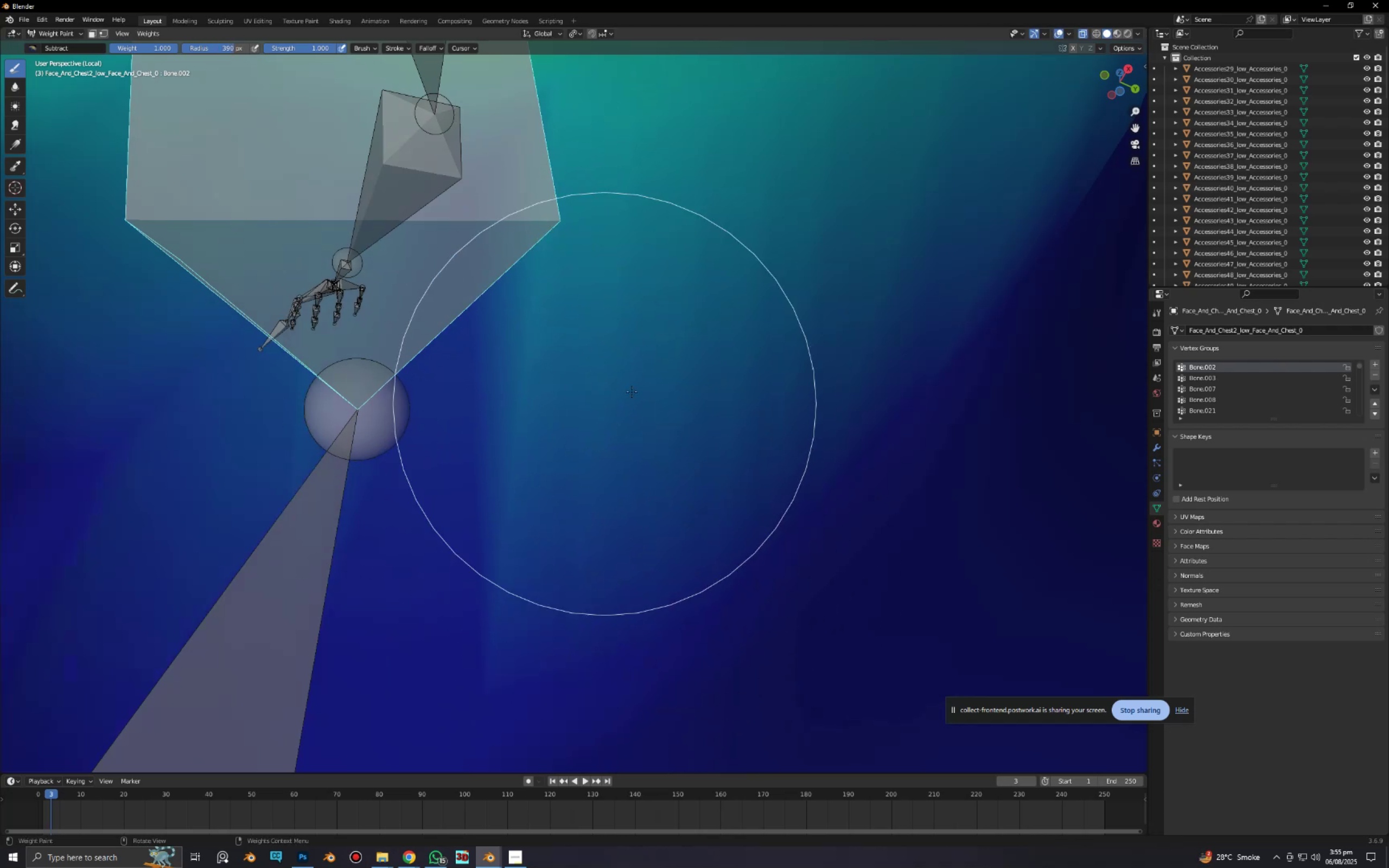 
left_click_drag(start_coordinate=[715, 372], to_coordinate=[481, 462])
 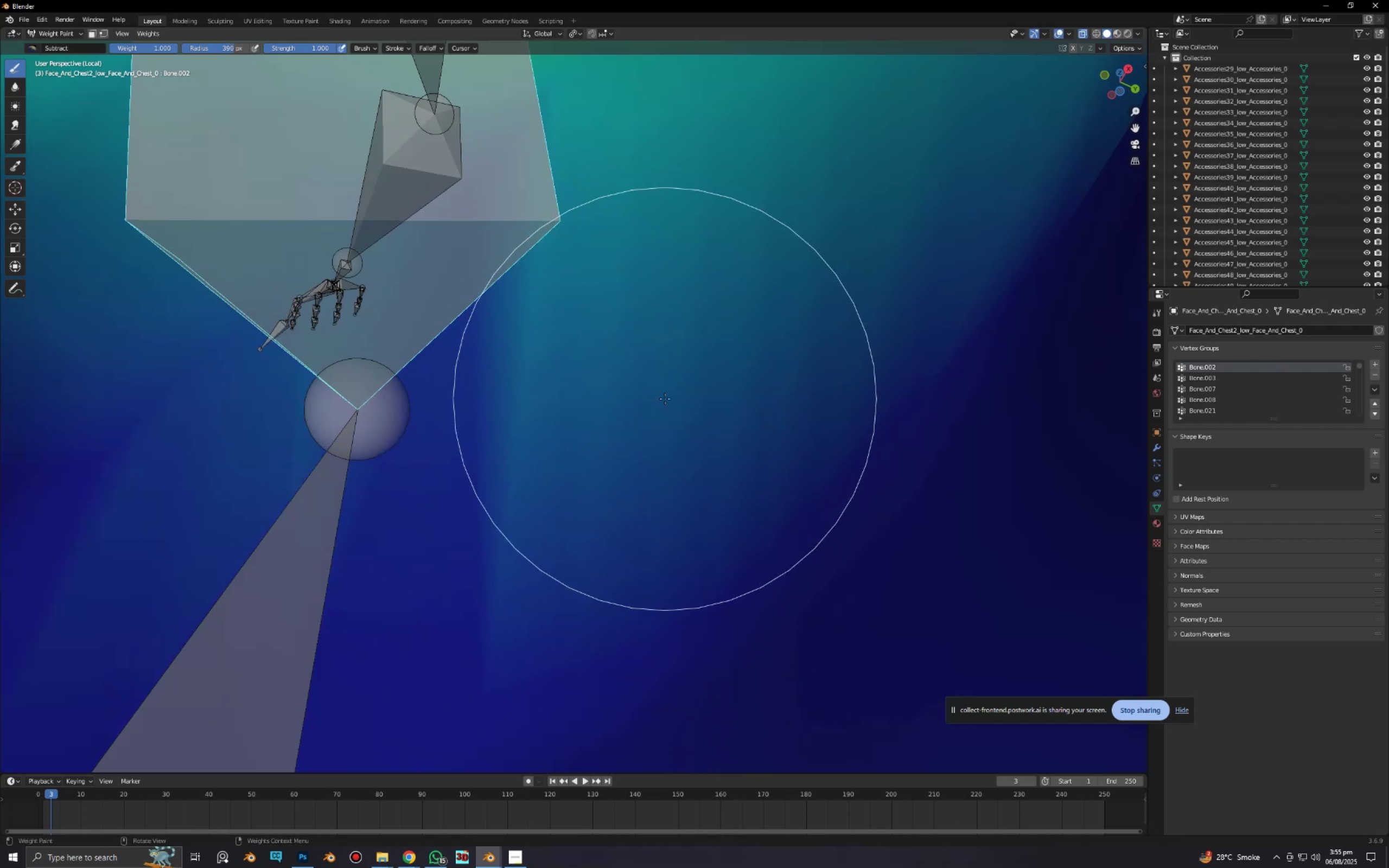 
scroll: coordinate [418, 496], scroll_direction: down, amount: 5.0
 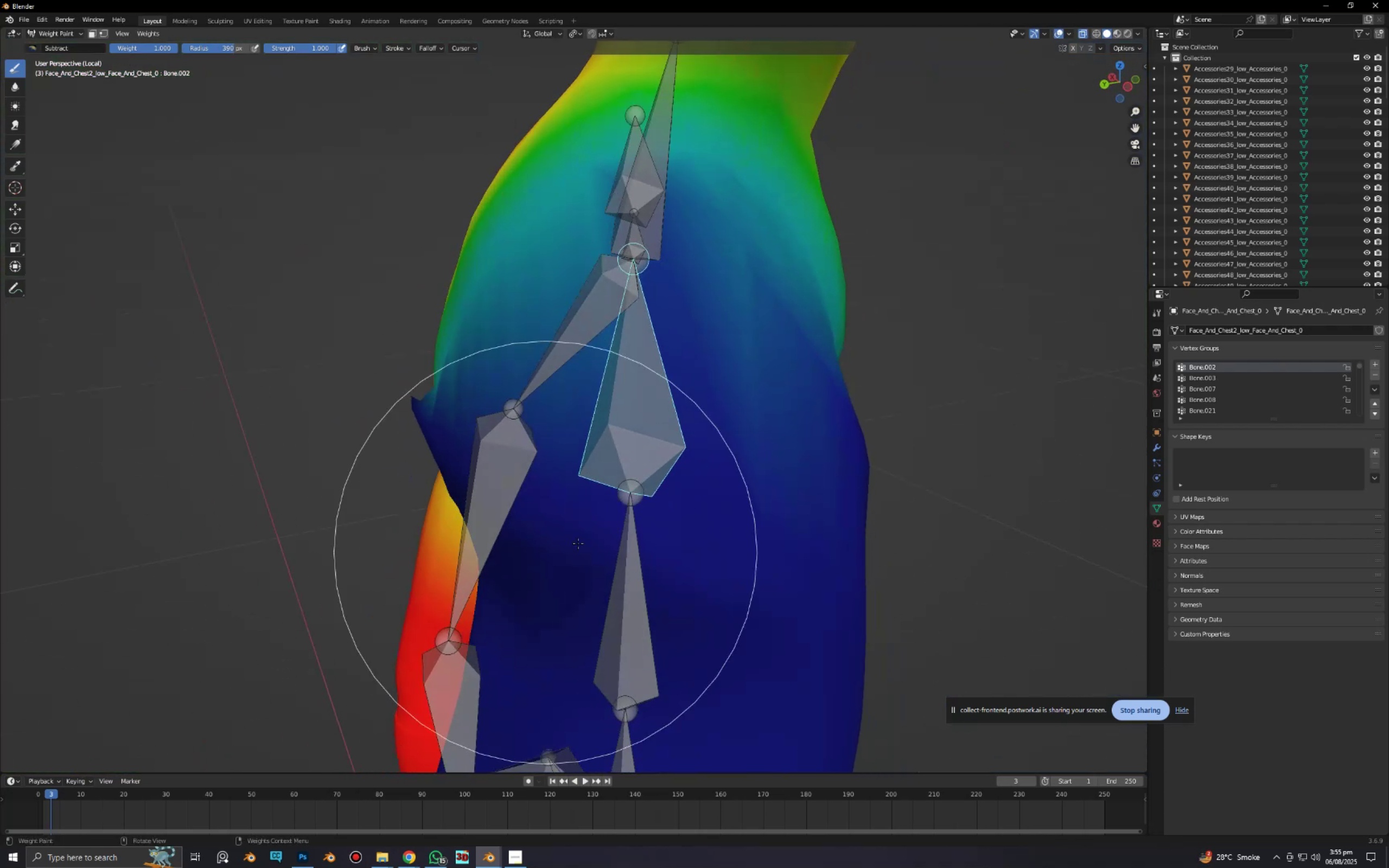 
left_click_drag(start_coordinate=[724, 462], to_coordinate=[504, 485])
 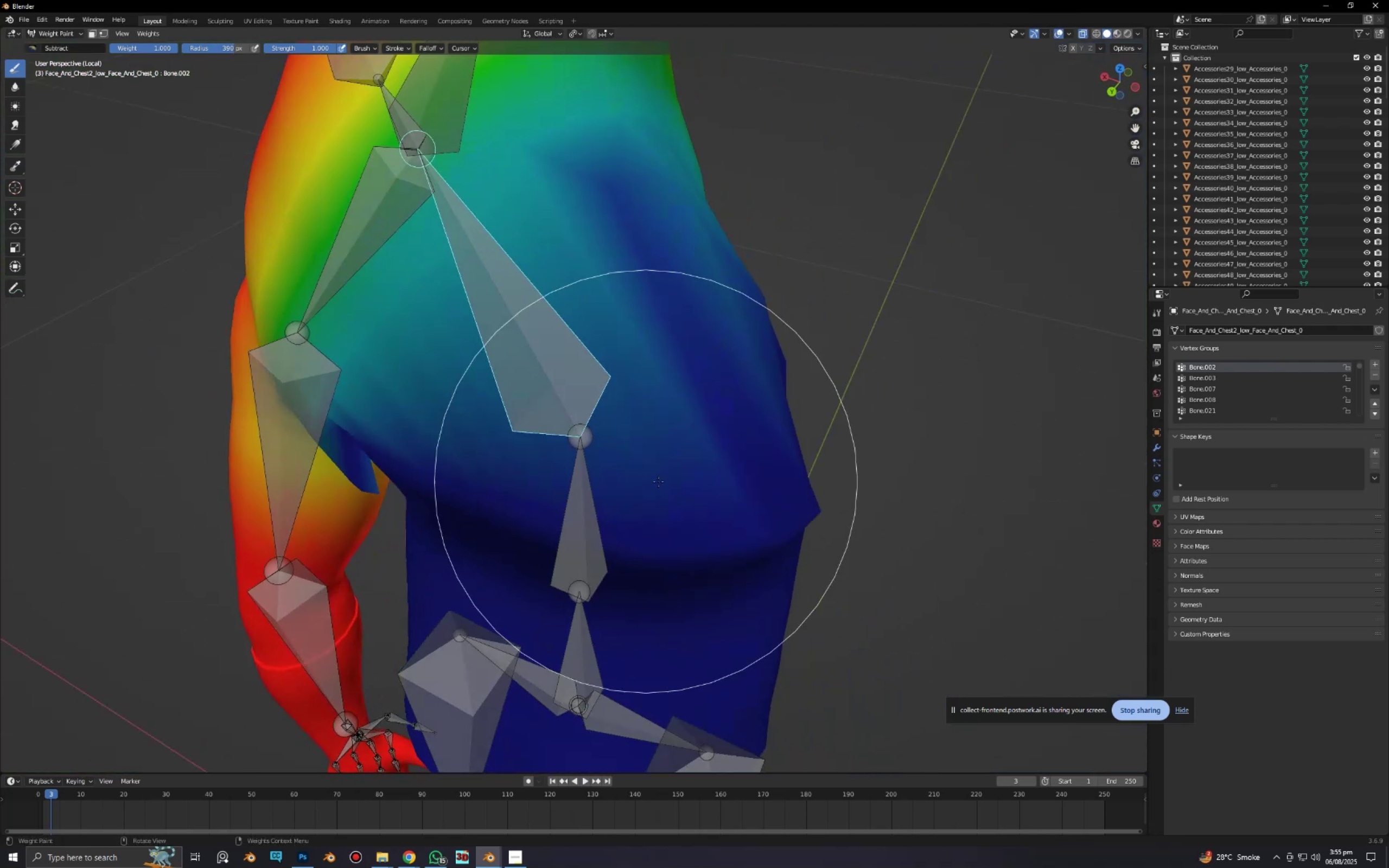 
key(F)
 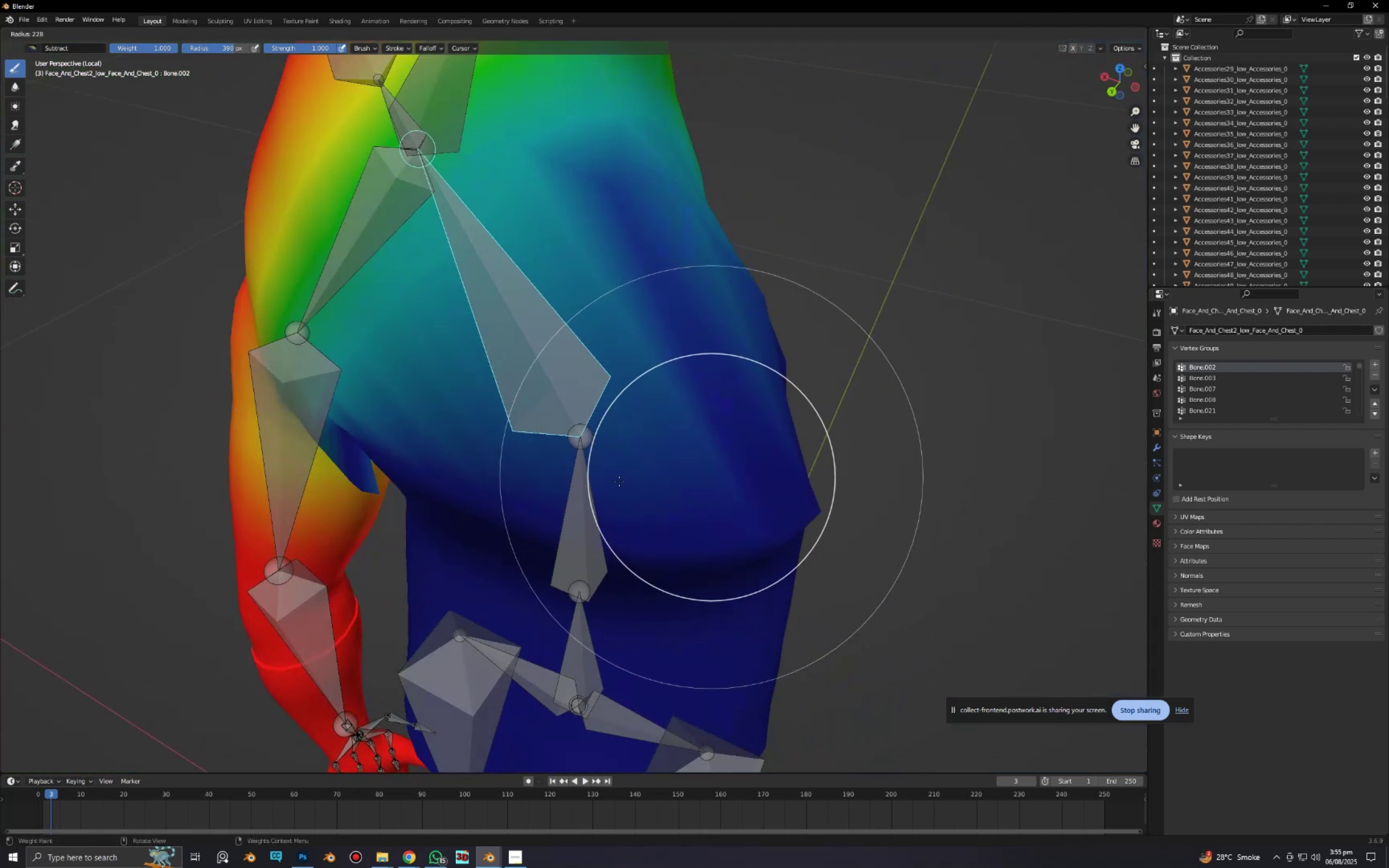 
left_click_drag(start_coordinate=[613, 481], to_coordinate=[626, 485])
 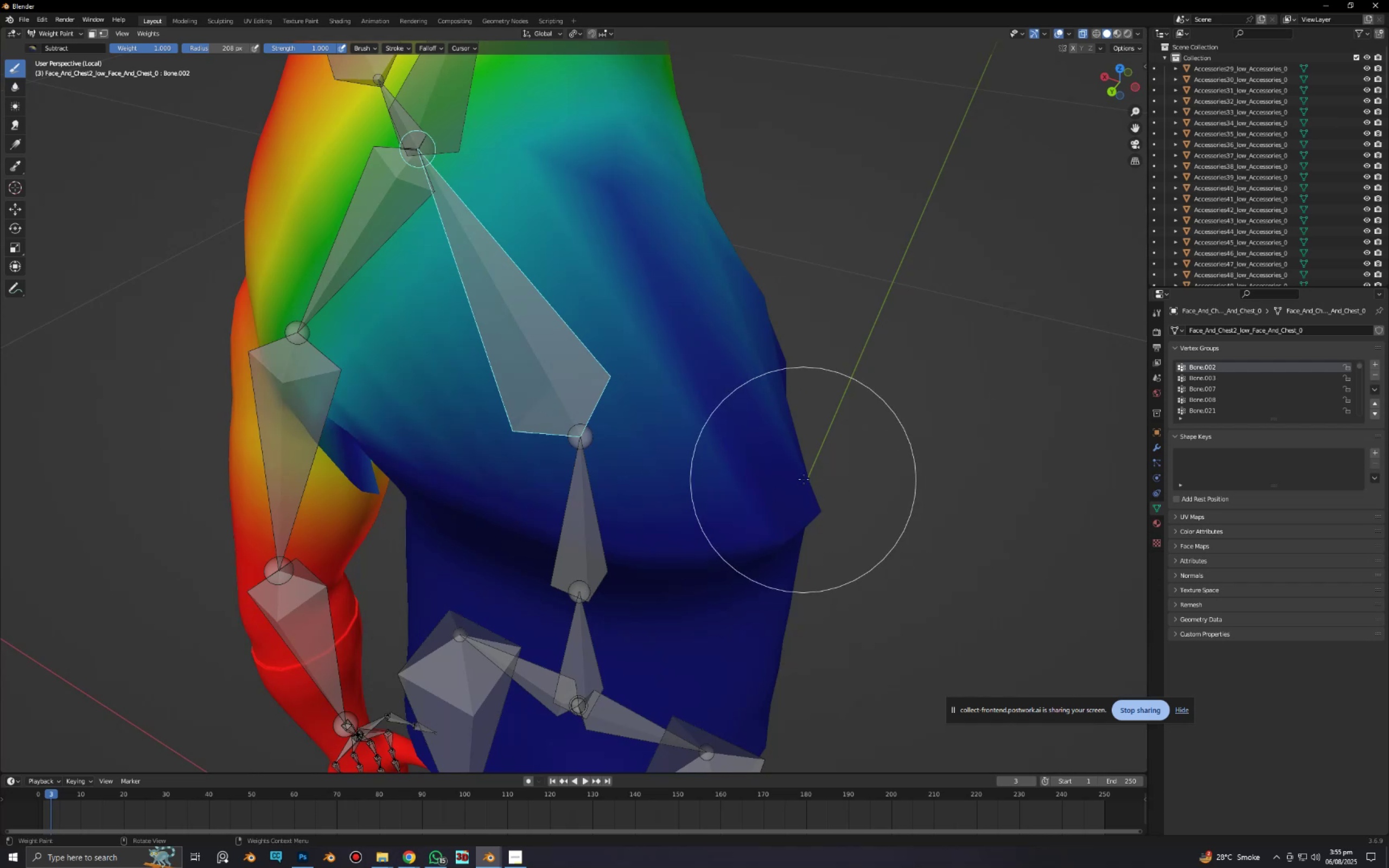 
left_click_drag(start_coordinate=[804, 479], to_coordinate=[554, 299])
 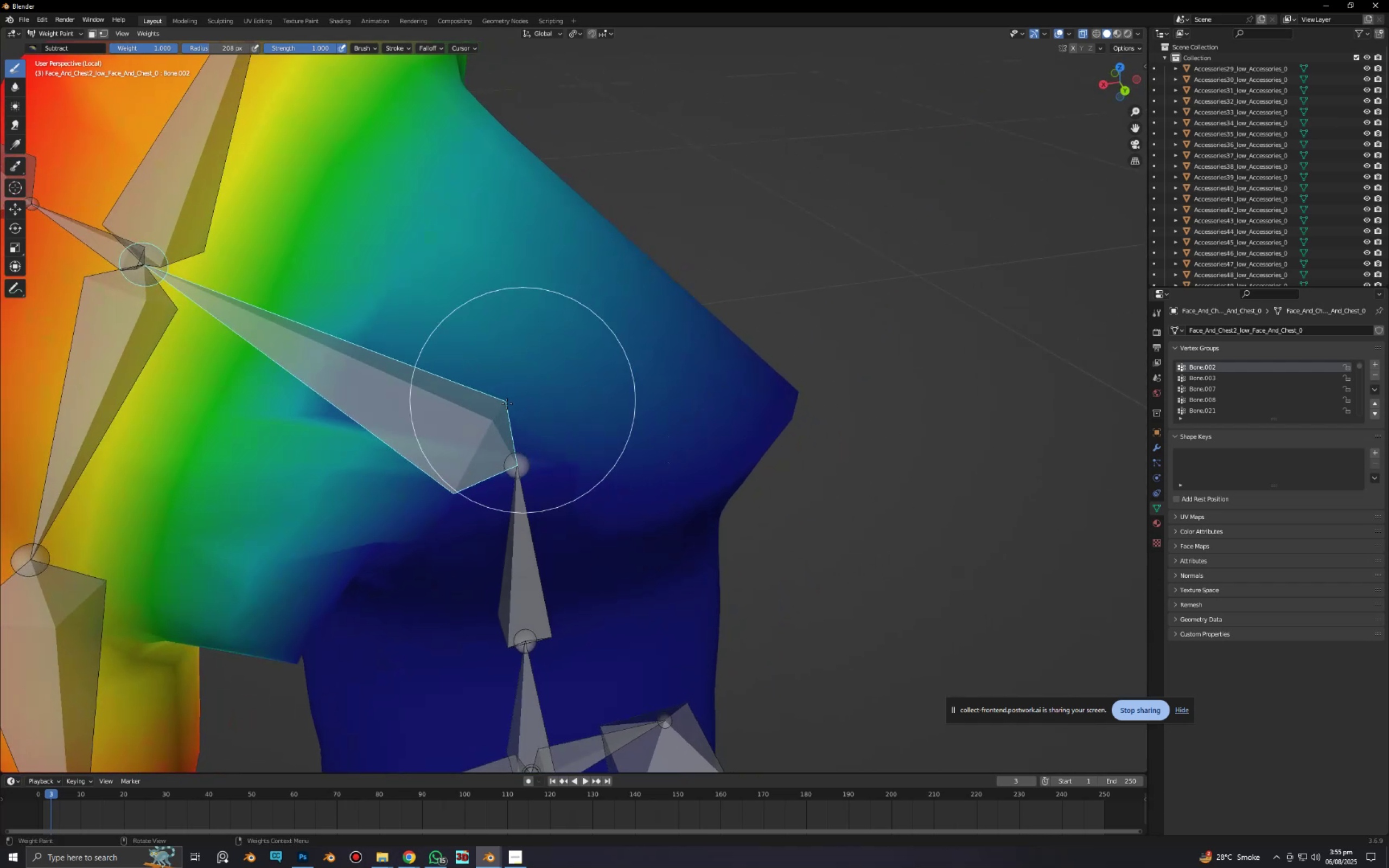 
key(R)
 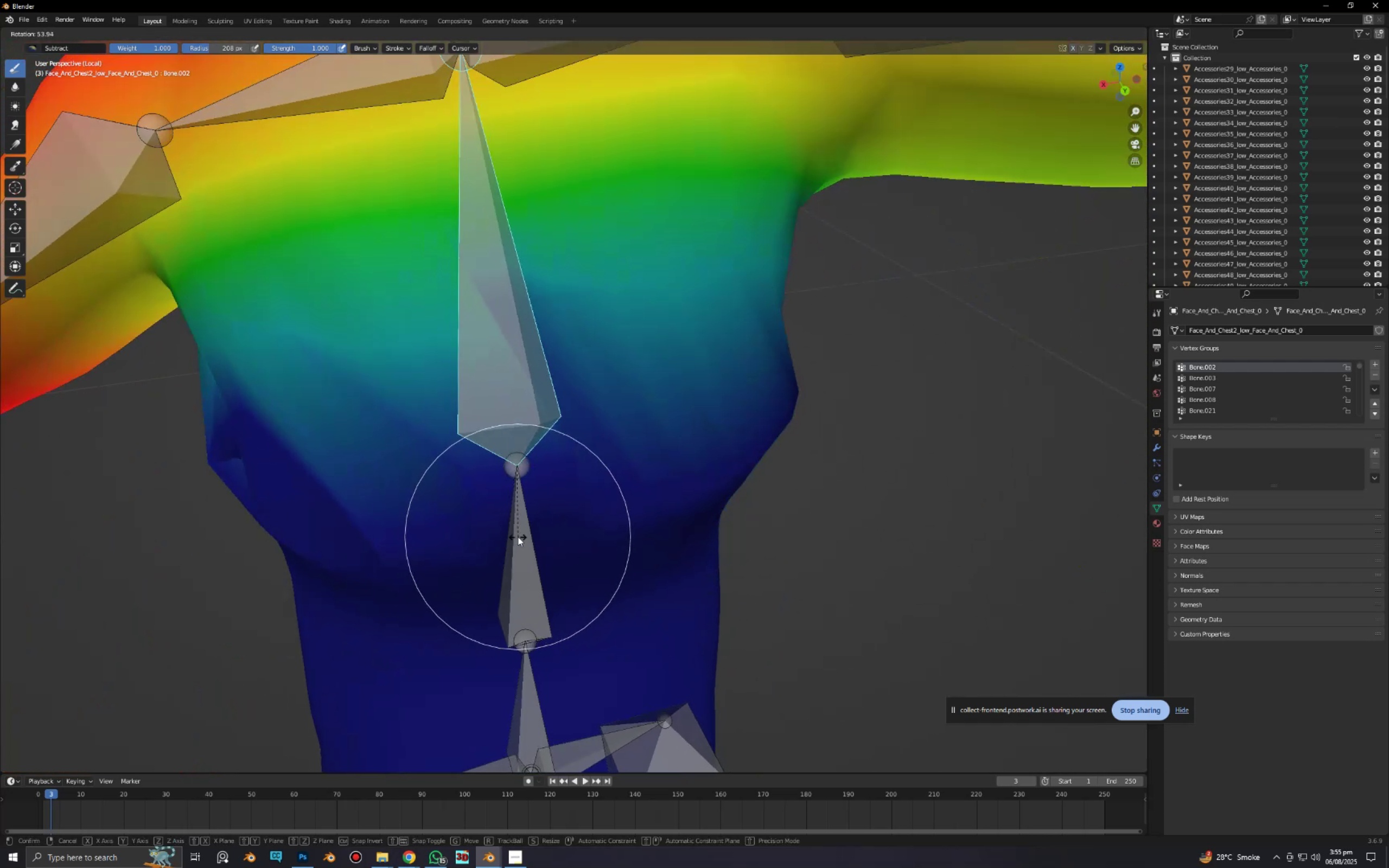 
scroll: coordinate [565, 496], scroll_direction: down, amount: 3.0
 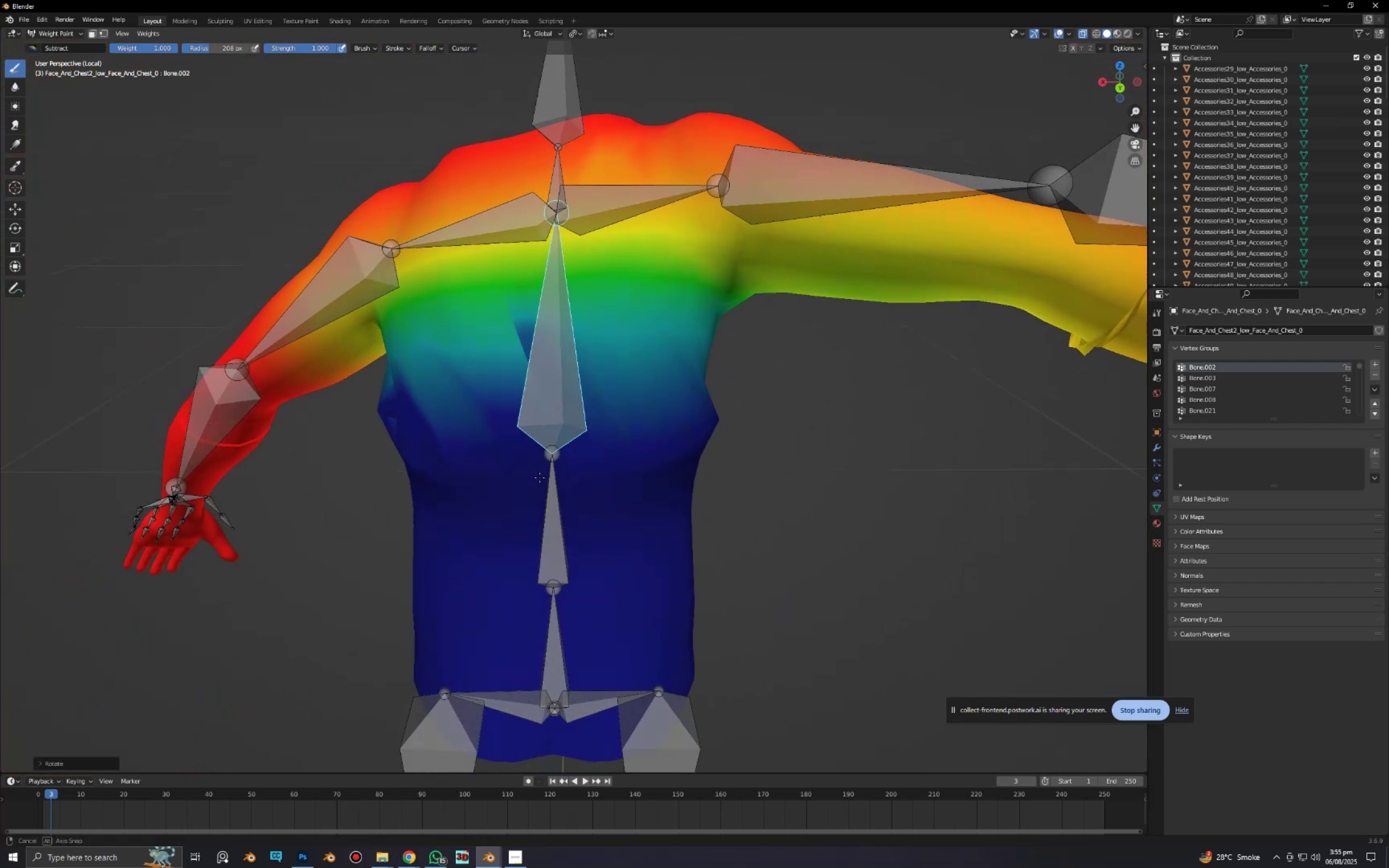 
key(Alt+AltLeft)
 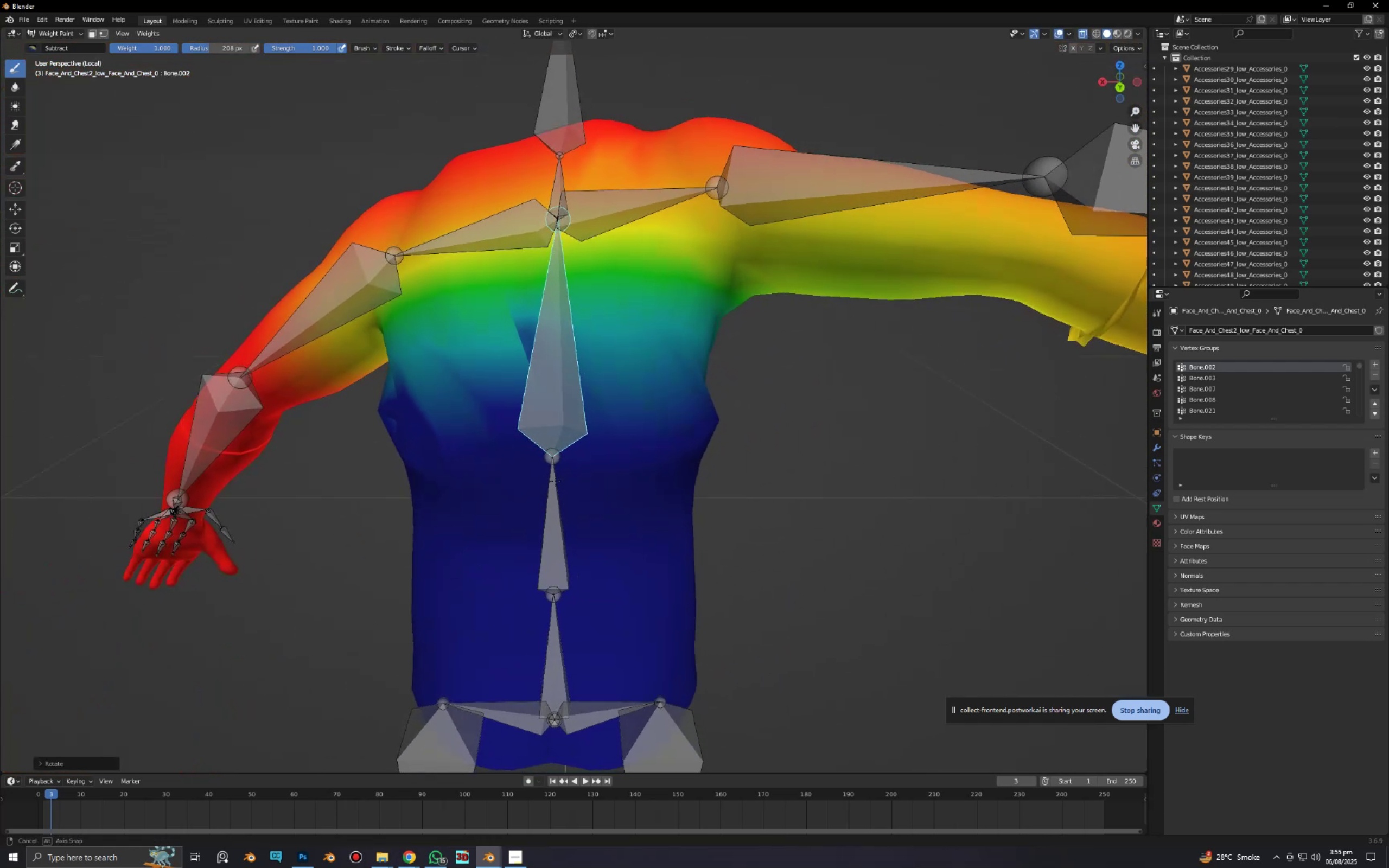 
key(Alt+AltLeft)
 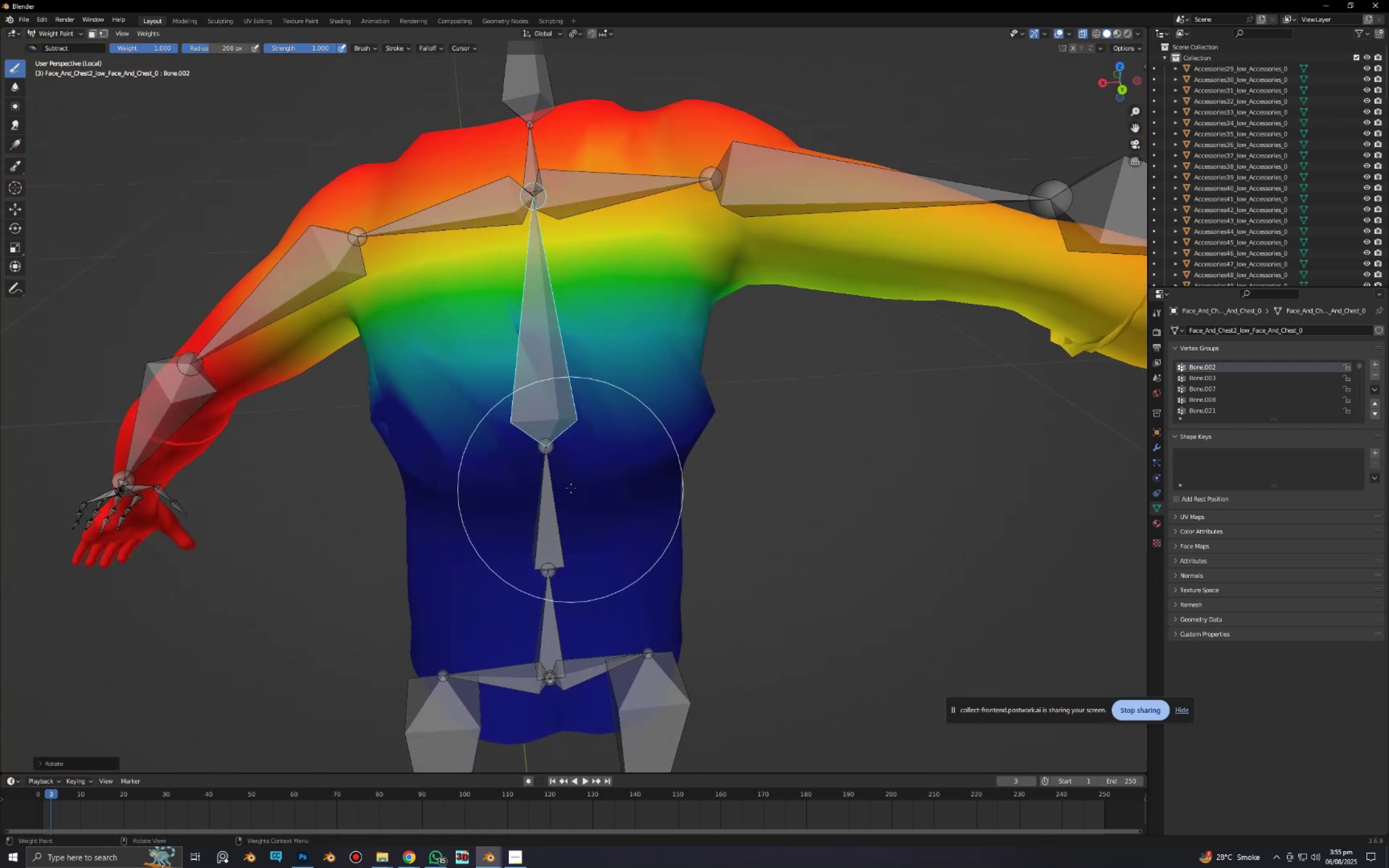 
scroll: coordinate [489, 489], scroll_direction: down, amount: 2.0
 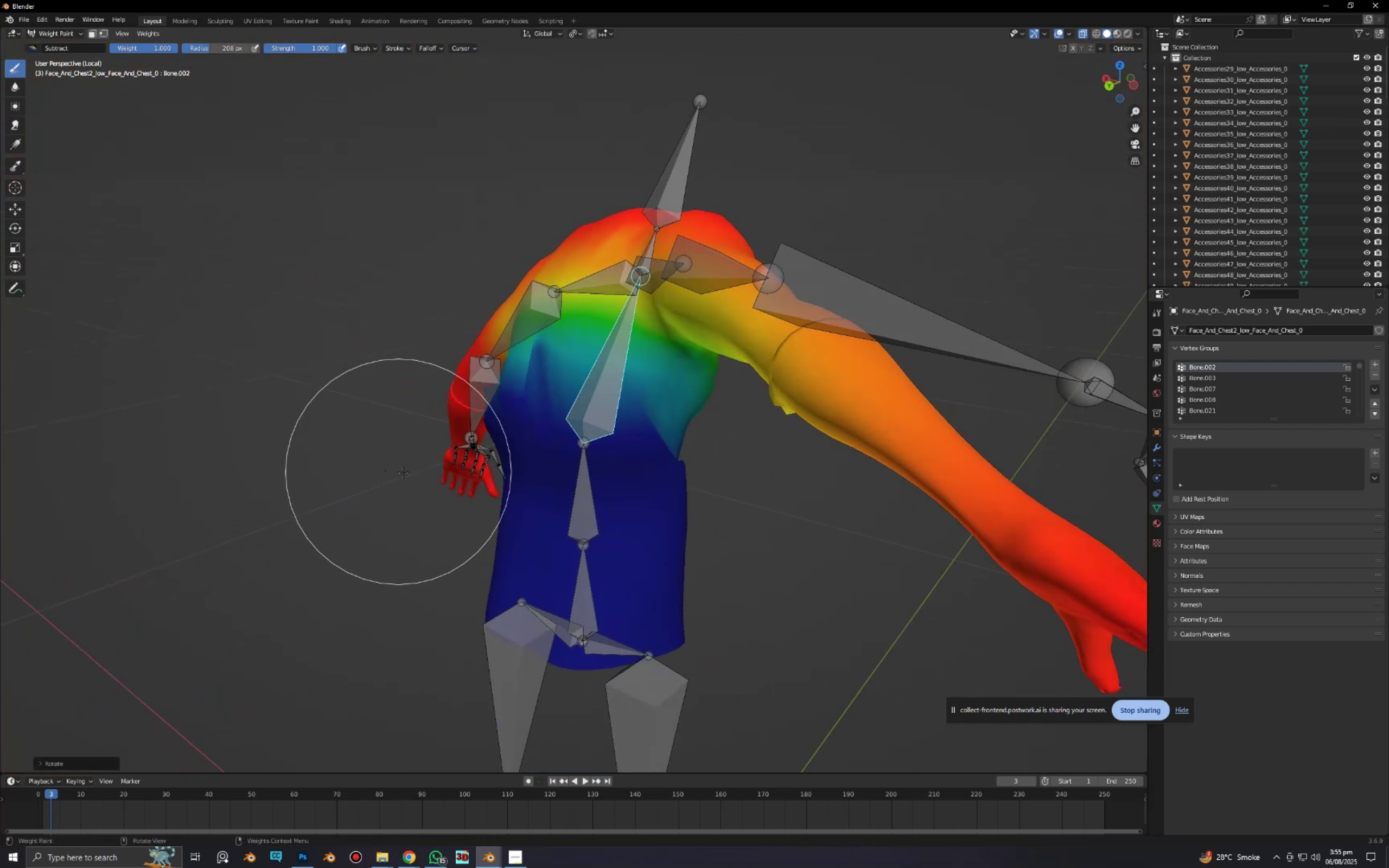 
key(Control+ControlLeft)
 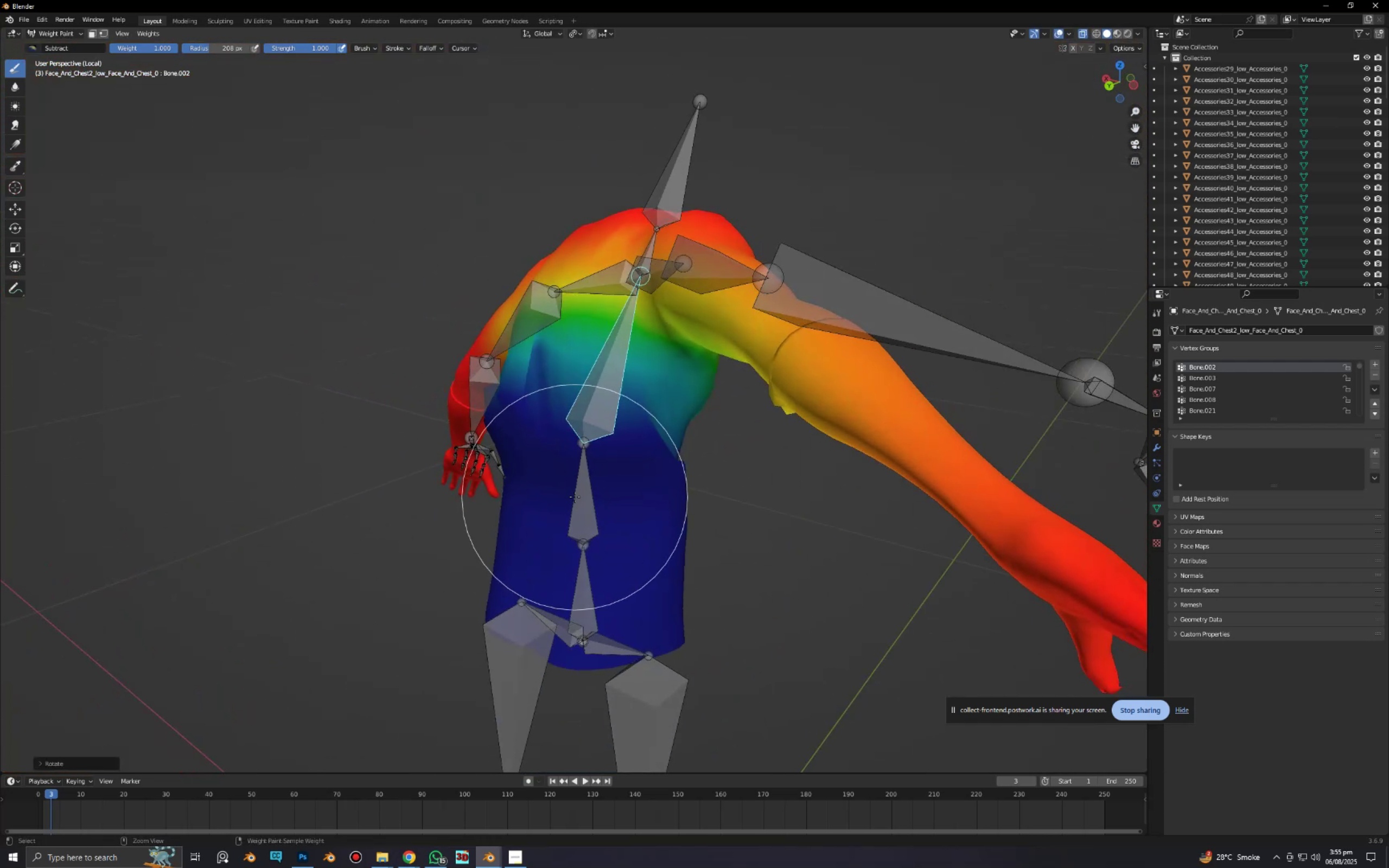 
key(Control+Tab)
 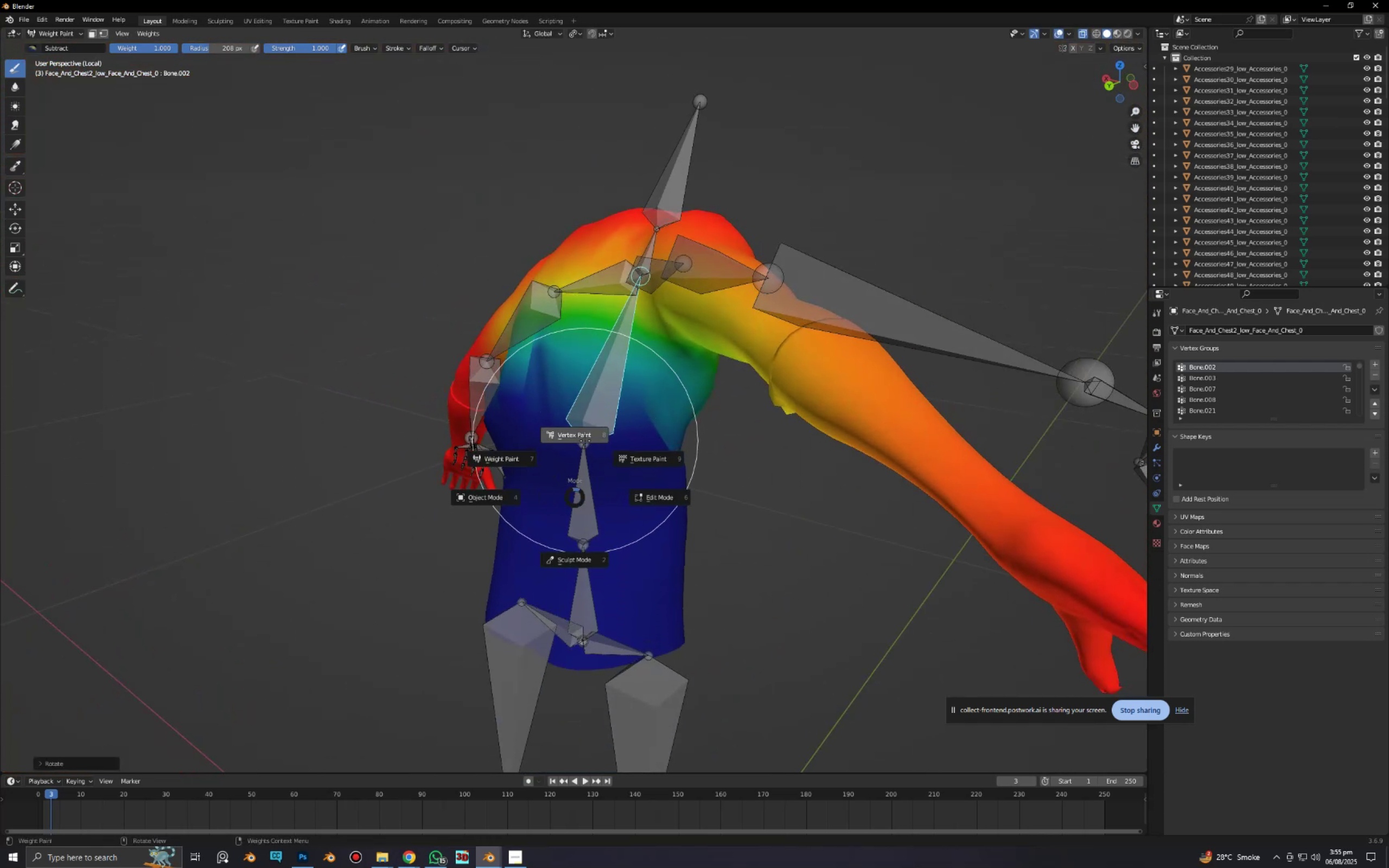 
left_click([520, 493])
 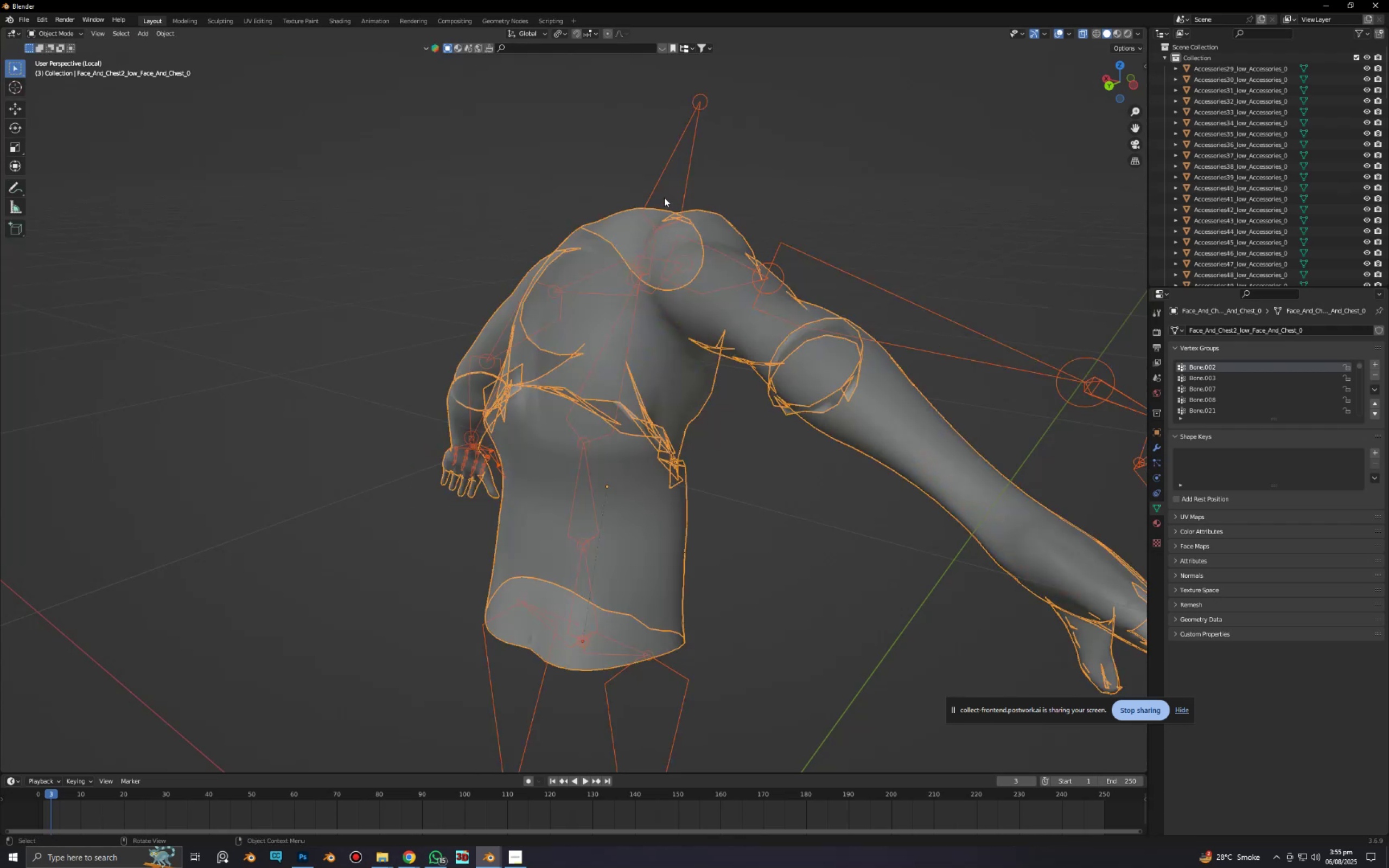 
left_click([664, 197])
 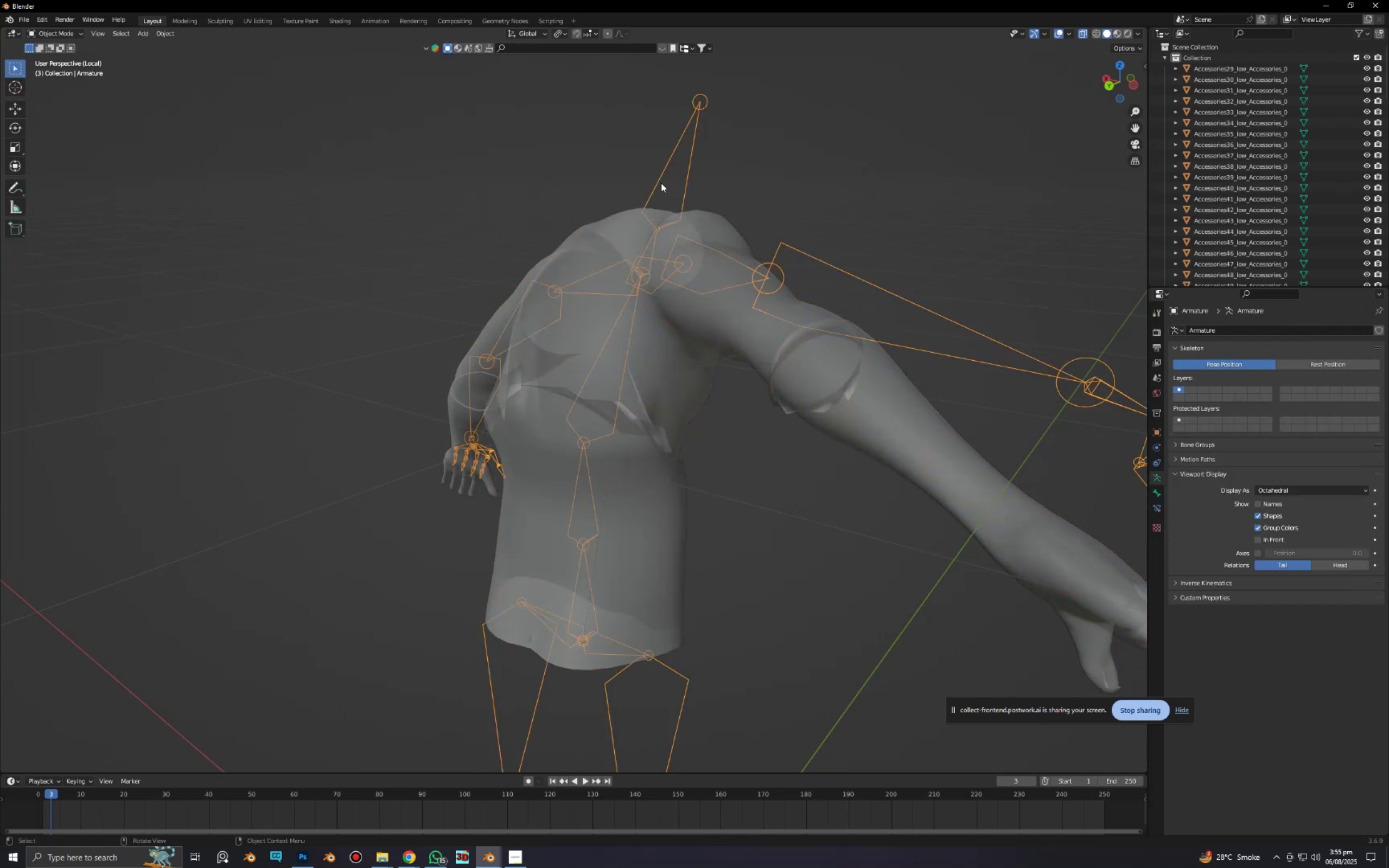 
key(Control+ControlLeft)
 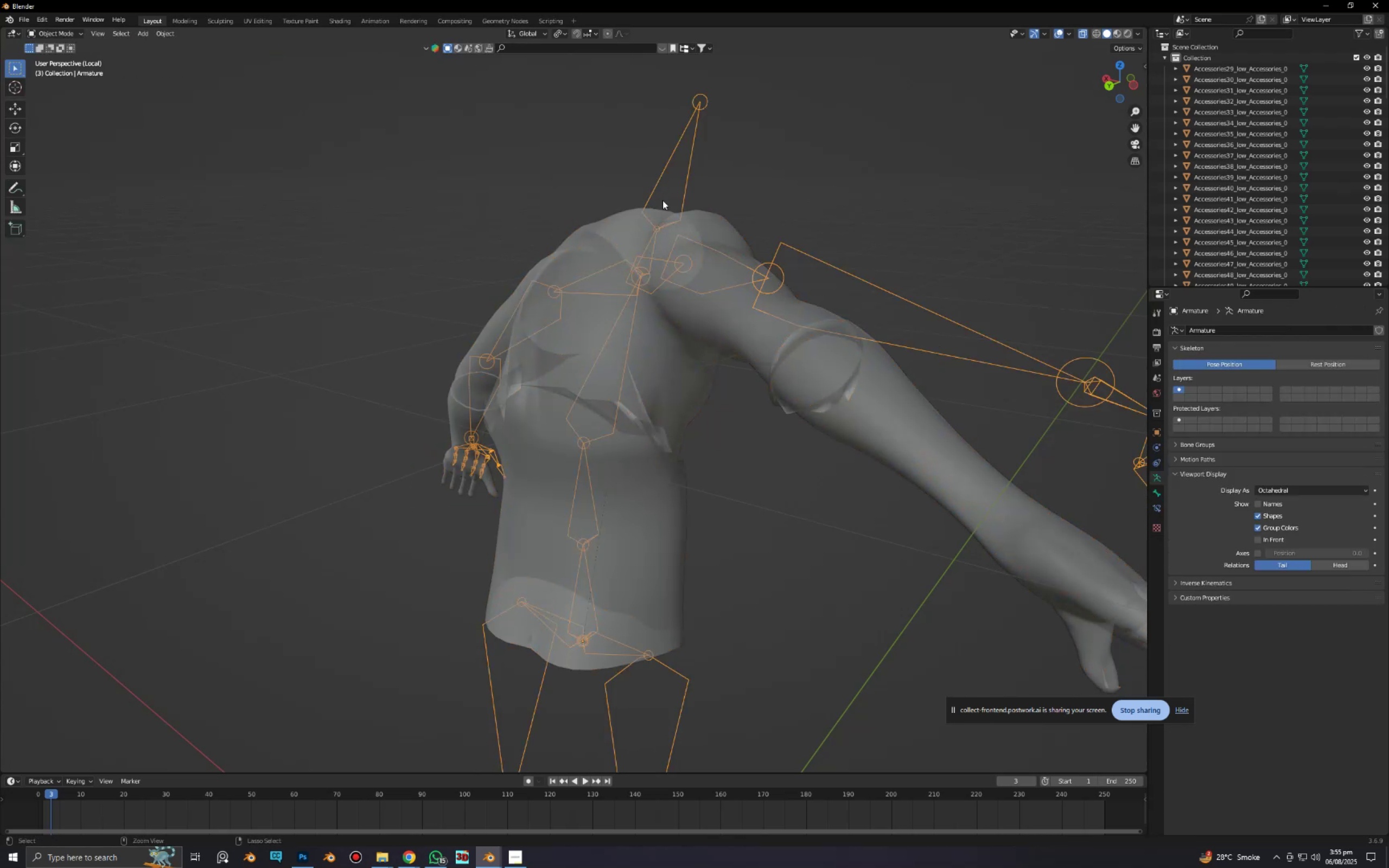 
key(Control+Tab)
 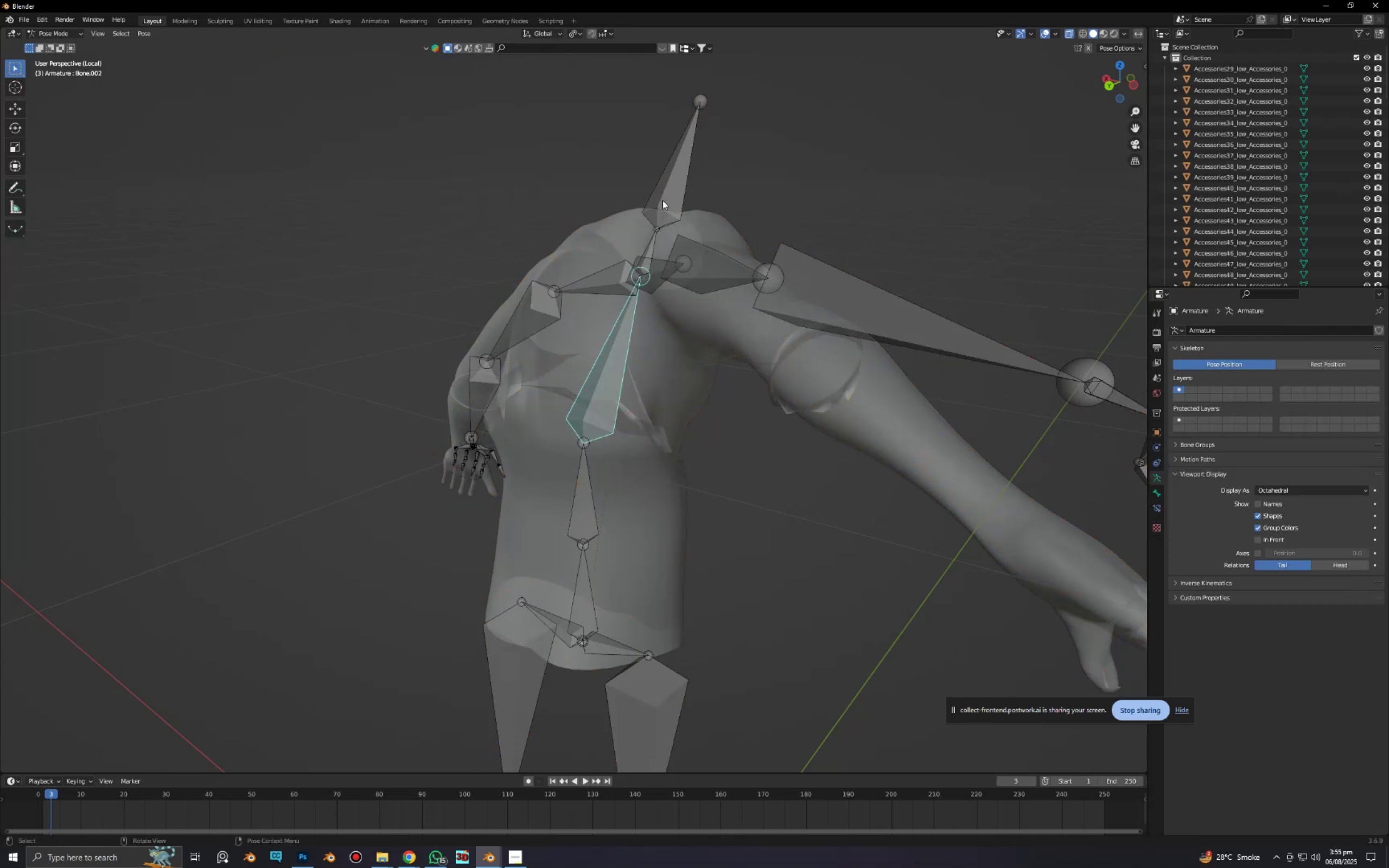 
key(A)
 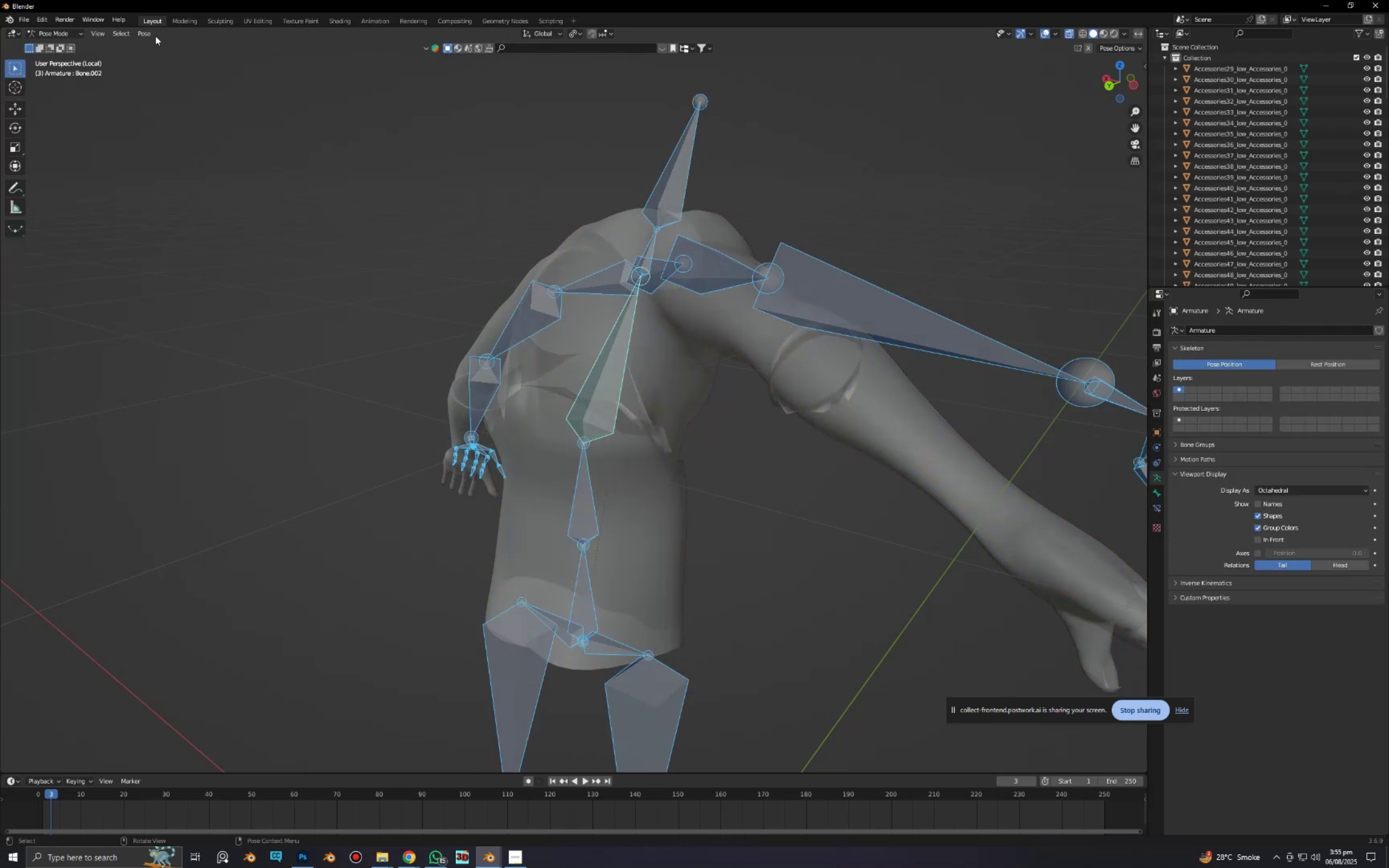 
left_click([149, 34])
 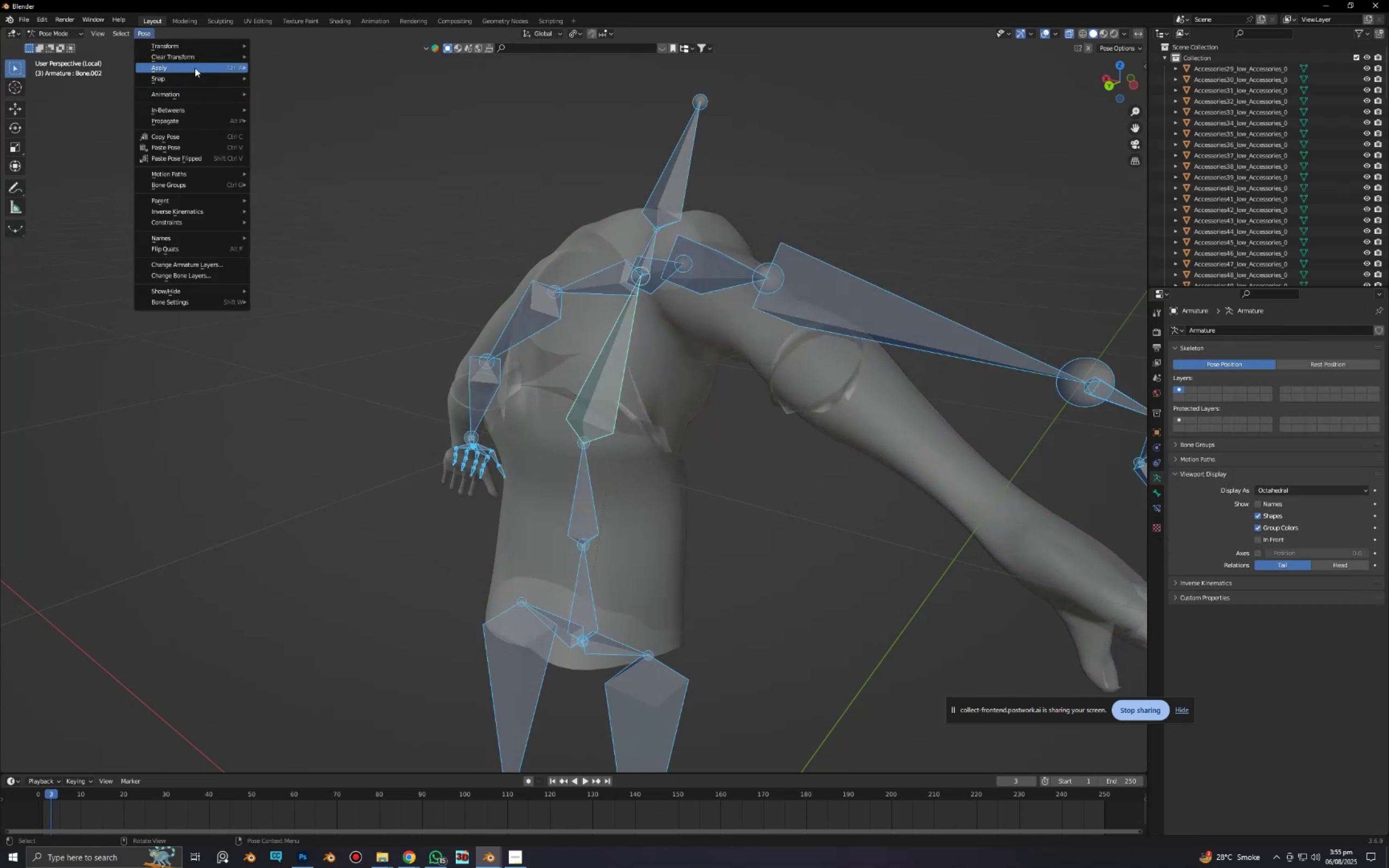 
left_click([196, 56])
 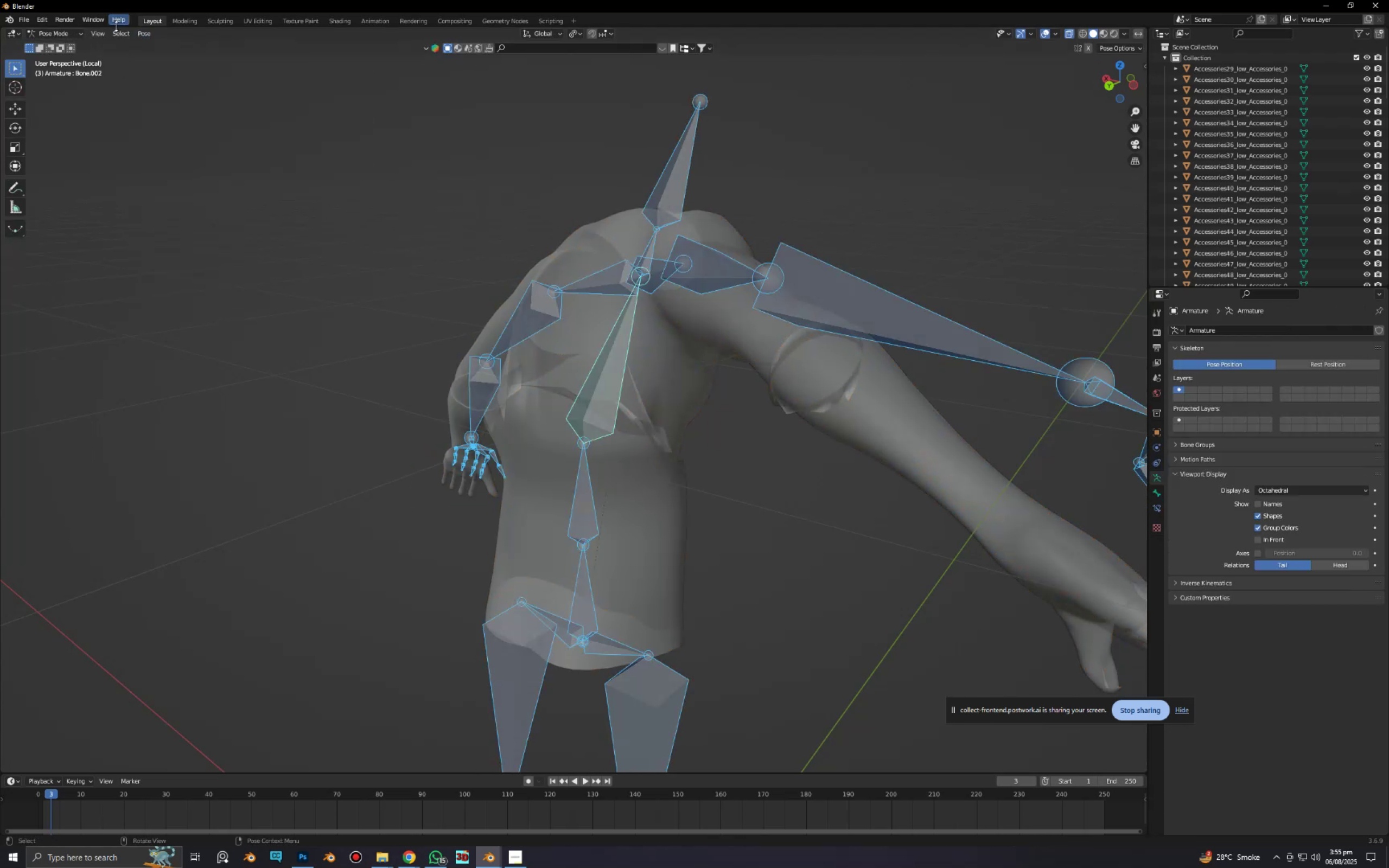 
left_click([137, 37])
 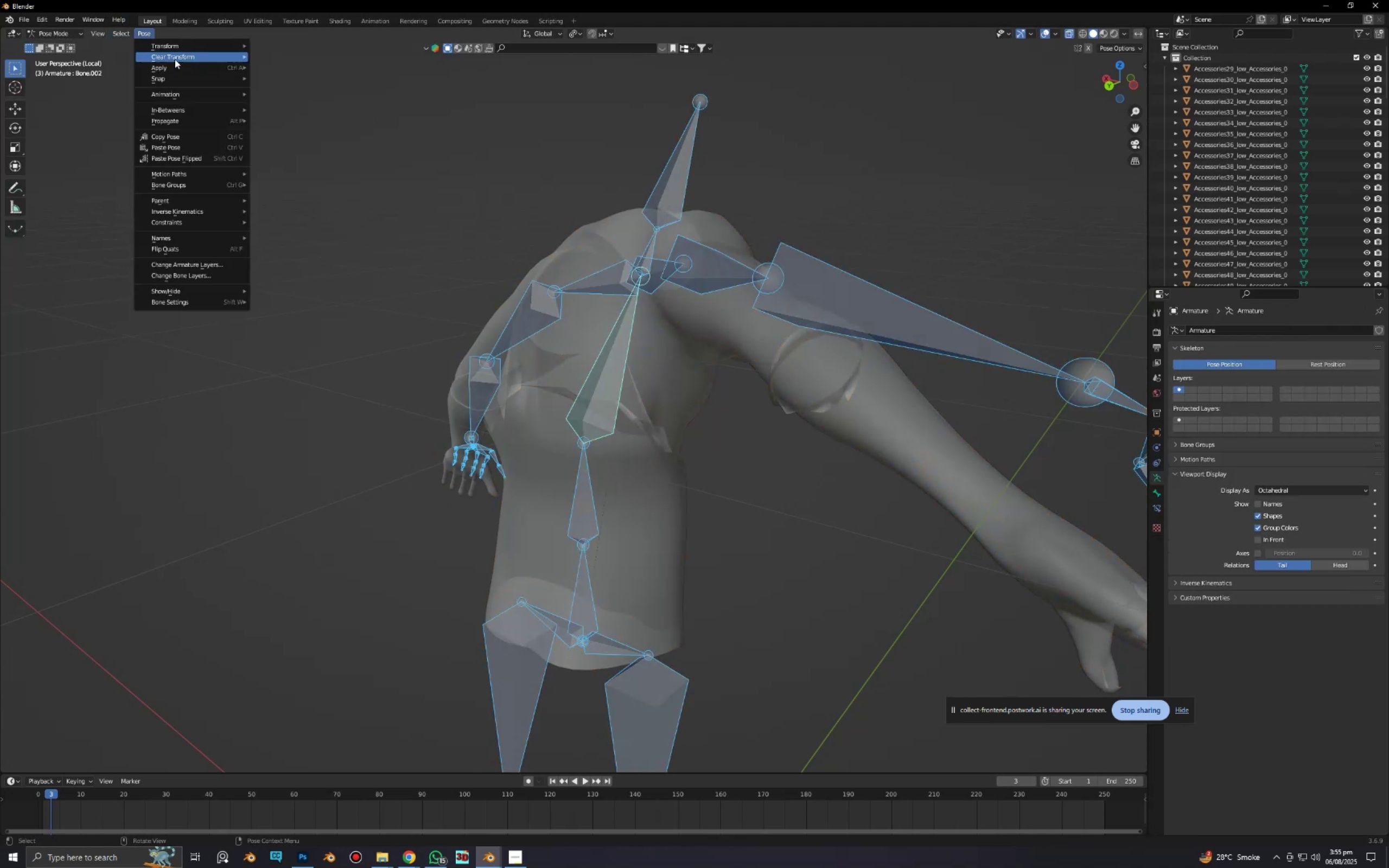 
left_click([175, 59])
 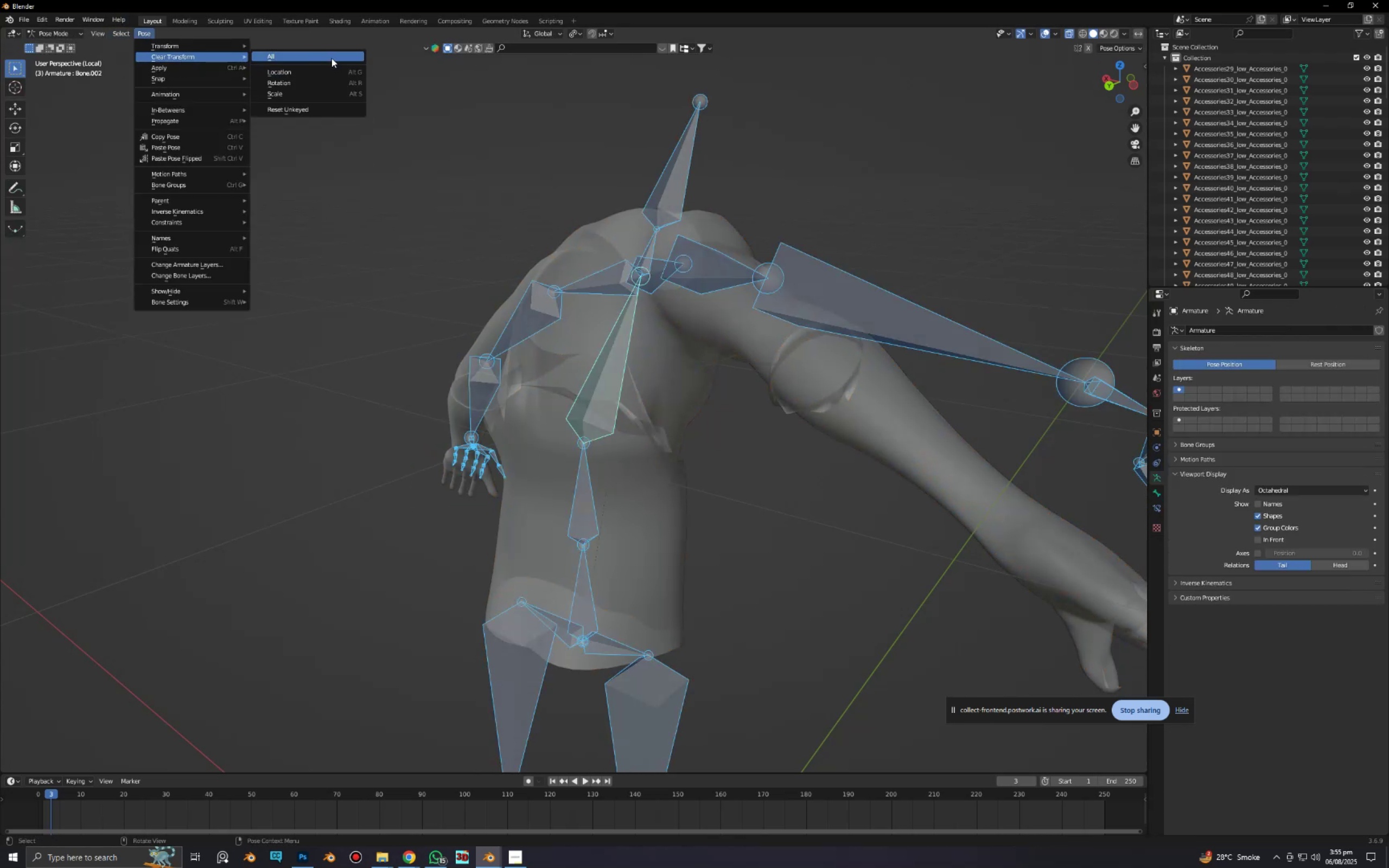 
left_click([332, 58])
 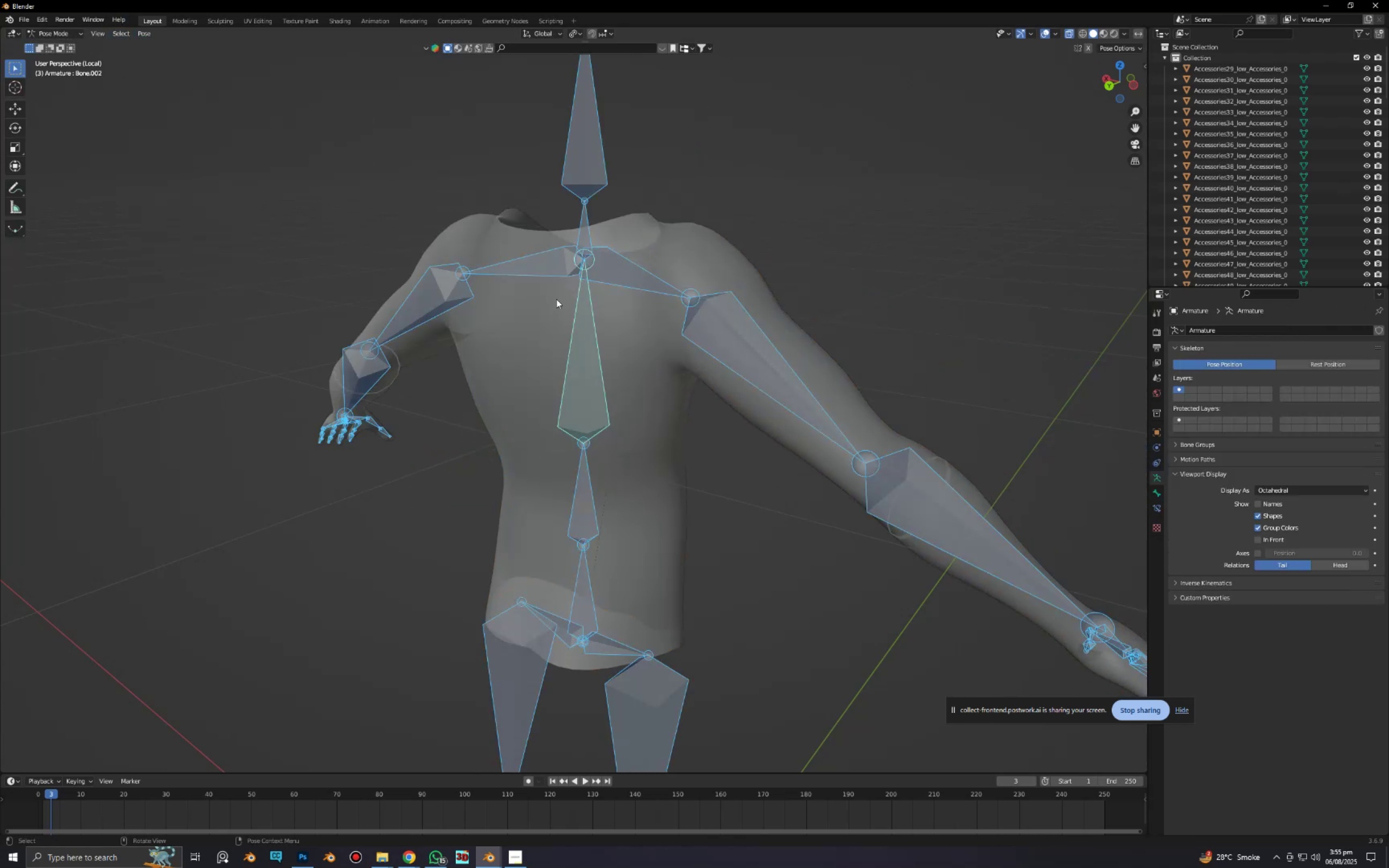 
scroll: coordinate [583, 311], scroll_direction: down, amount: 2.0
 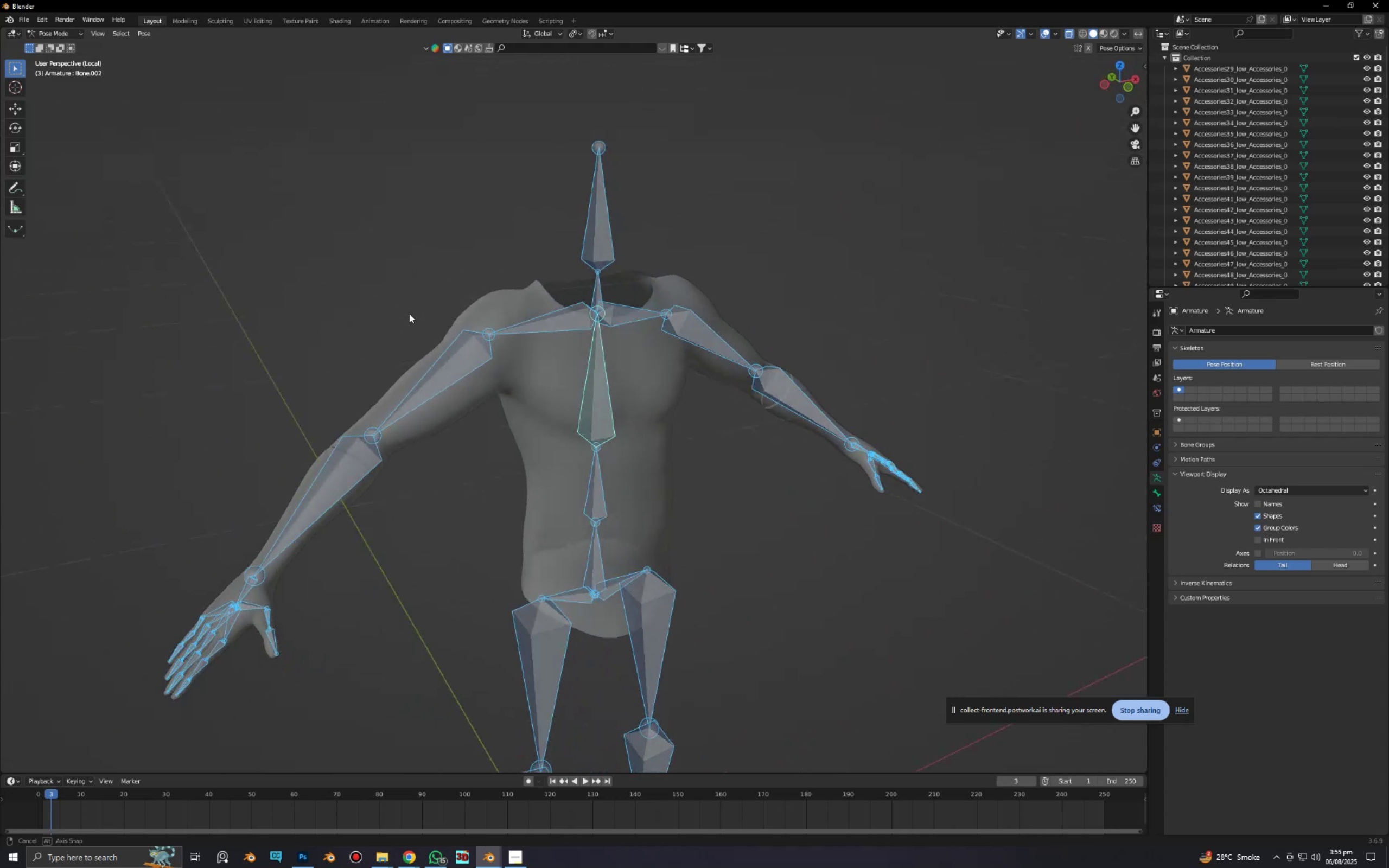 
key(Alt+AltLeft)
 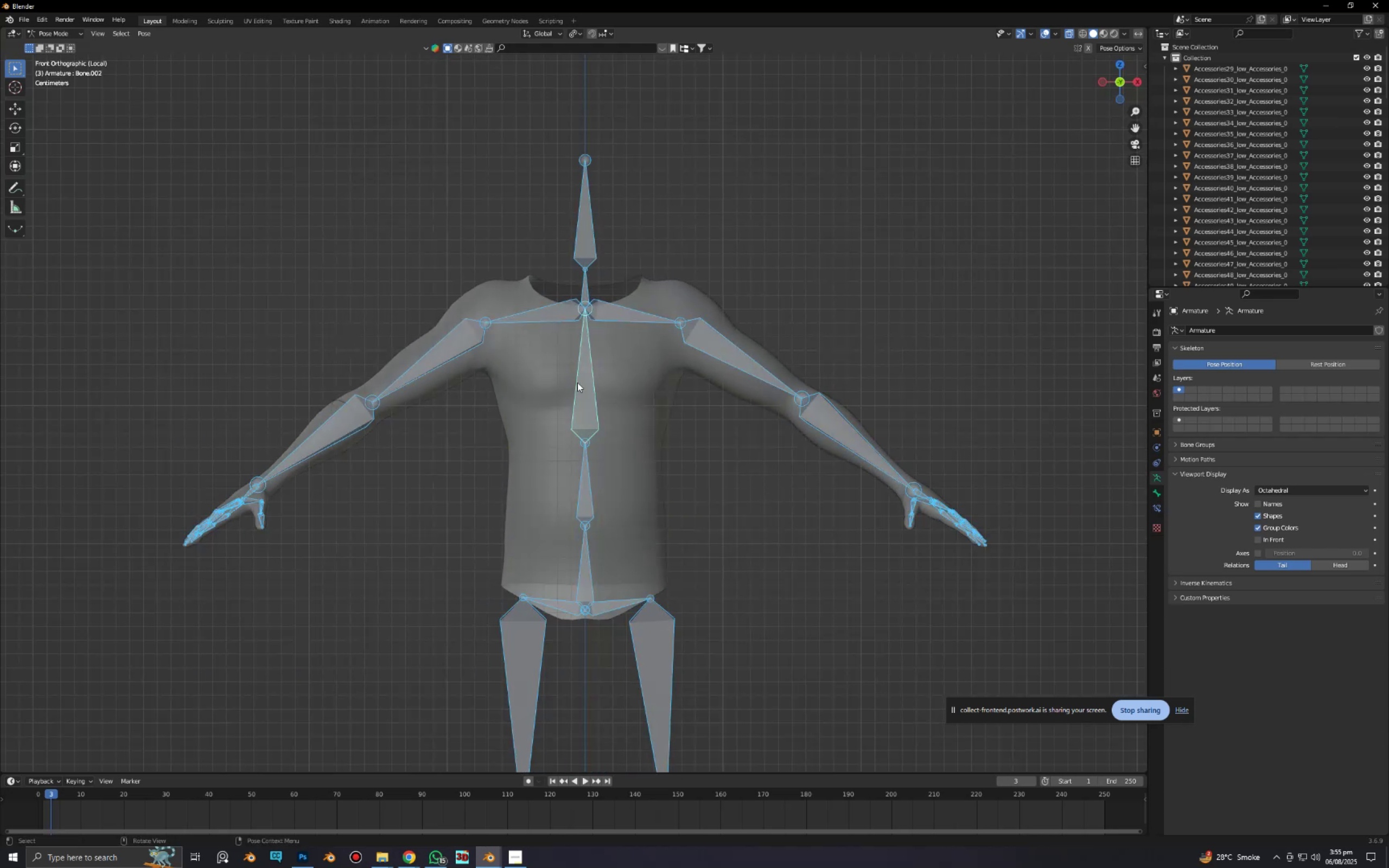 
key(Control+ControlLeft)
 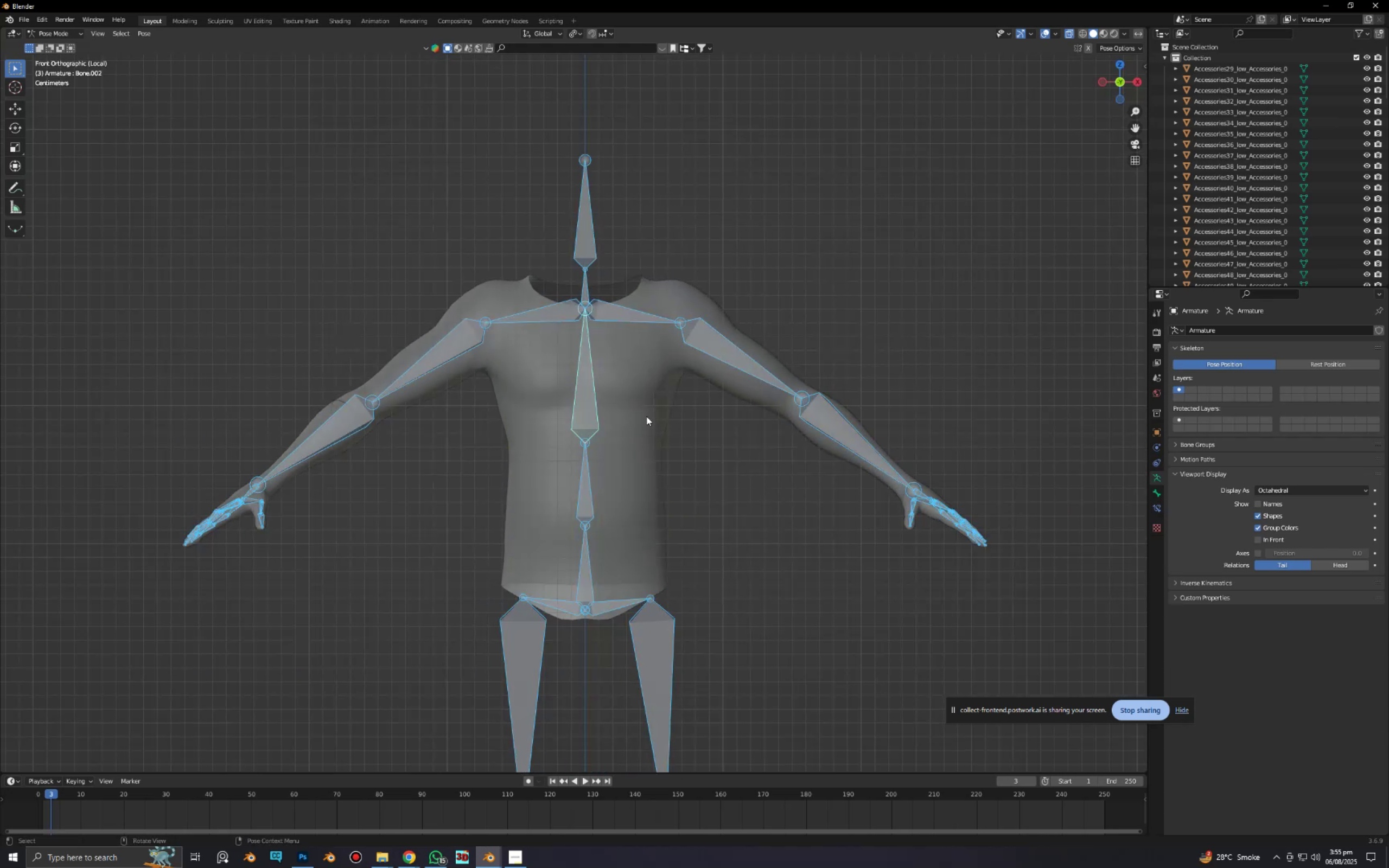 
key(Control+ControlLeft)
 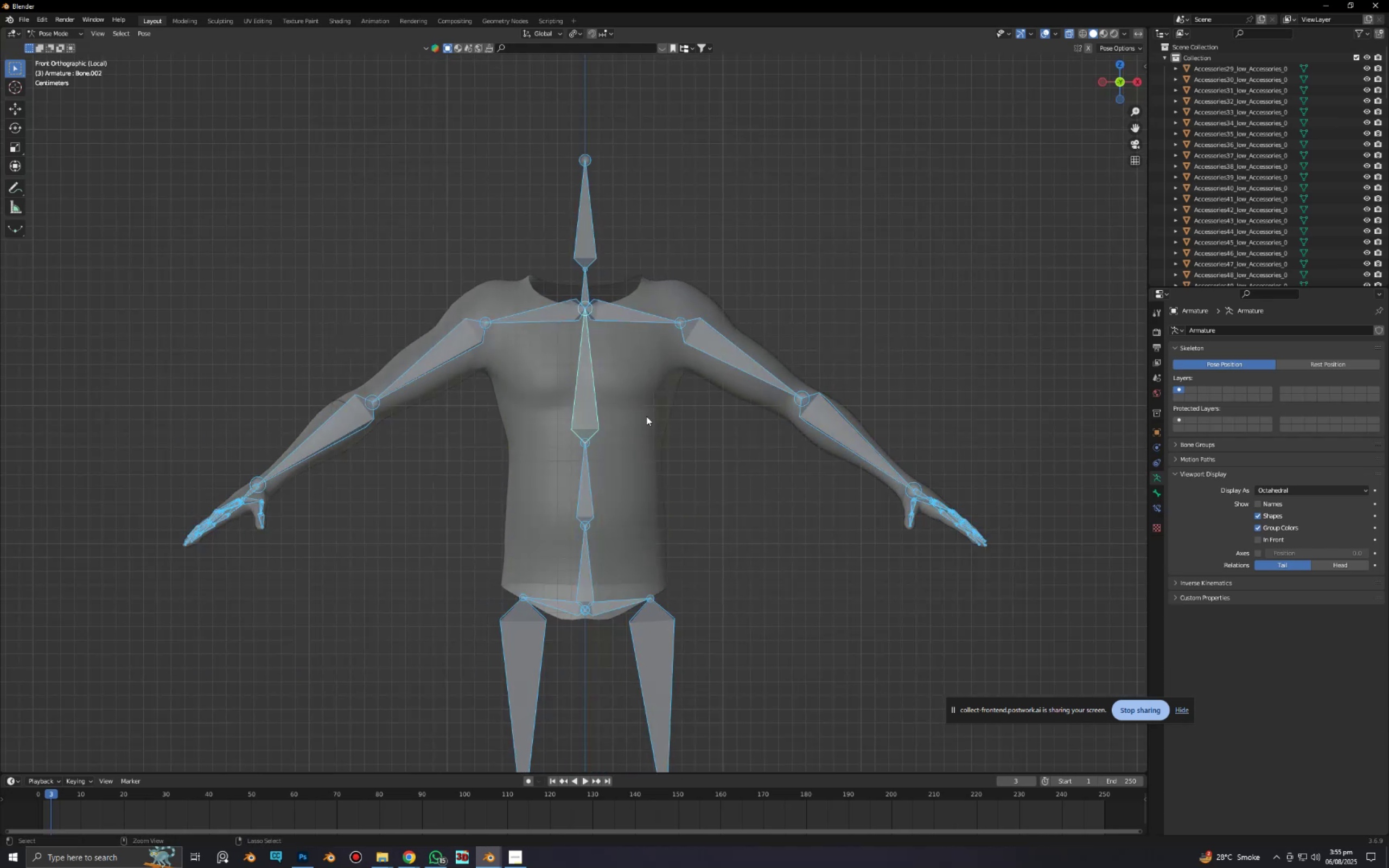 
key(Control+Tab)
 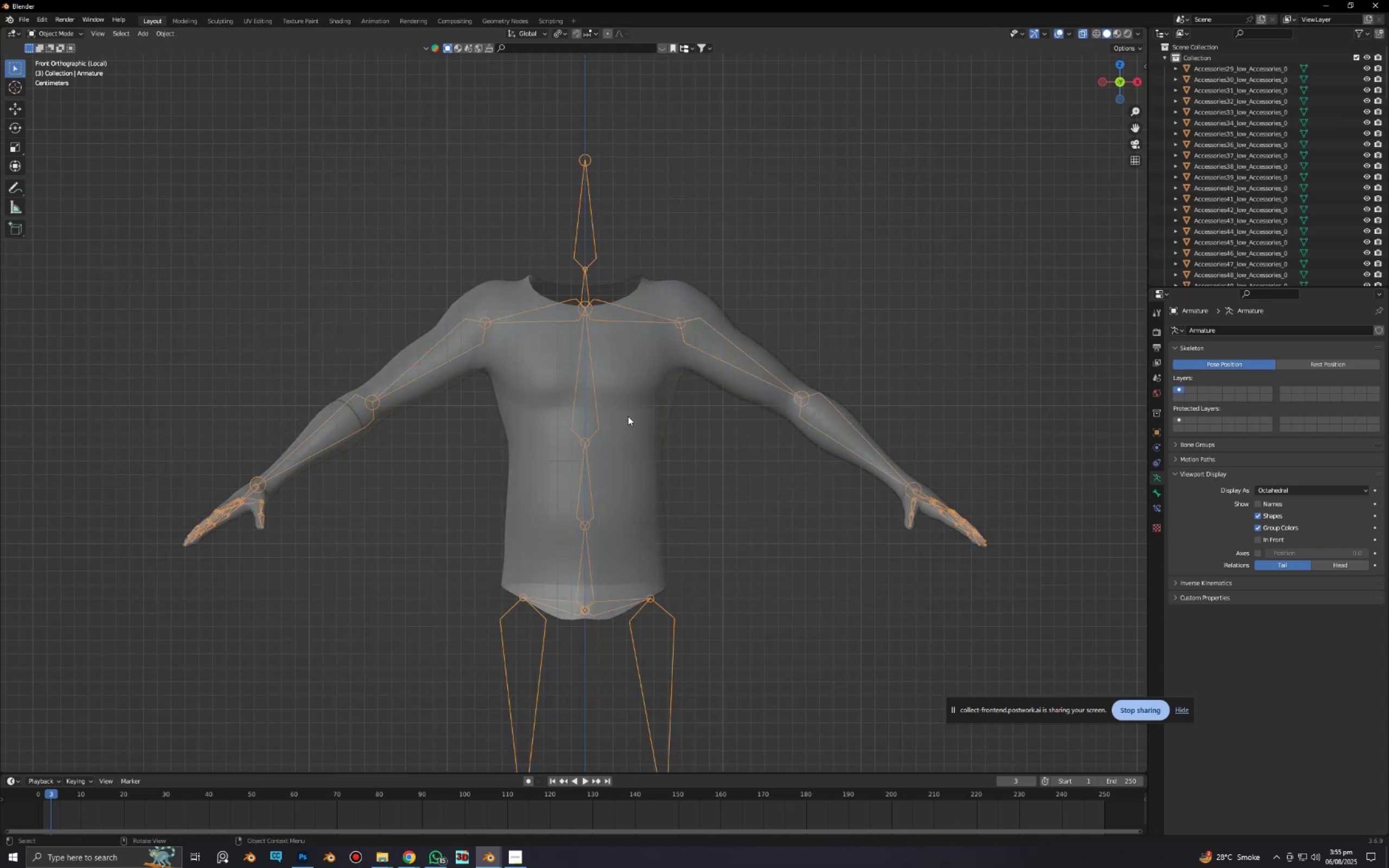 
key(Shift+ShiftLeft)
 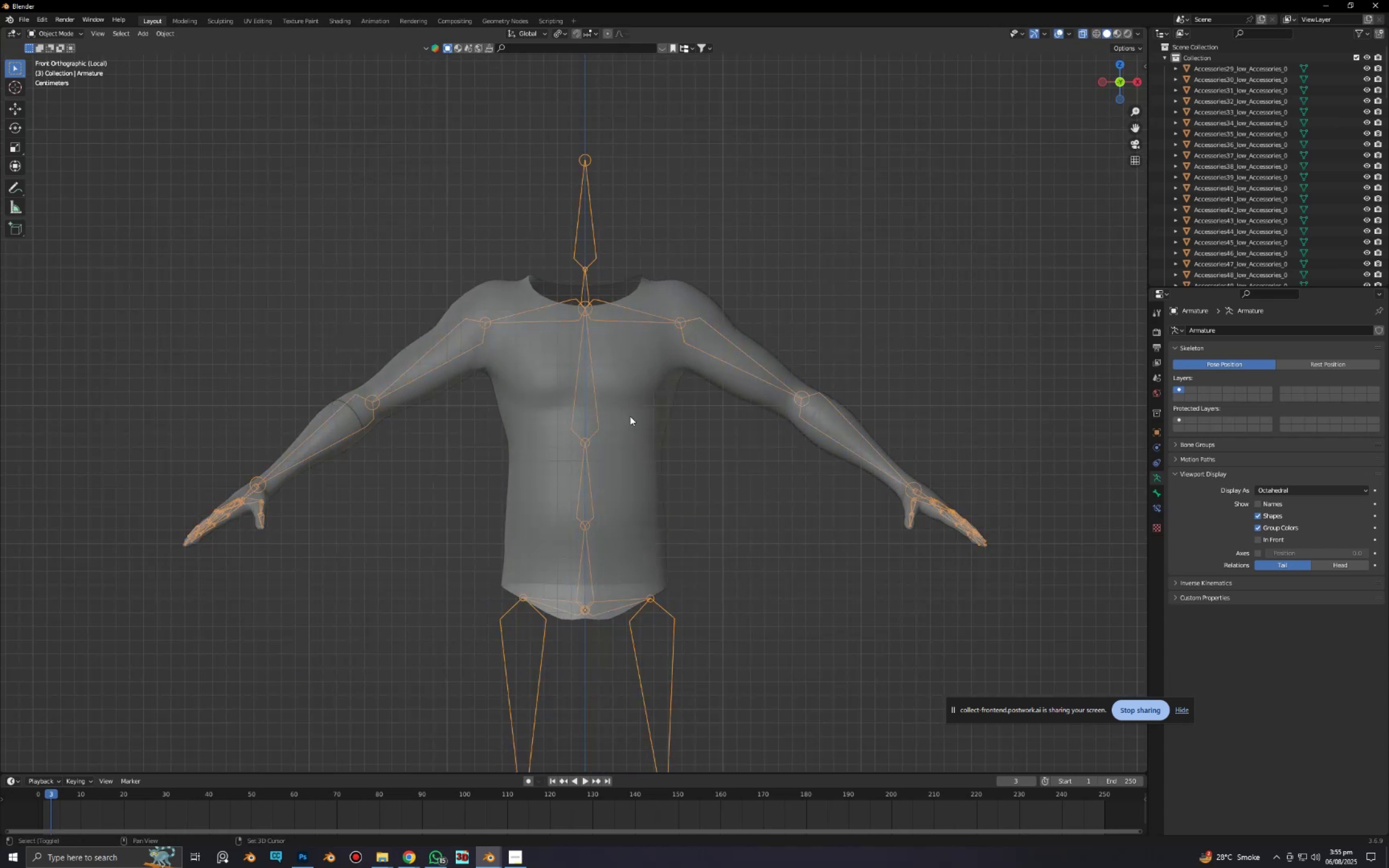 
left_click([630, 416])
 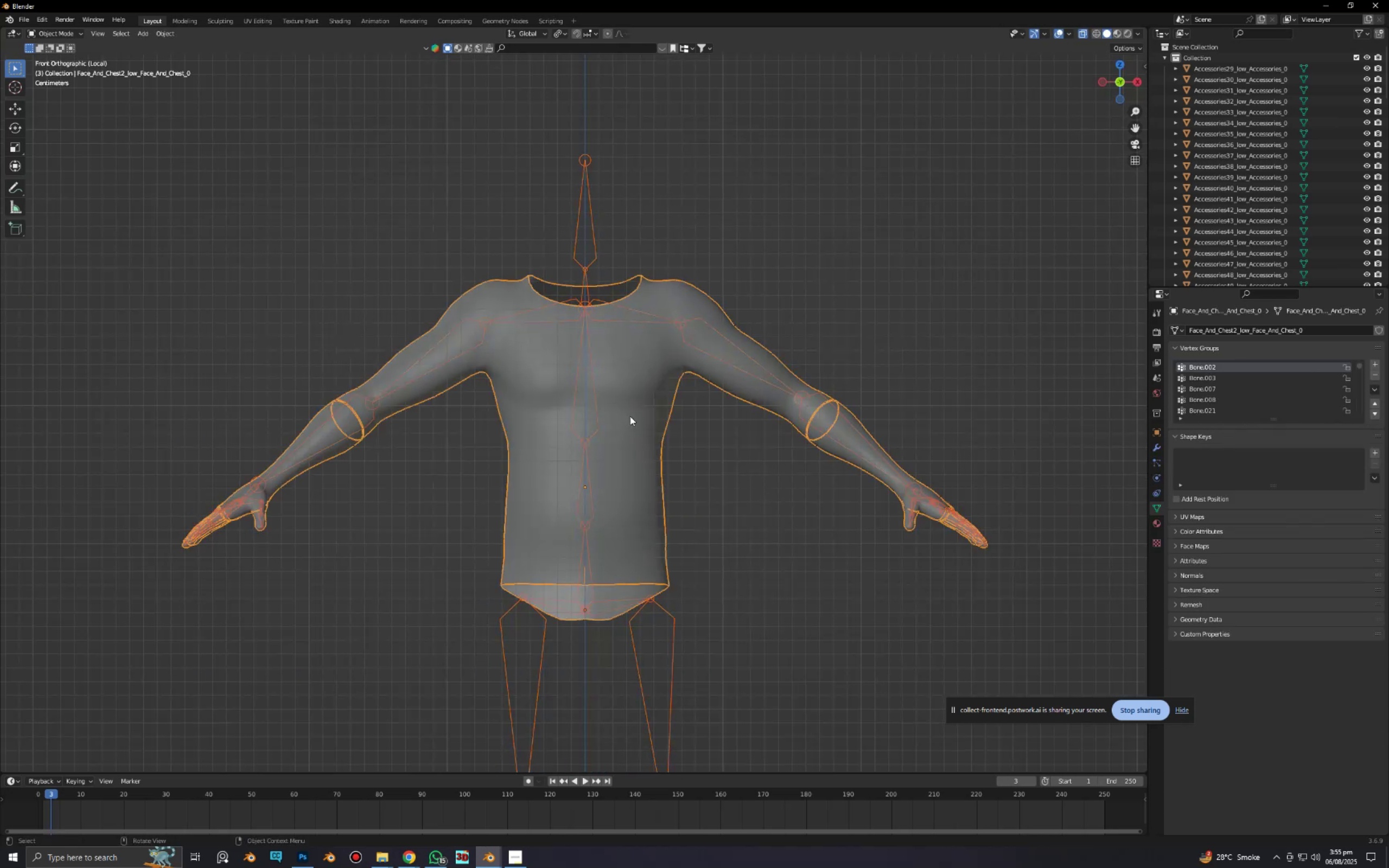 
key(Control+Tab)
 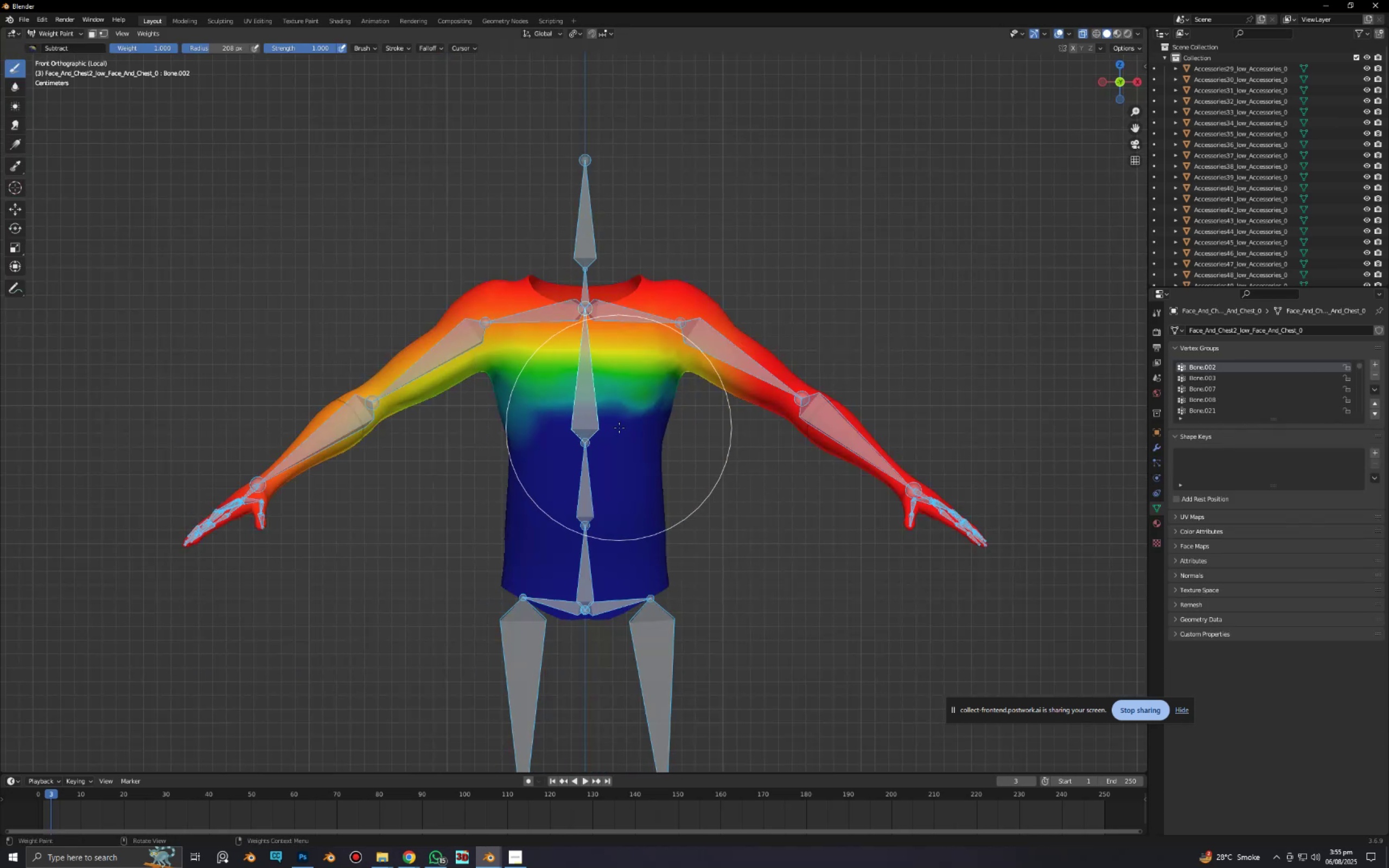 
scroll: coordinate [641, 431], scroll_direction: up, amount: 3.0
 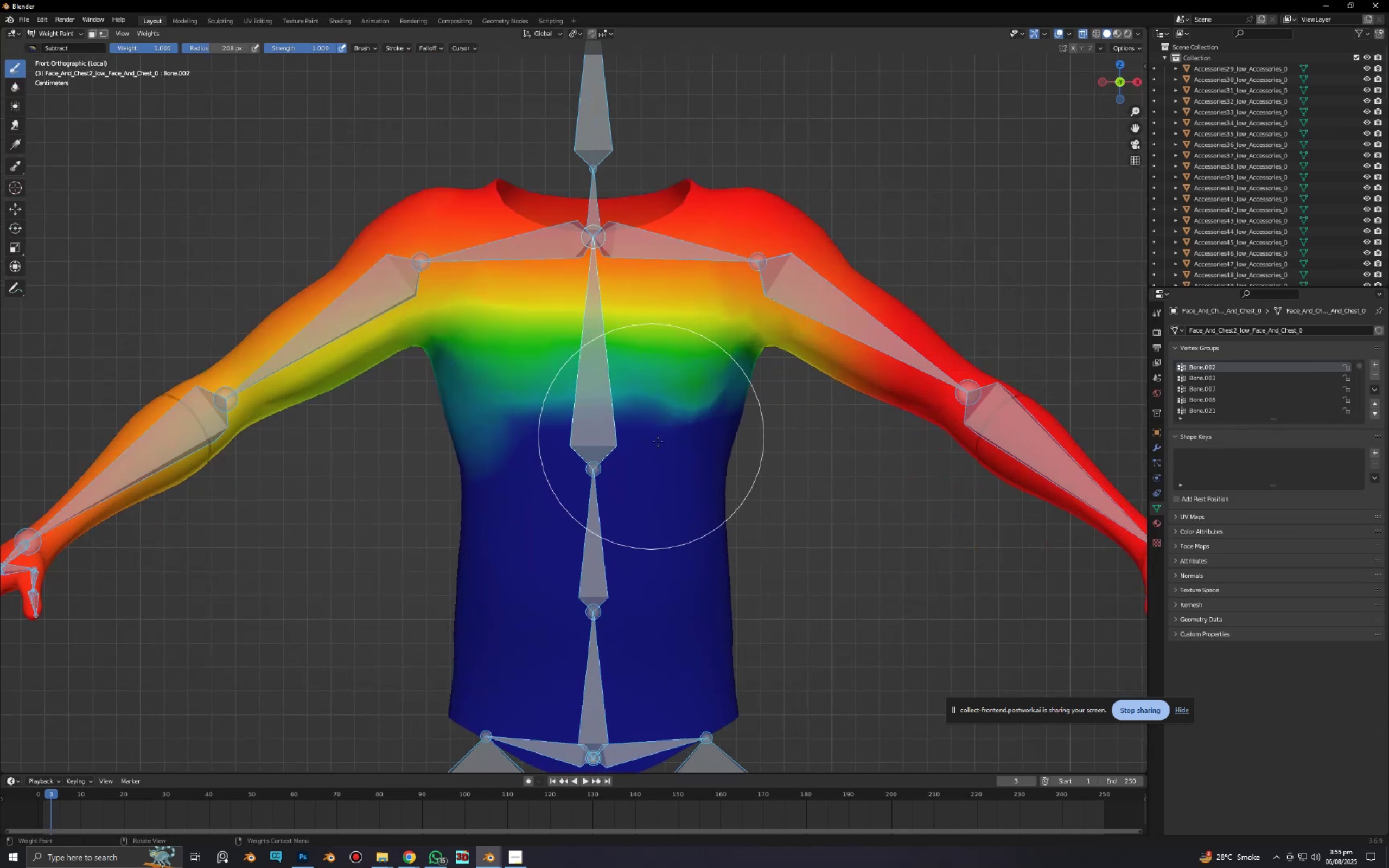 
hold_key(key=ShiftLeft, duration=0.46)
 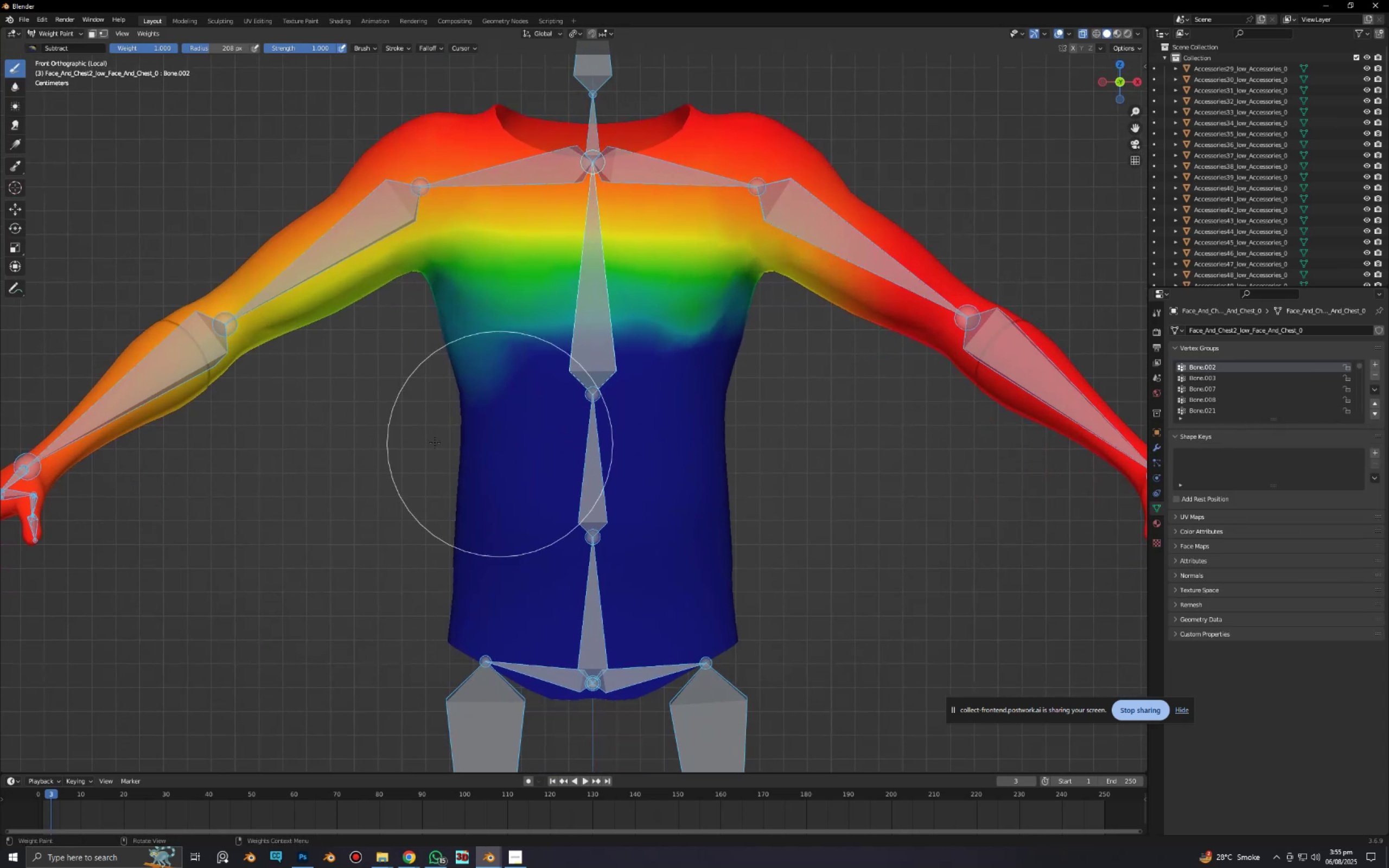 
scroll: coordinate [425, 430], scroll_direction: up, amount: 3.0
 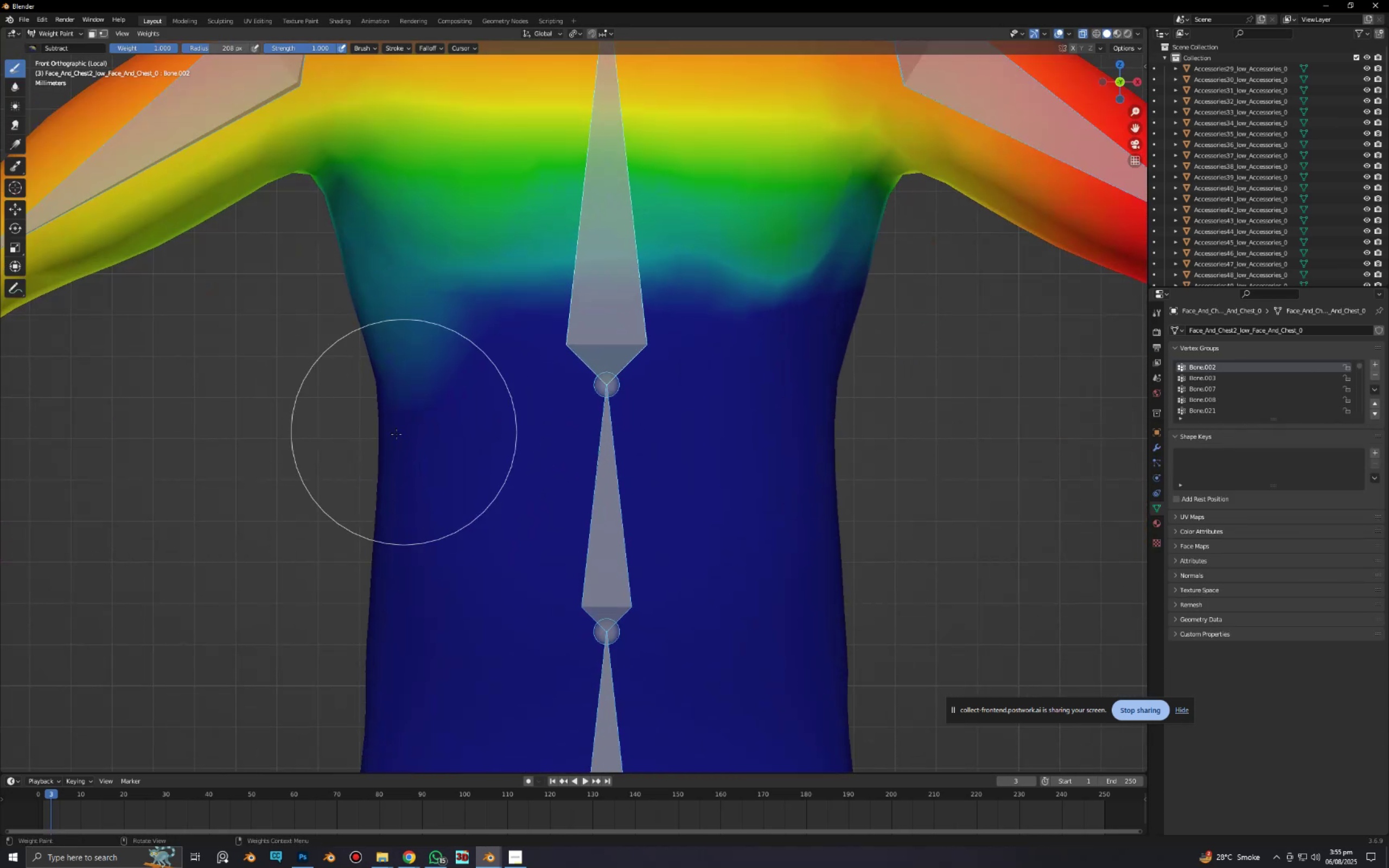 
hold_key(key=ShiftLeft, duration=0.38)
 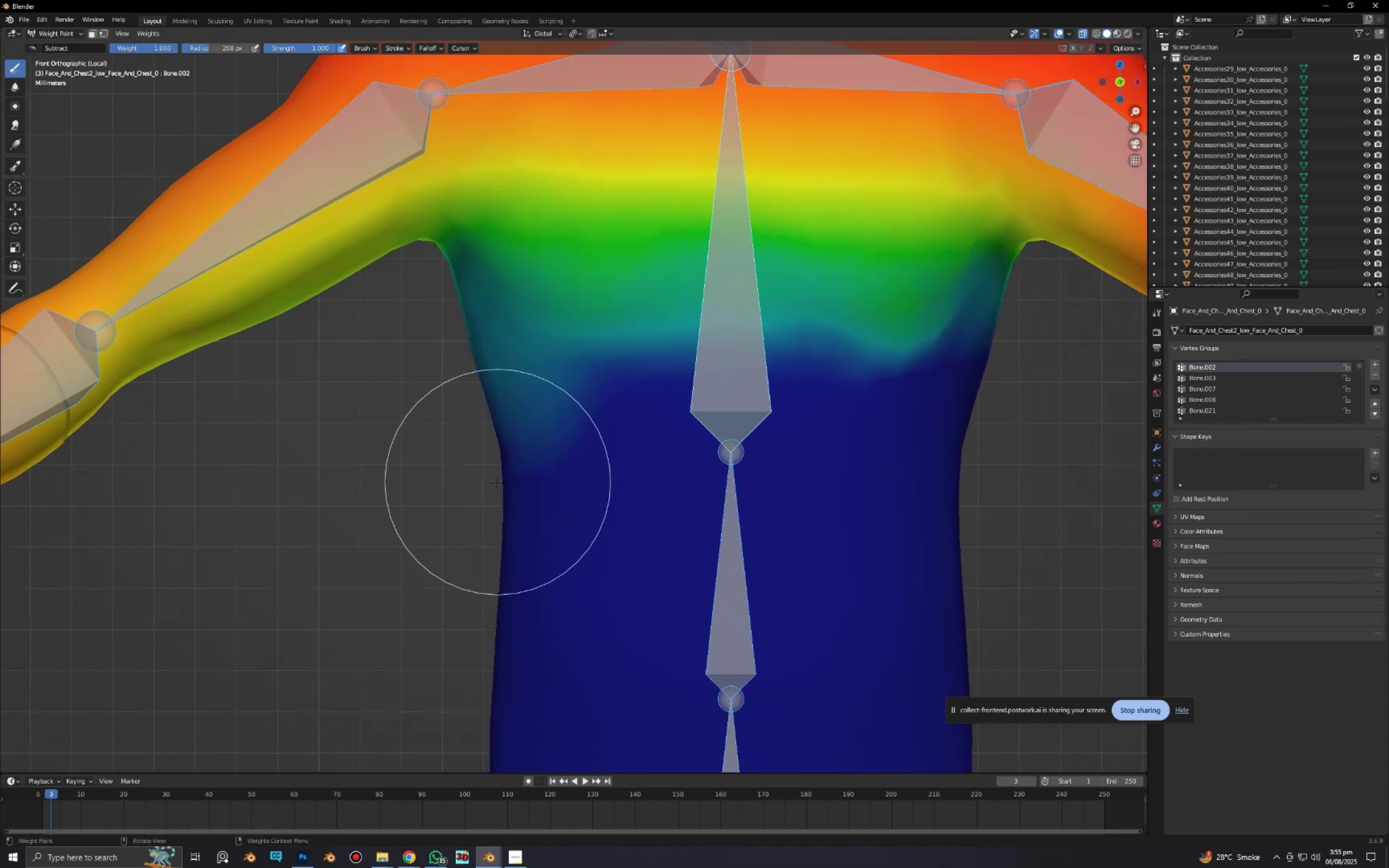 
scroll: coordinate [496, 480], scroll_direction: up, amount: 1.0
 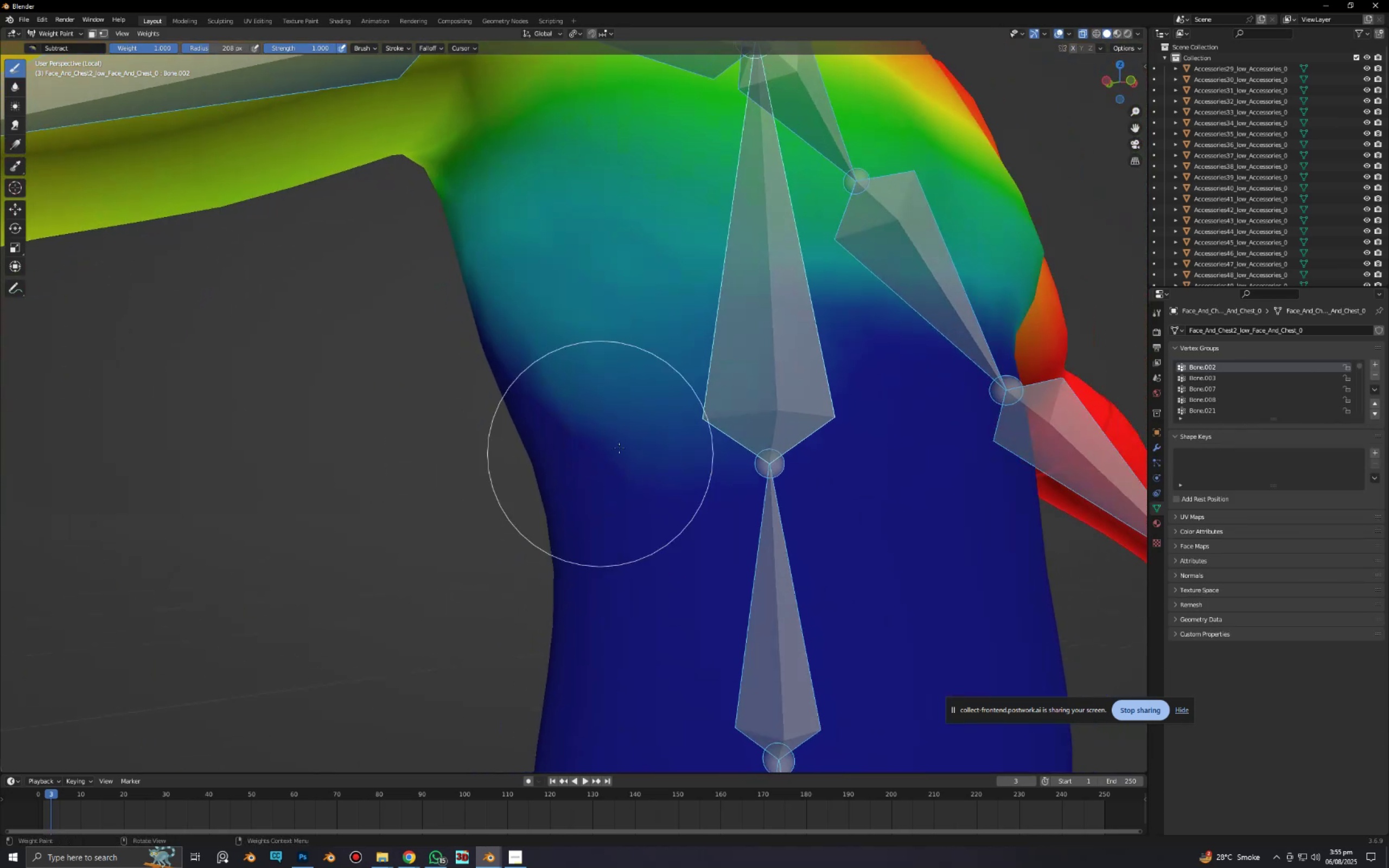 
left_click_drag(start_coordinate=[723, 413], to_coordinate=[321, 469])
 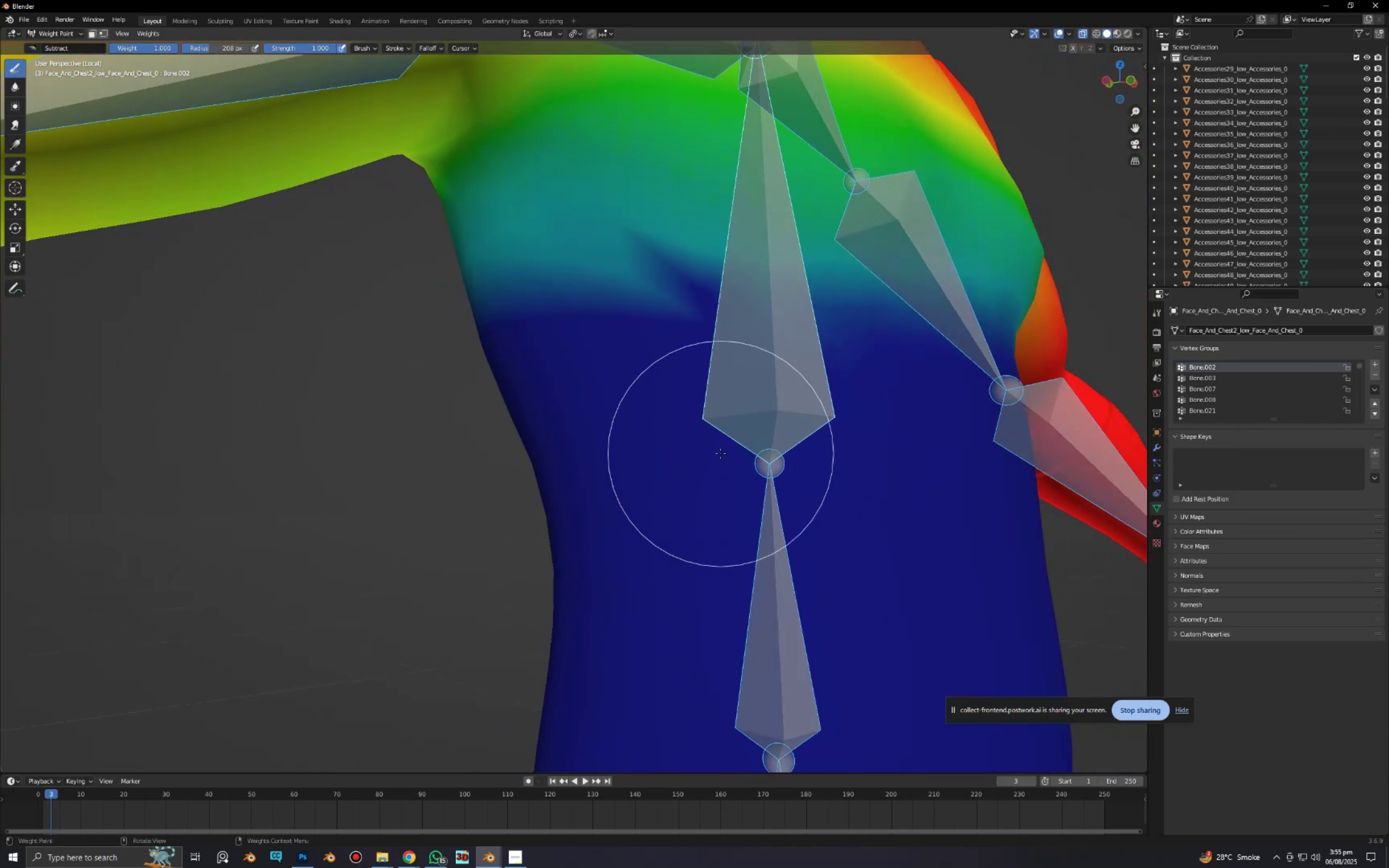 
scroll: coordinate [694, 459], scroll_direction: down, amount: 3.0
 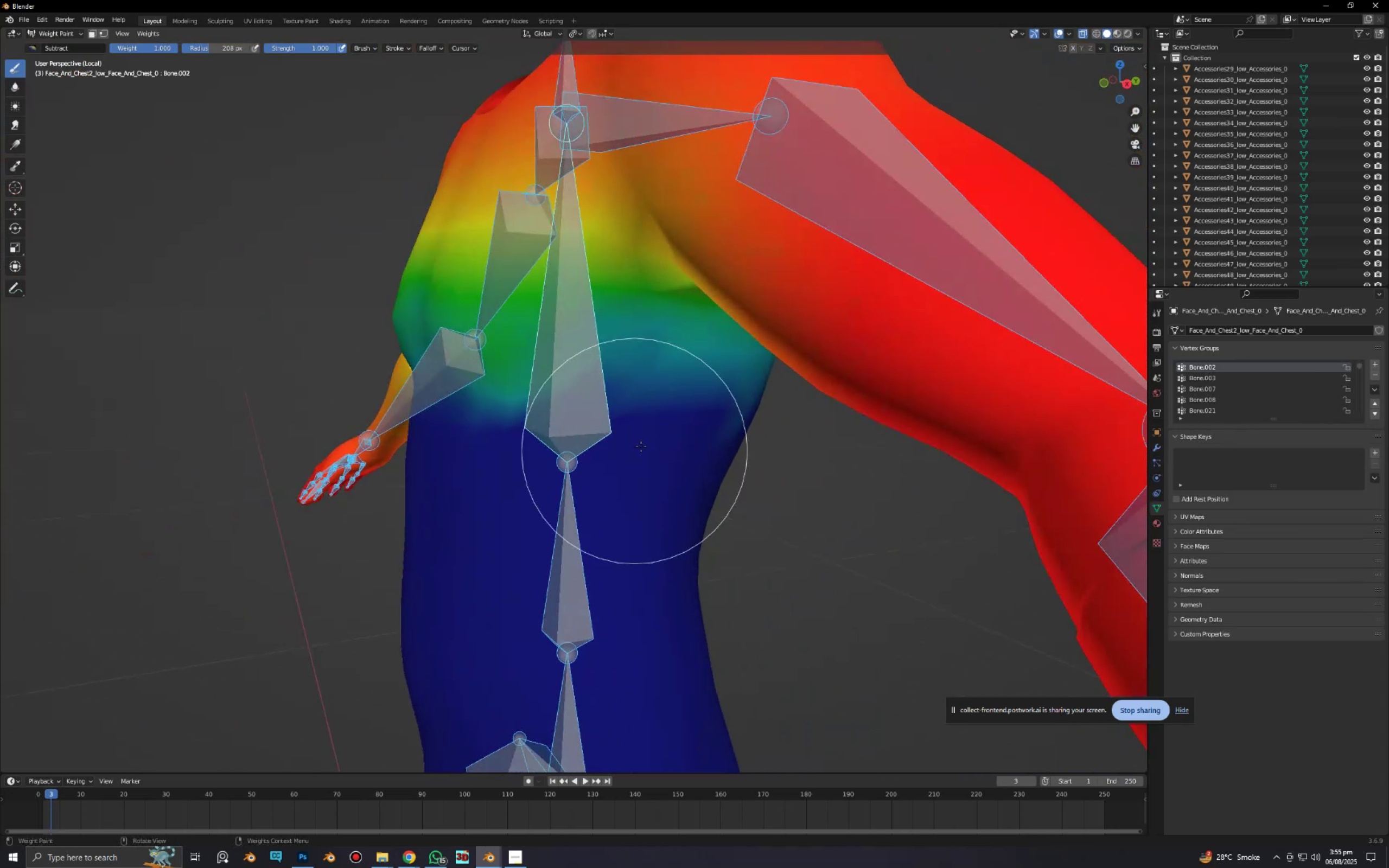 
left_click_drag(start_coordinate=[623, 434], to_coordinate=[639, 437])
 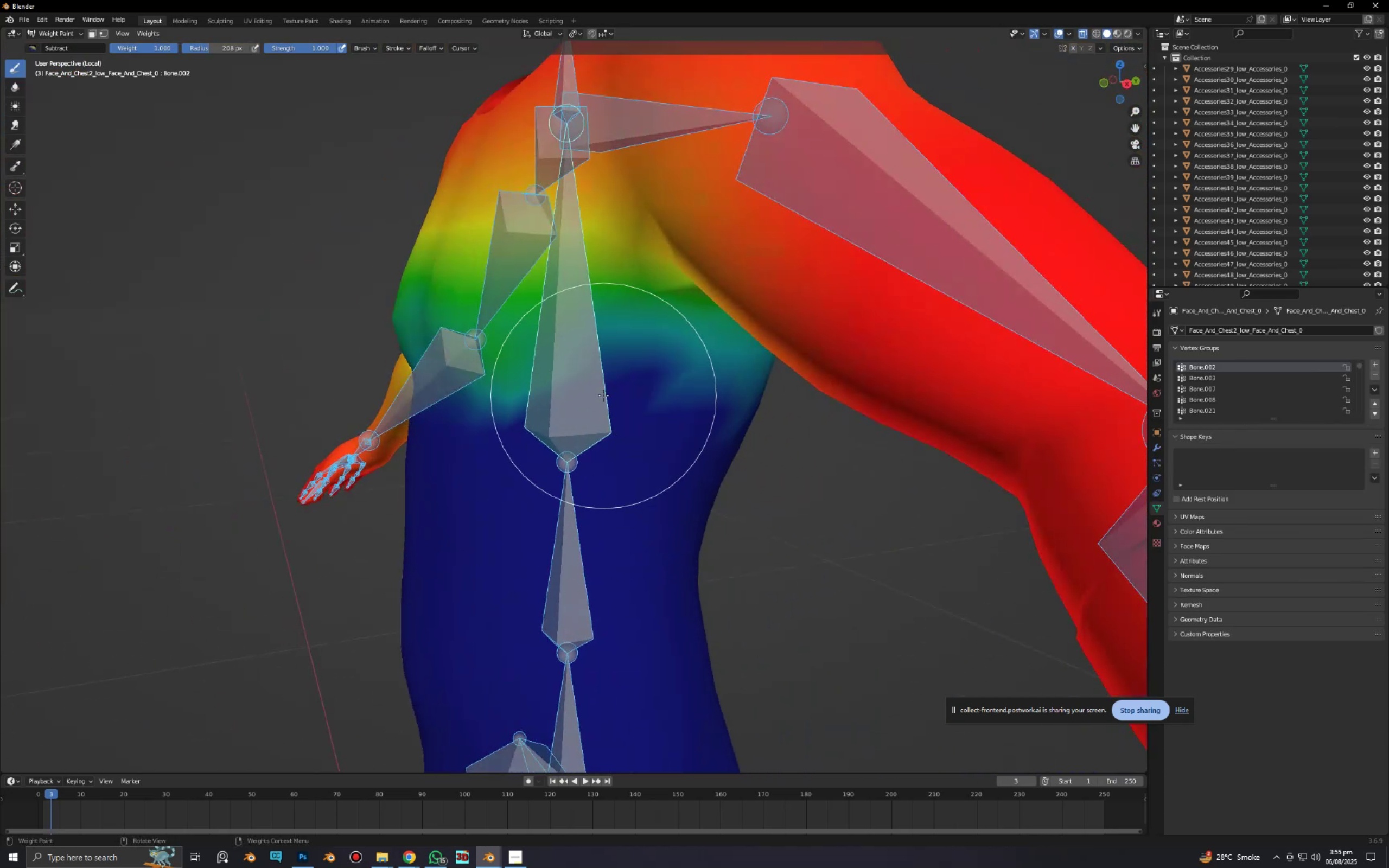 
left_click_drag(start_coordinate=[603, 395], to_coordinate=[653, 425])
 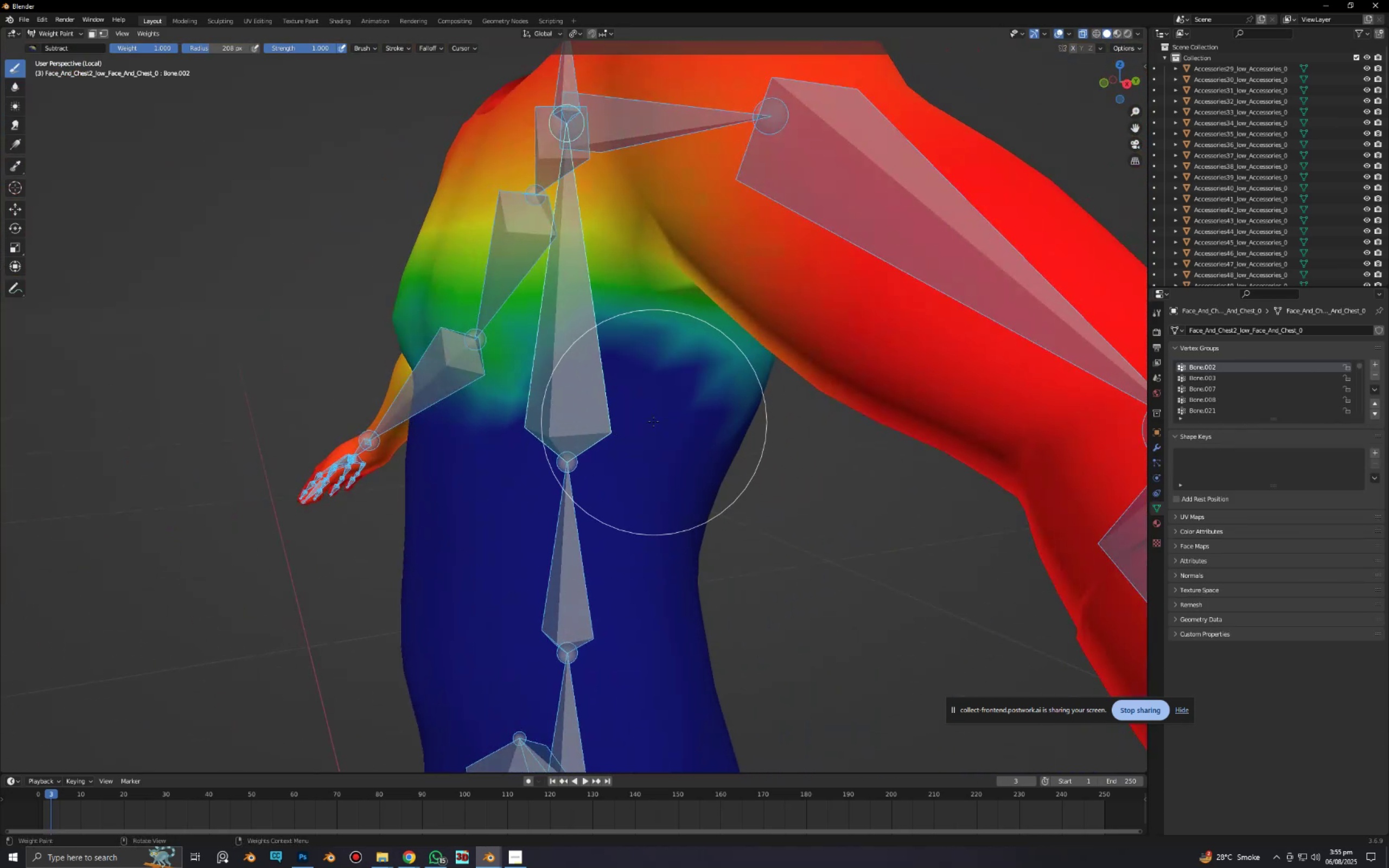 
left_click_drag(start_coordinate=[653, 422], to_coordinate=[688, 445])
 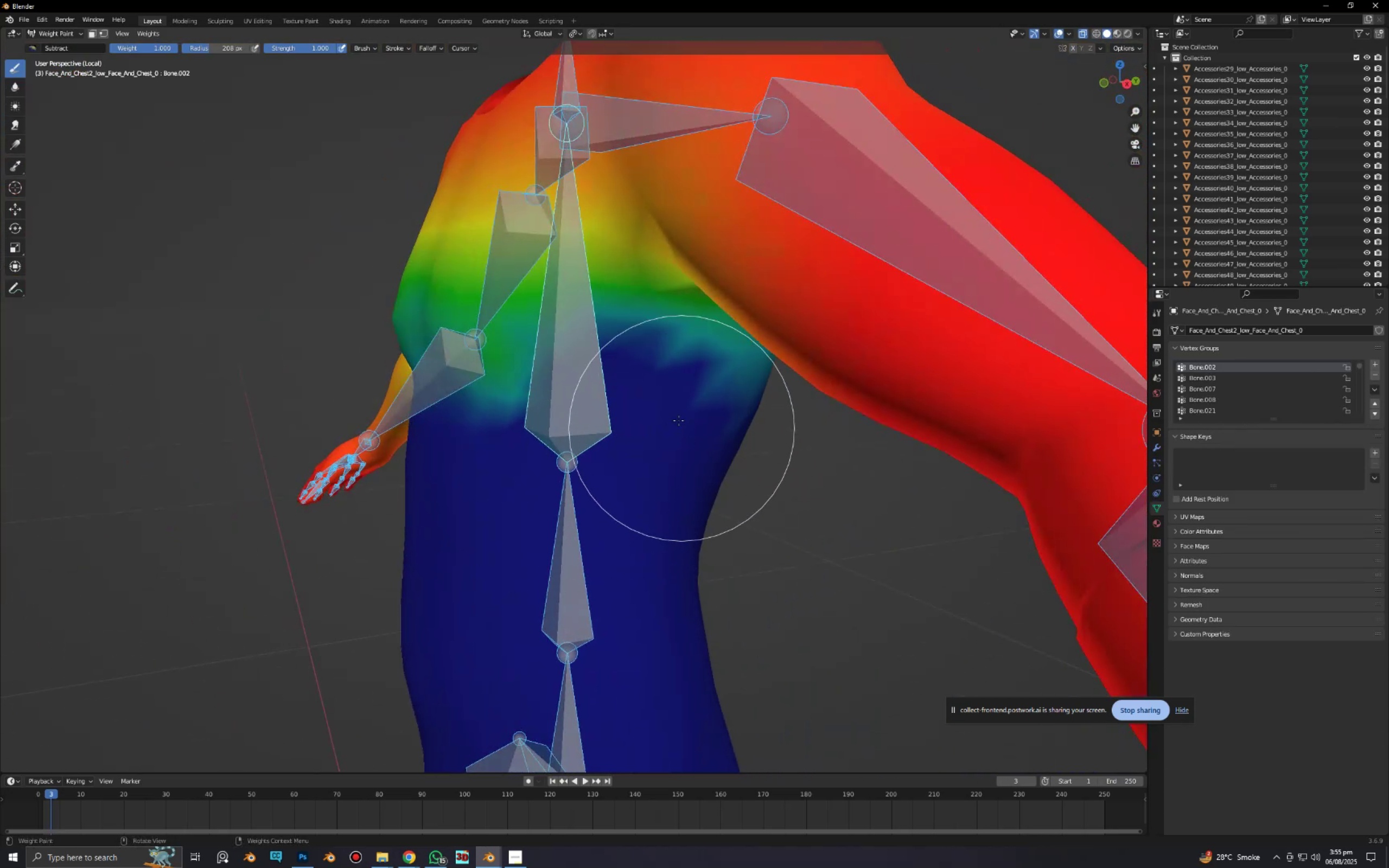 
left_click_drag(start_coordinate=[680, 421], to_coordinate=[707, 451])
 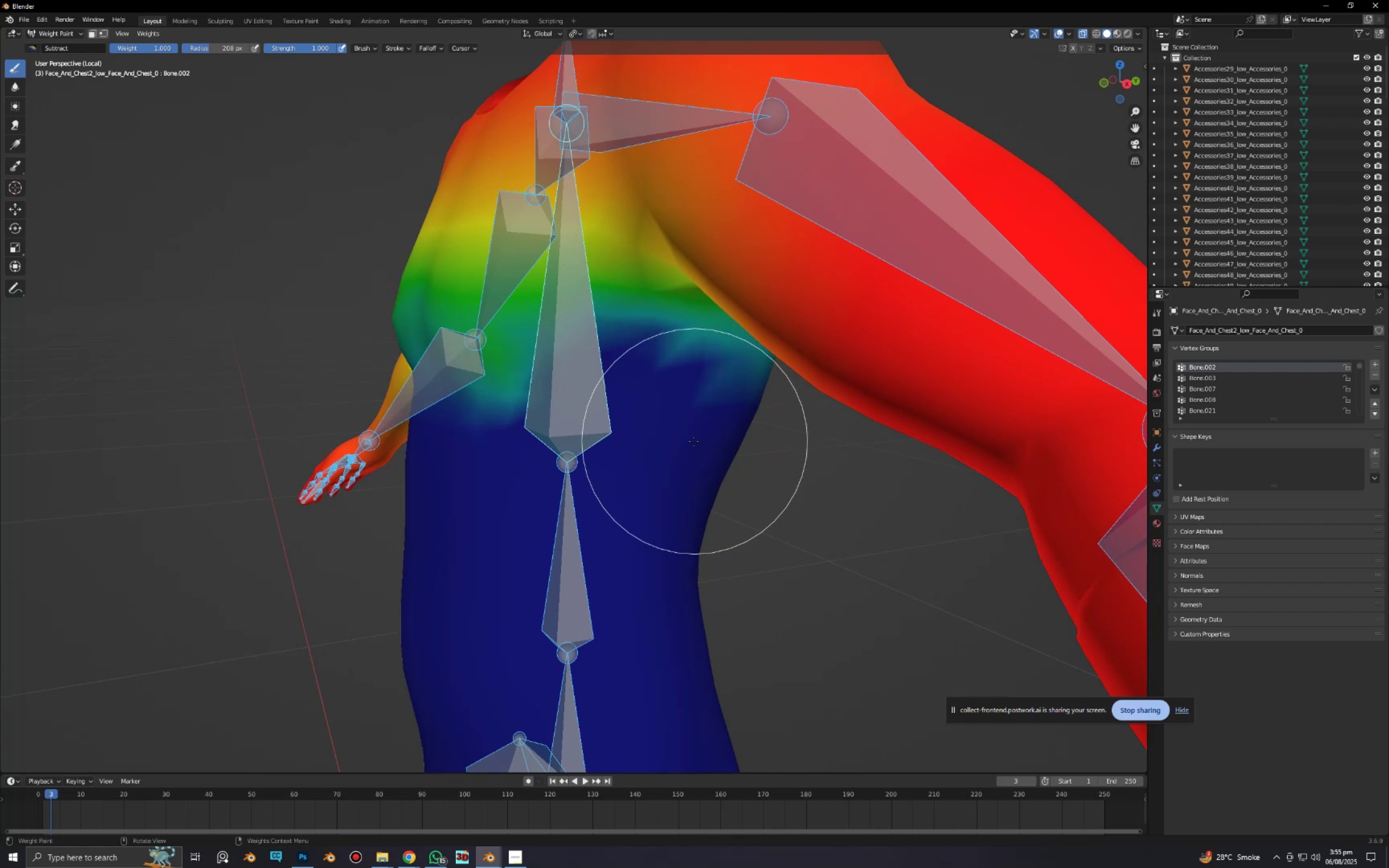 
left_click_drag(start_coordinate=[693, 442], to_coordinate=[673, 486])
 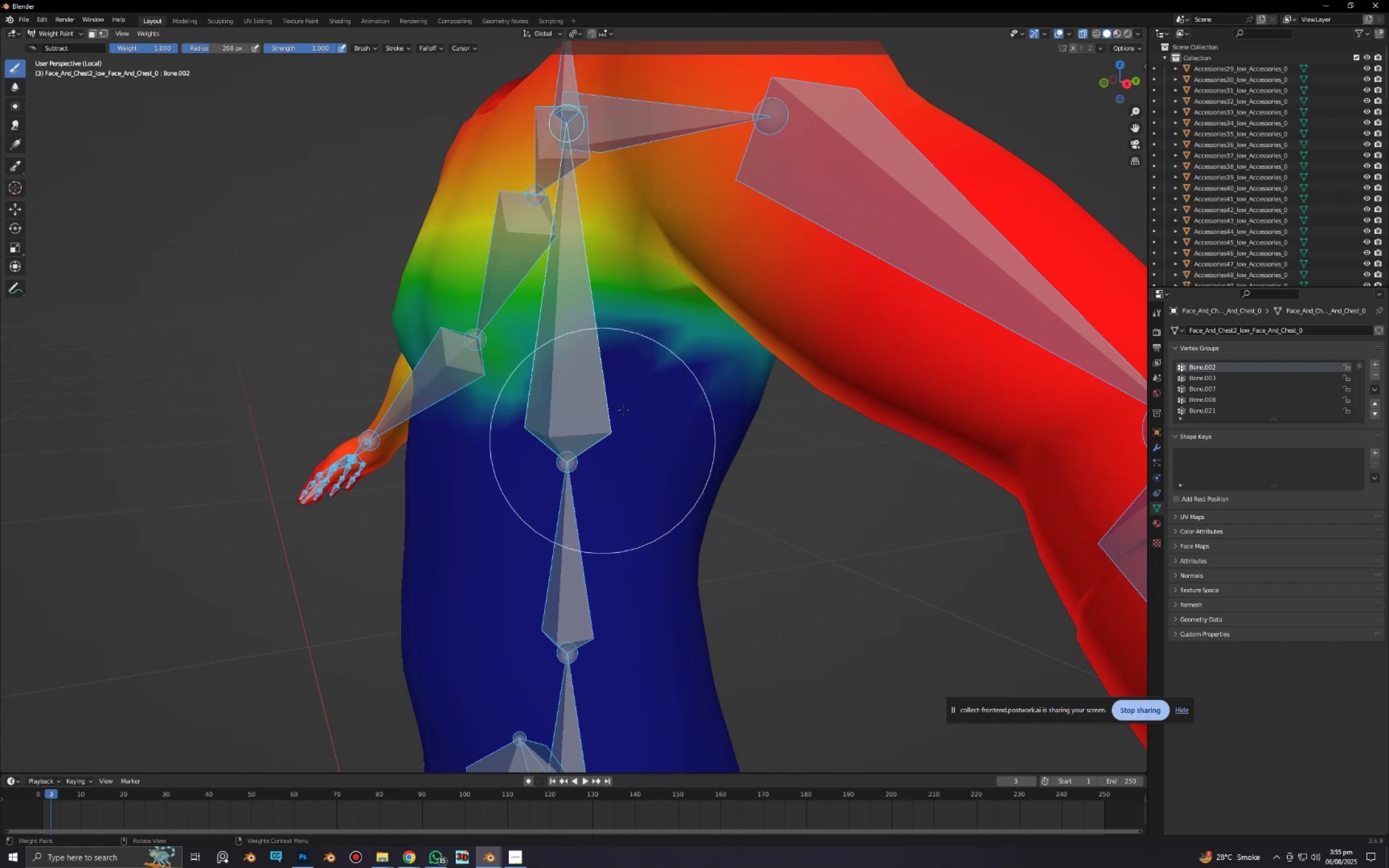 
left_click_drag(start_coordinate=[629, 403], to_coordinate=[440, 505])
 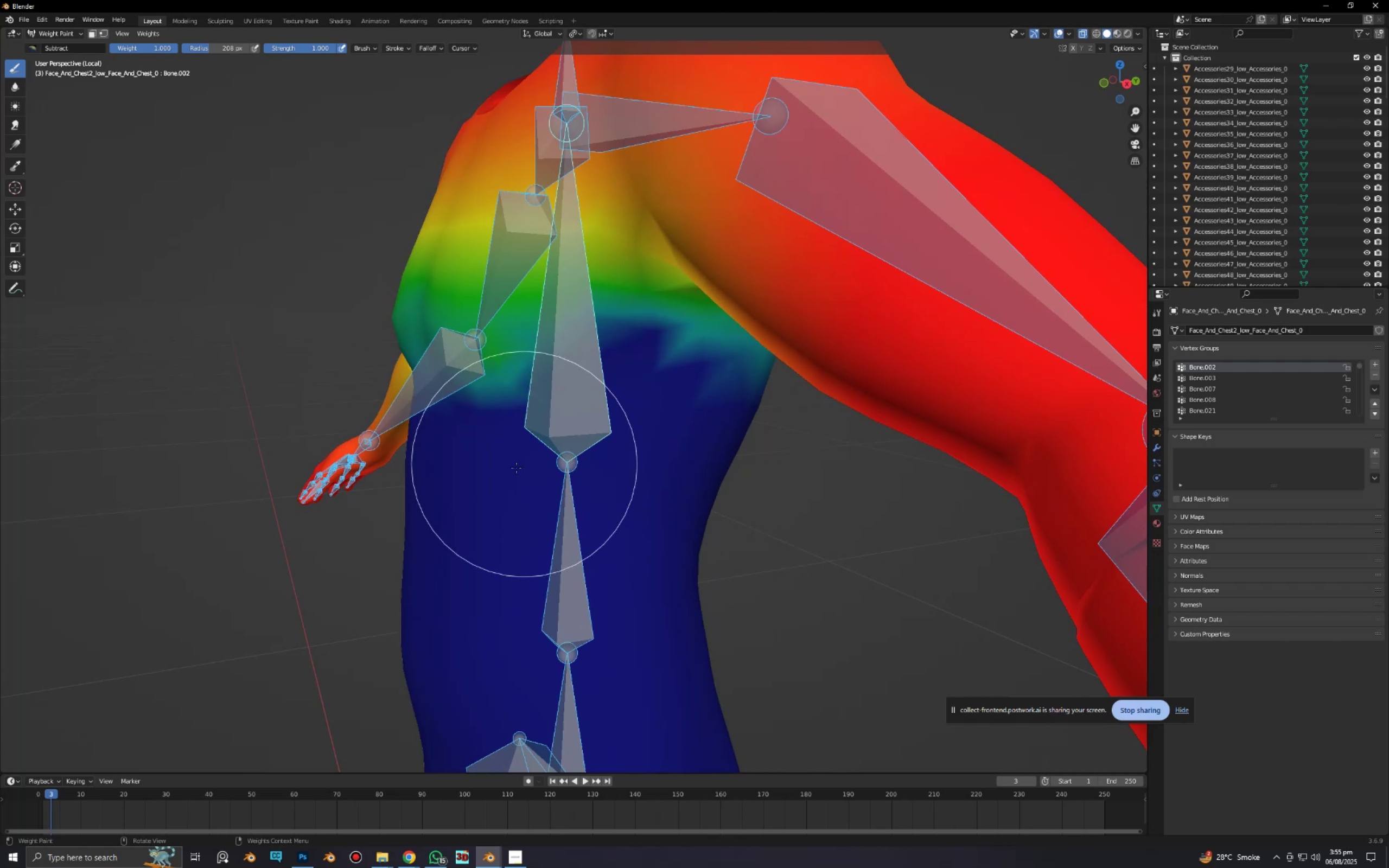 
left_click_drag(start_coordinate=[505, 474], to_coordinate=[460, 487])
 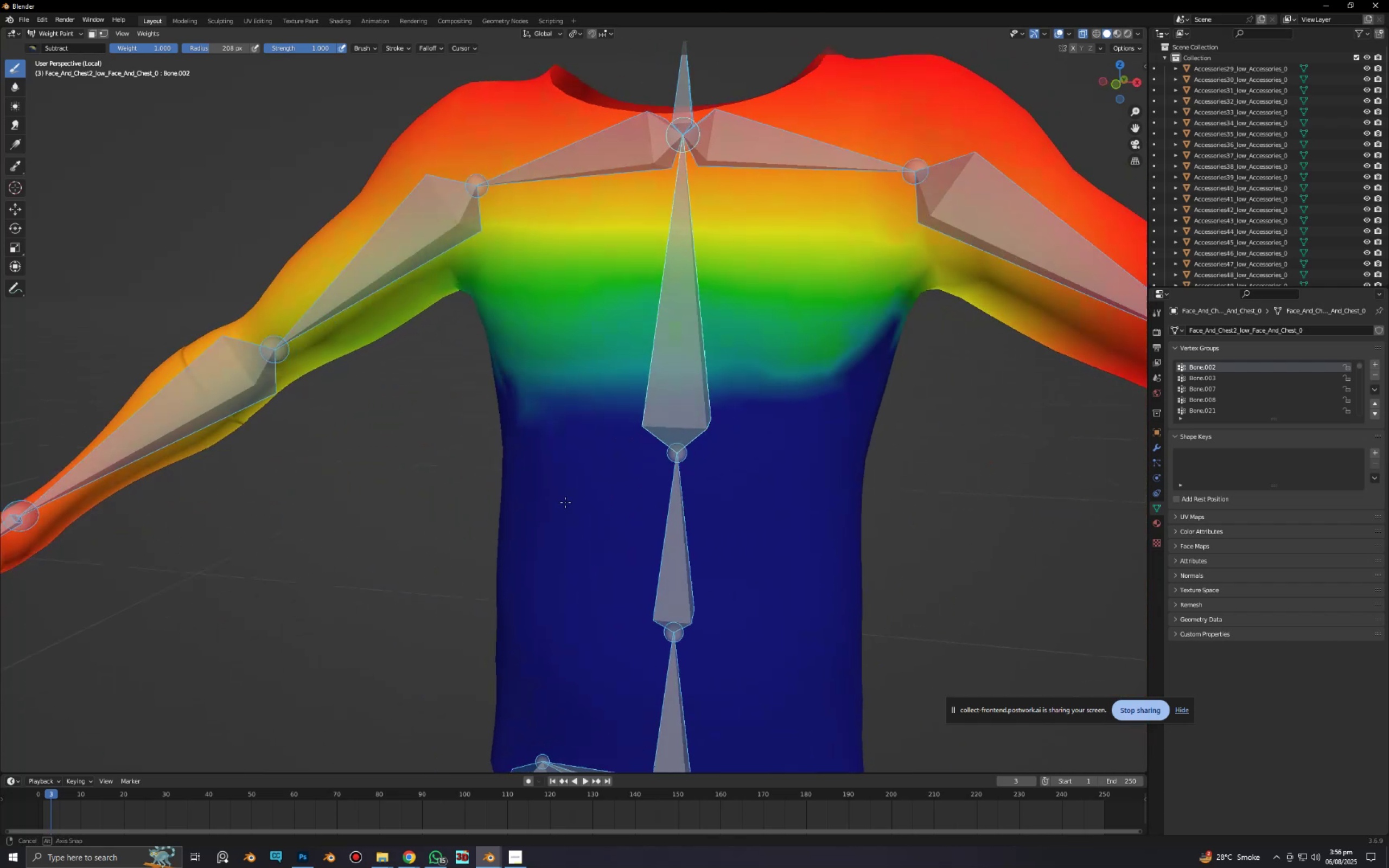 
key(Alt+AltLeft)
 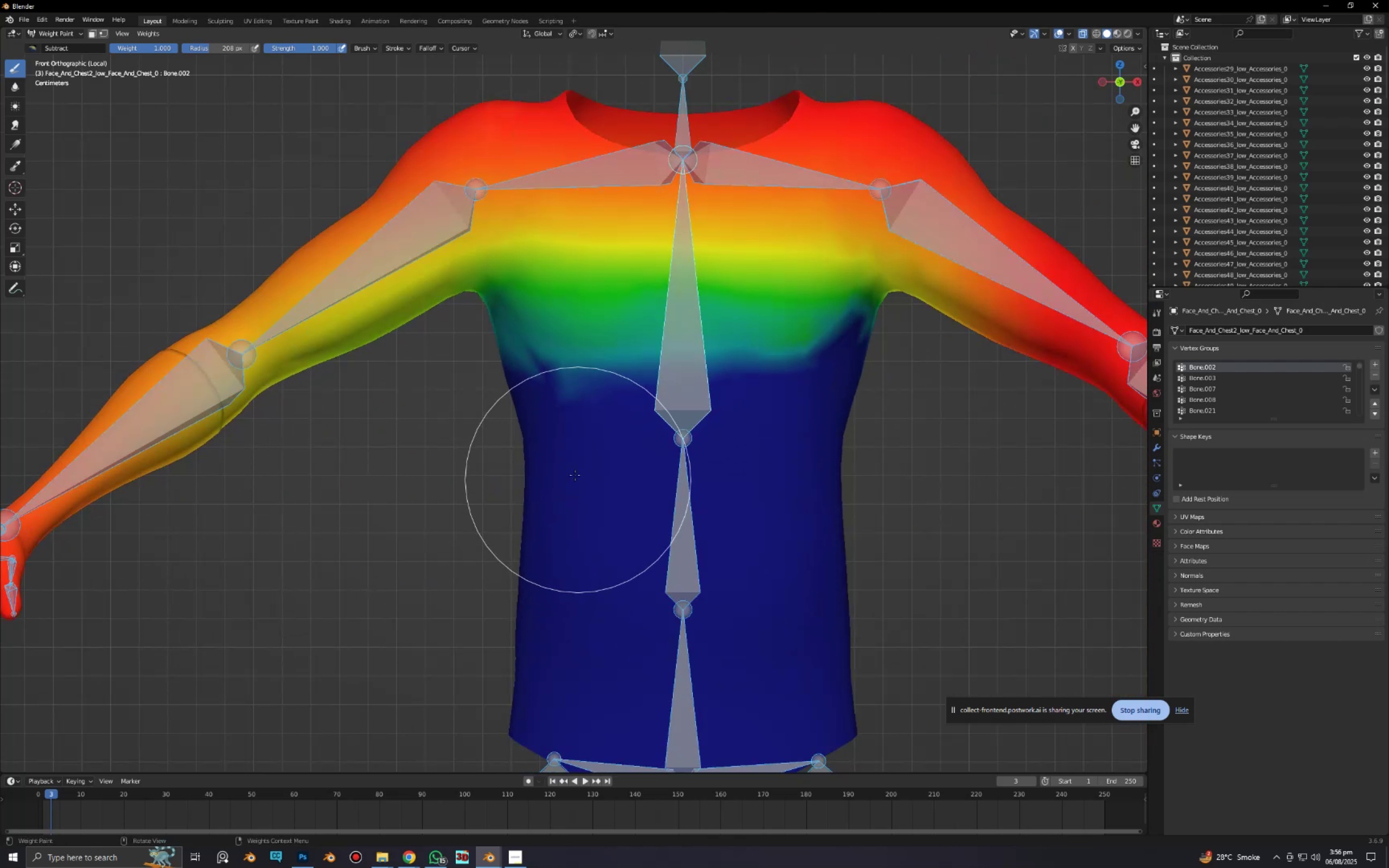 
left_click_drag(start_coordinate=[547, 455], to_coordinate=[500, 400])
 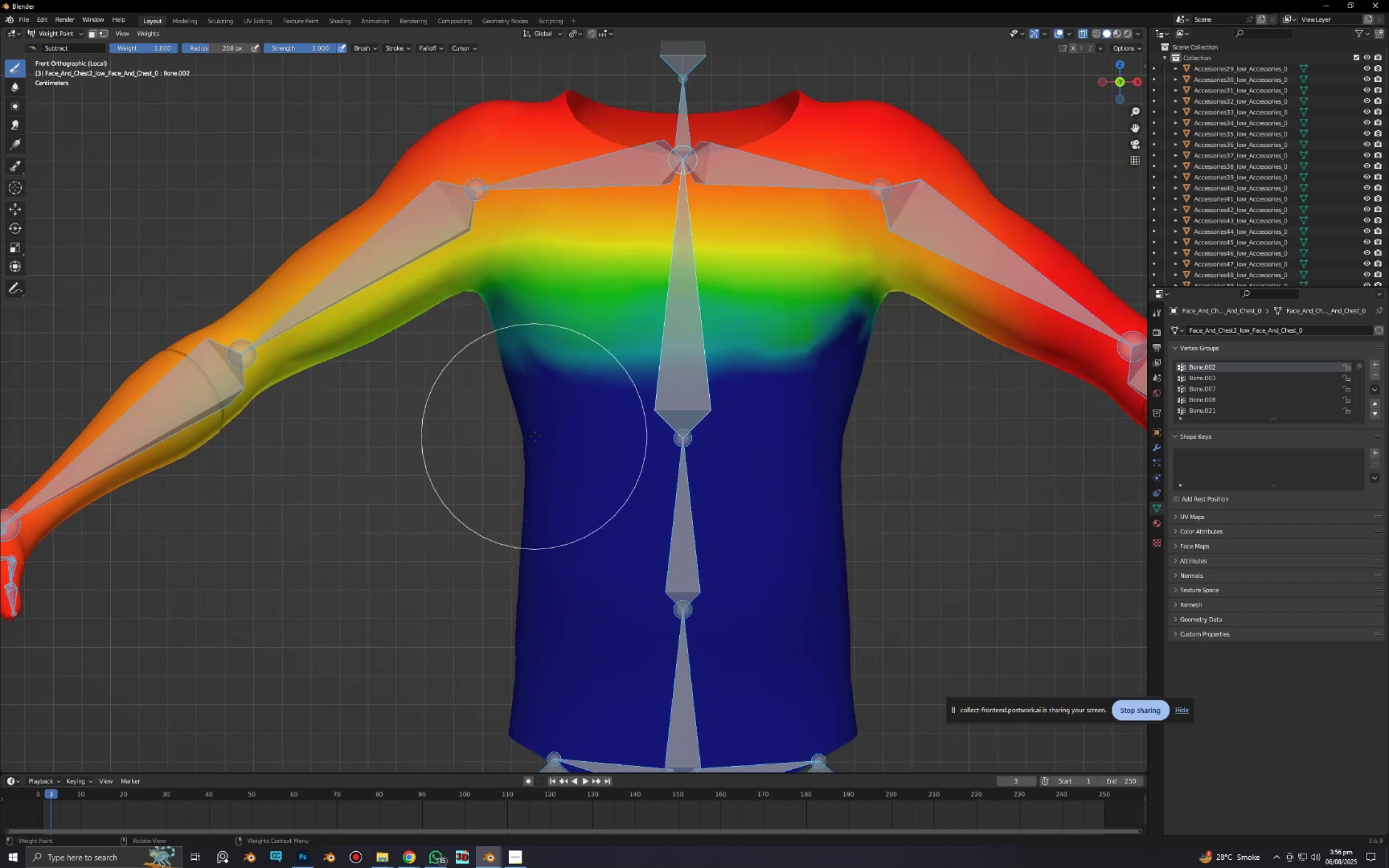 
left_click_drag(start_coordinate=[536, 437], to_coordinate=[464, 377])
 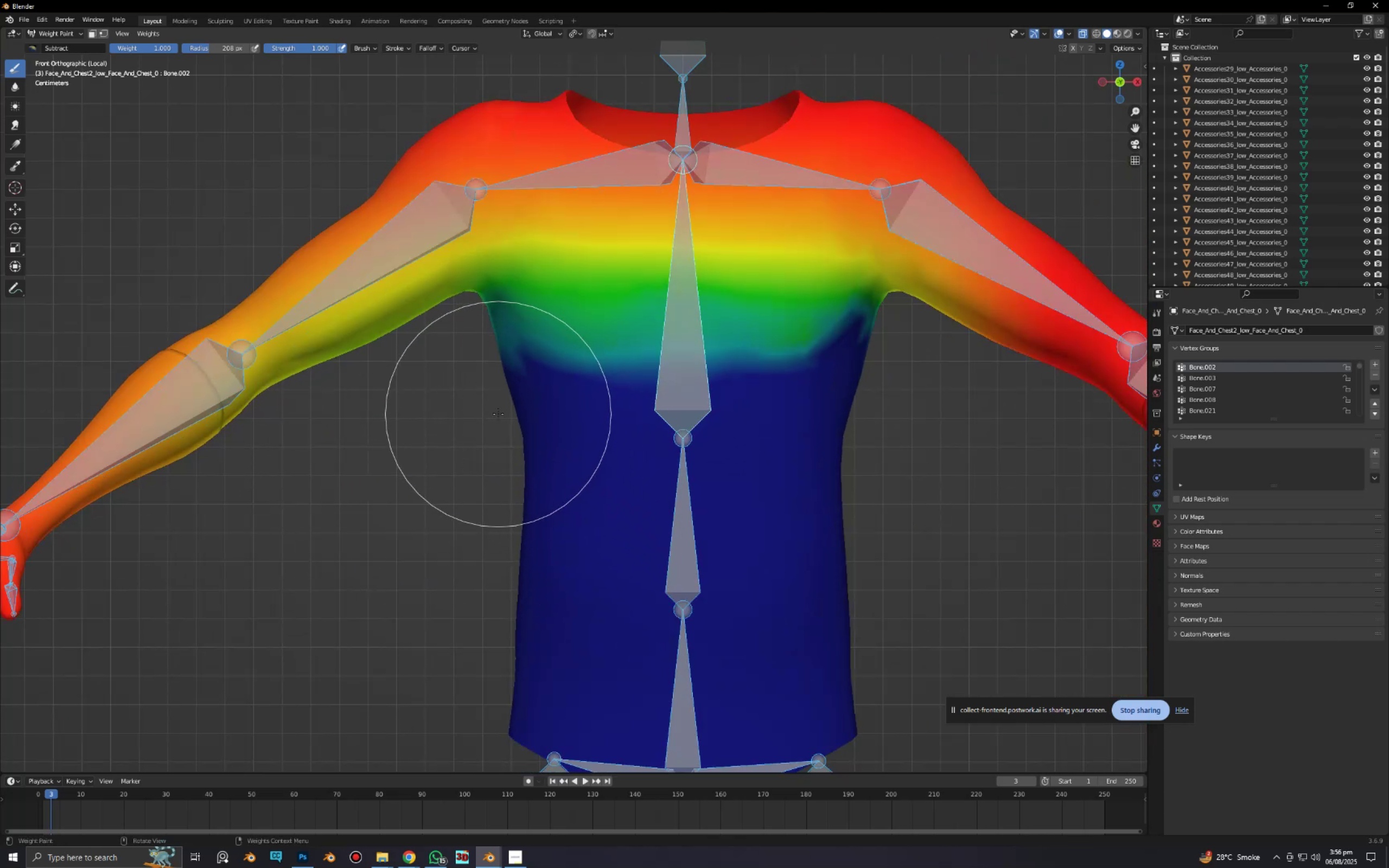 
left_click_drag(start_coordinate=[498, 414], to_coordinate=[439, 377])
 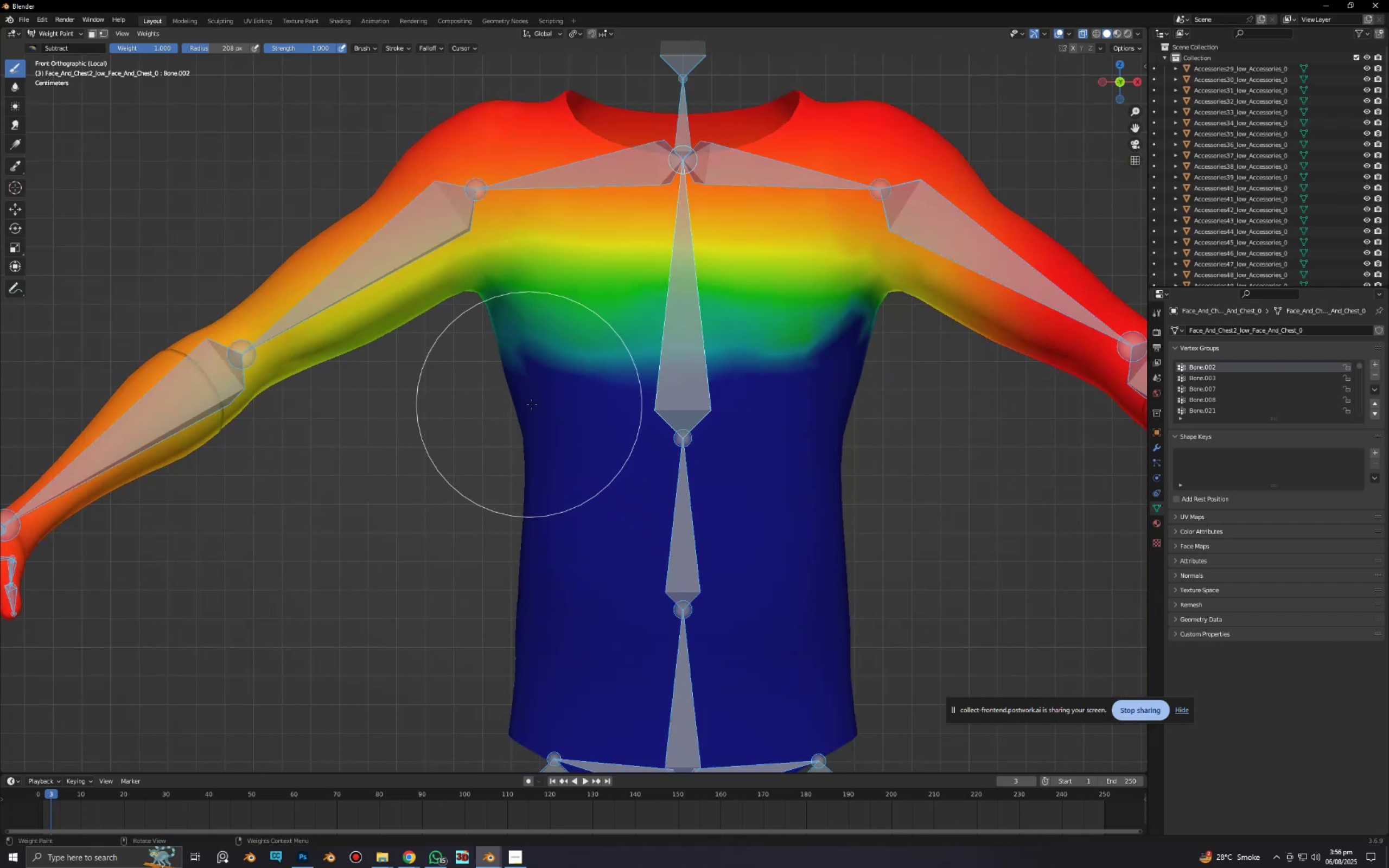 
left_click_drag(start_coordinate=[525, 397], to_coordinate=[487, 368])
 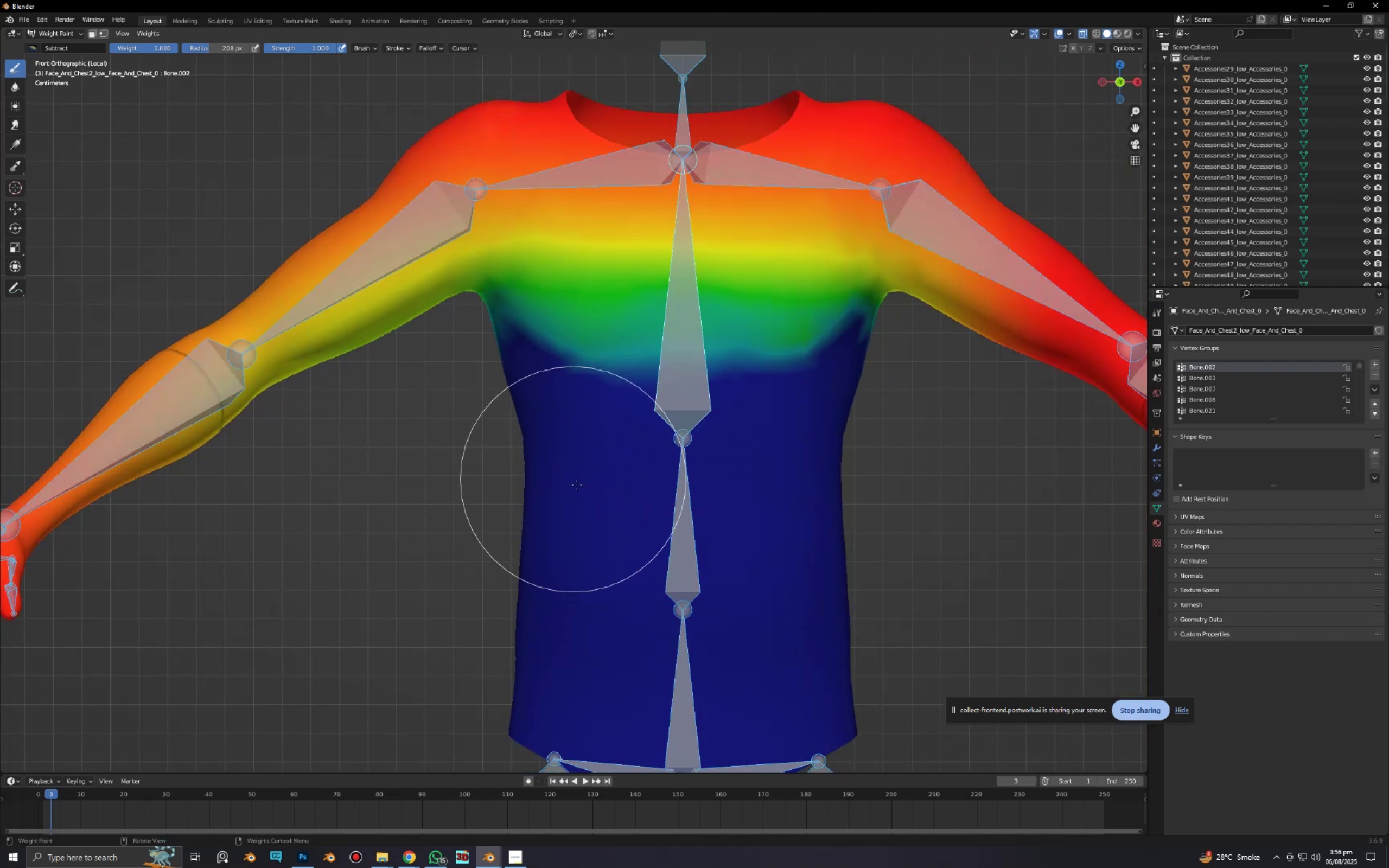 
scroll: coordinate [697, 469], scroll_direction: up, amount: 2.0
 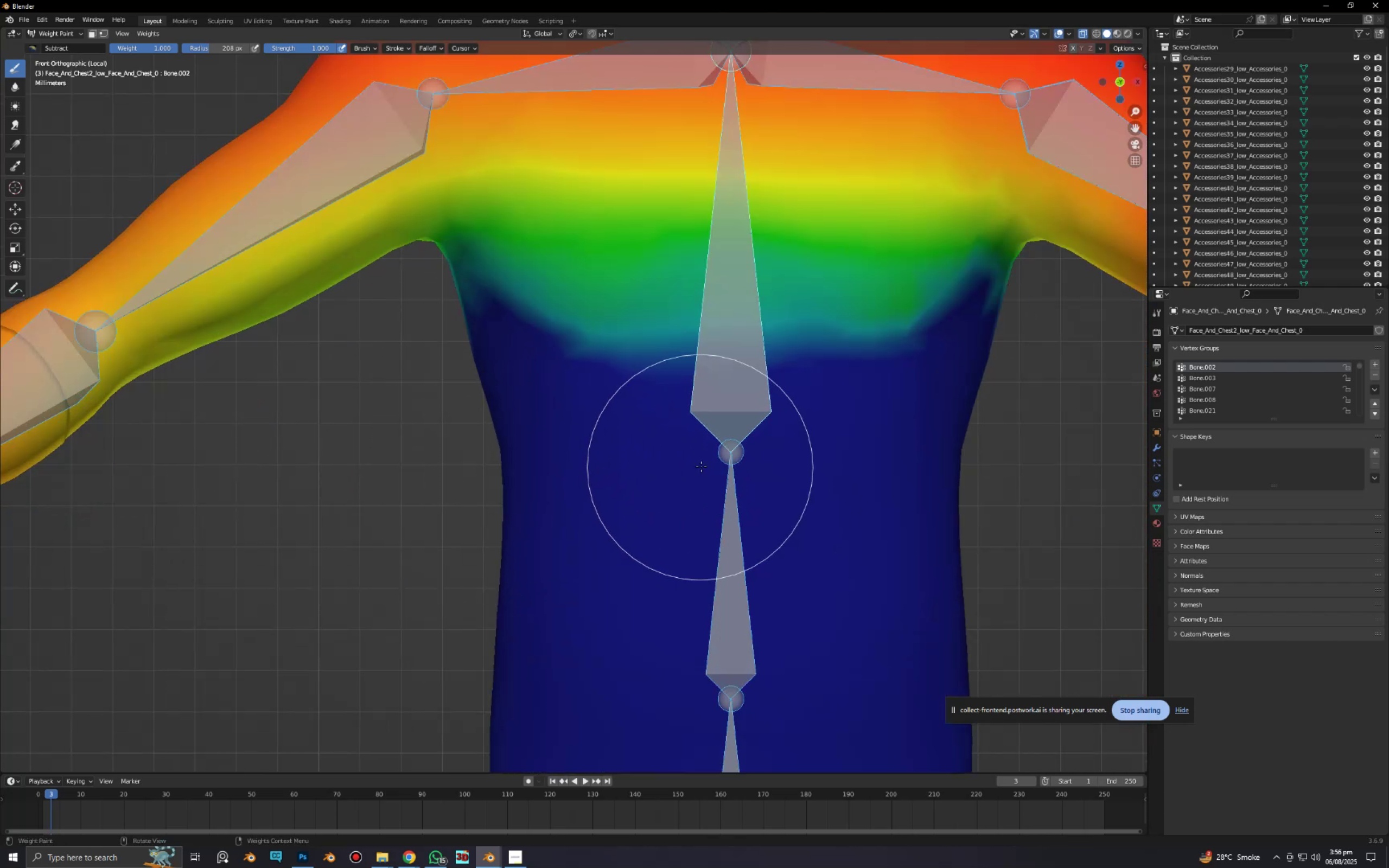 
hold_key(key=ShiftLeft, duration=0.41)
 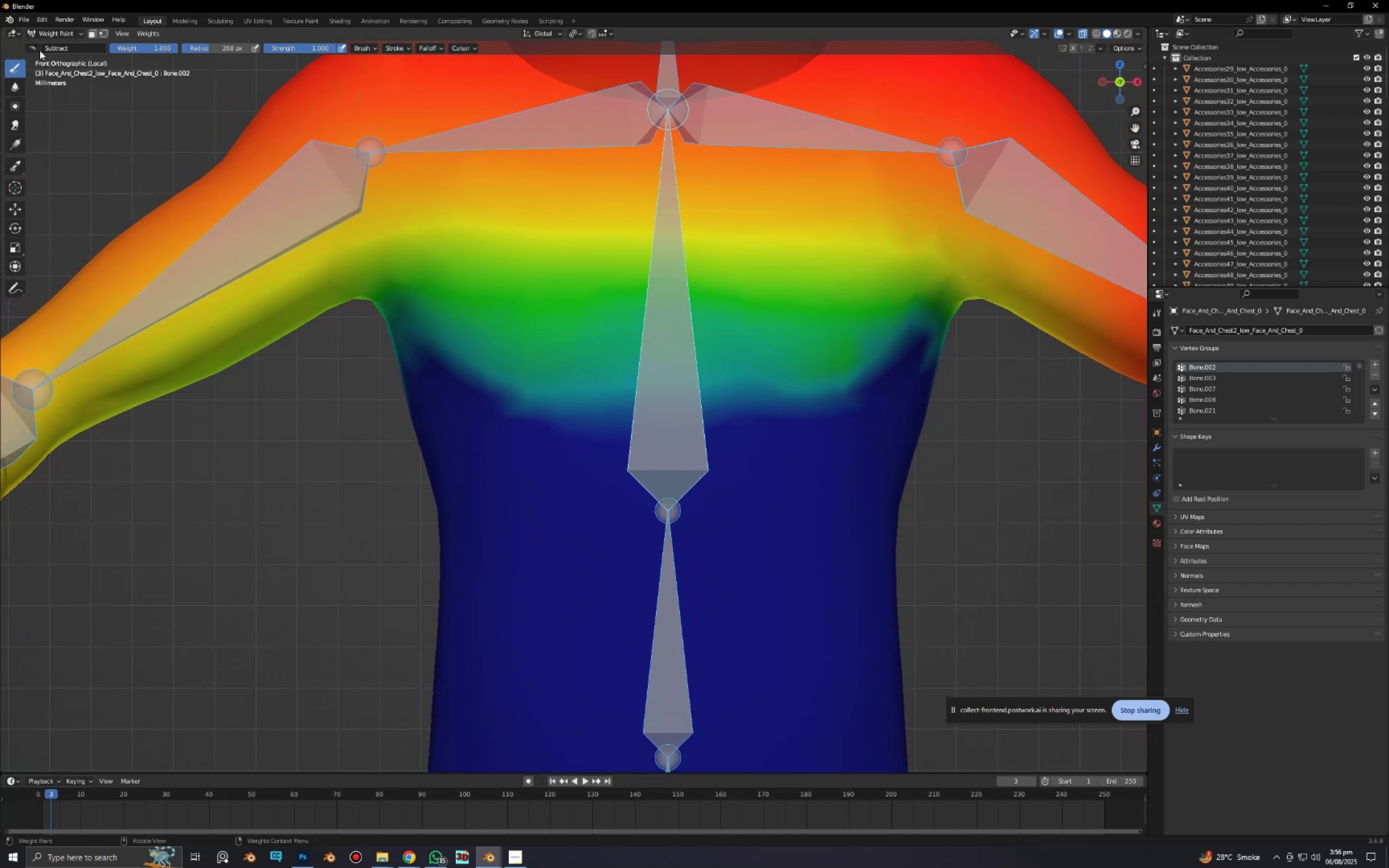 
left_click([34, 50])
 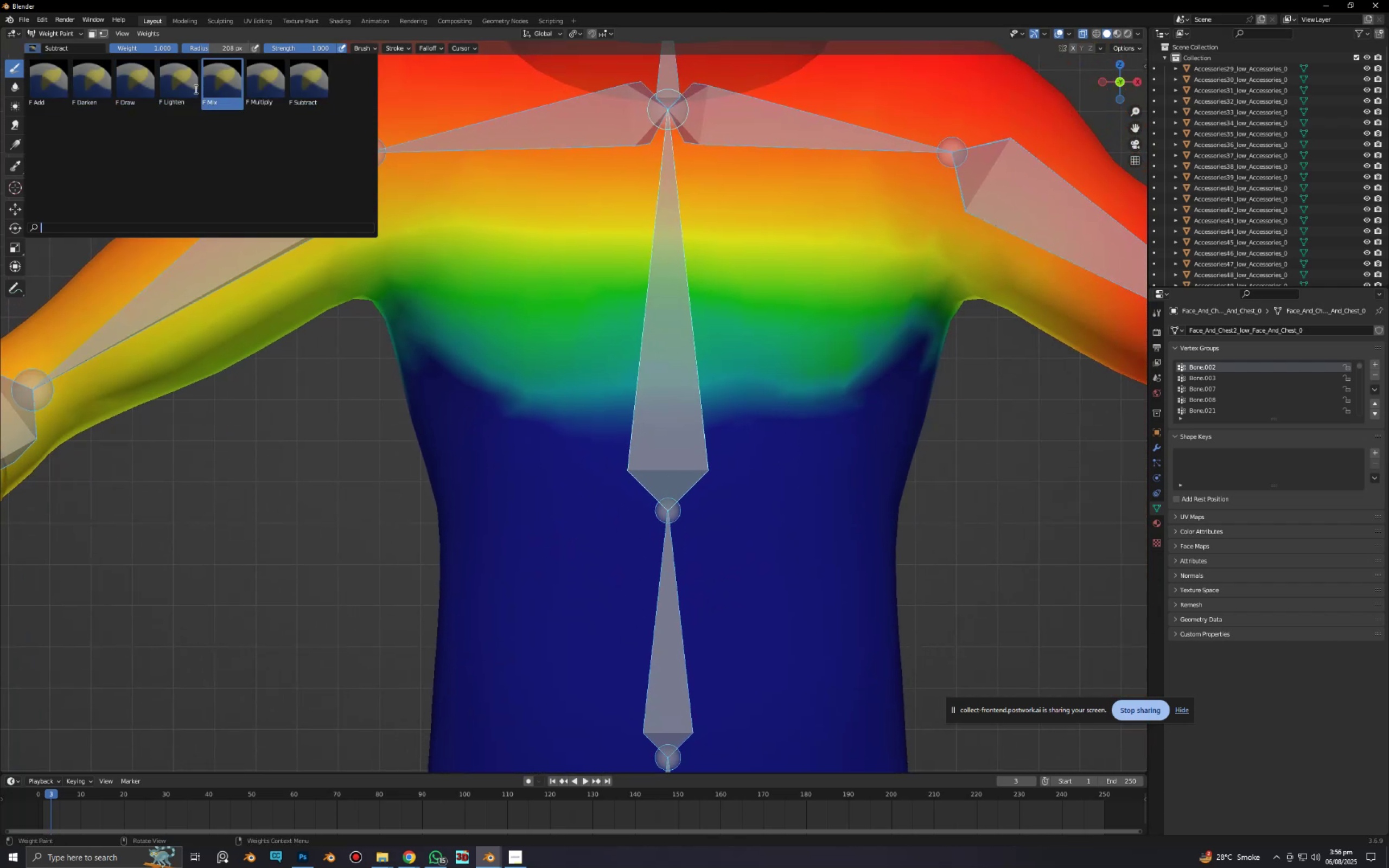 
key(F)
 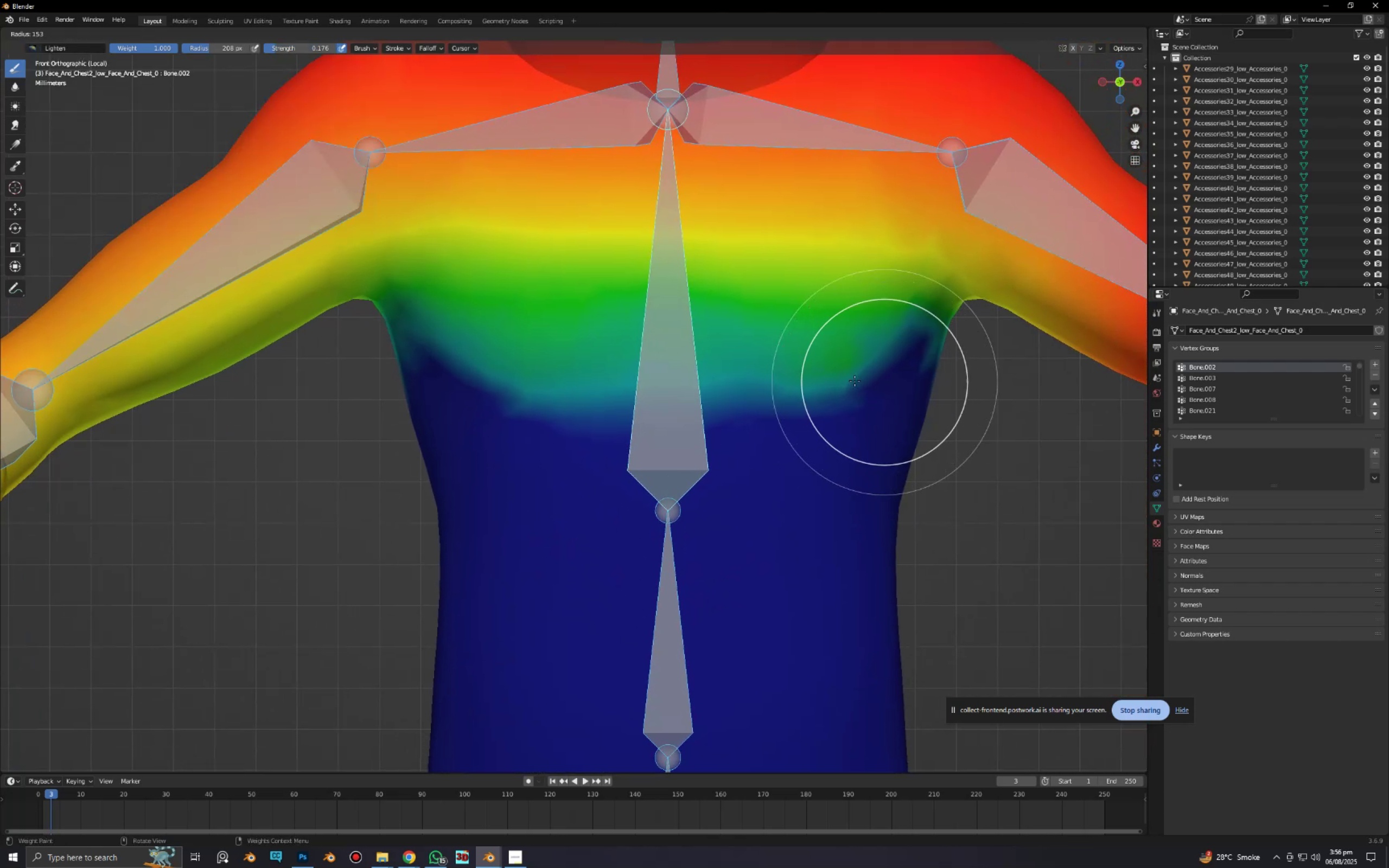 
left_click([855, 381])
 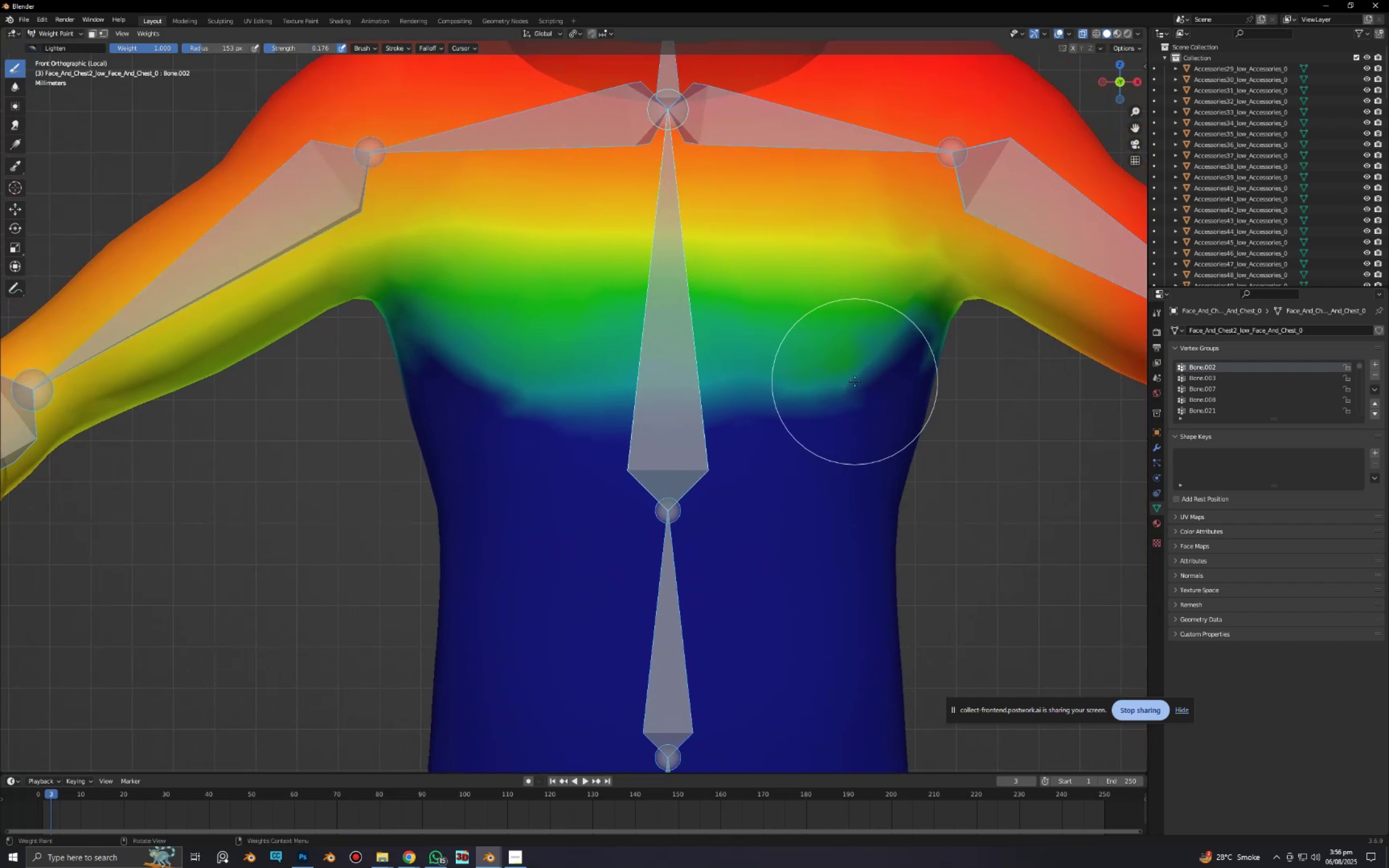 
key(Shift+ShiftLeft)
 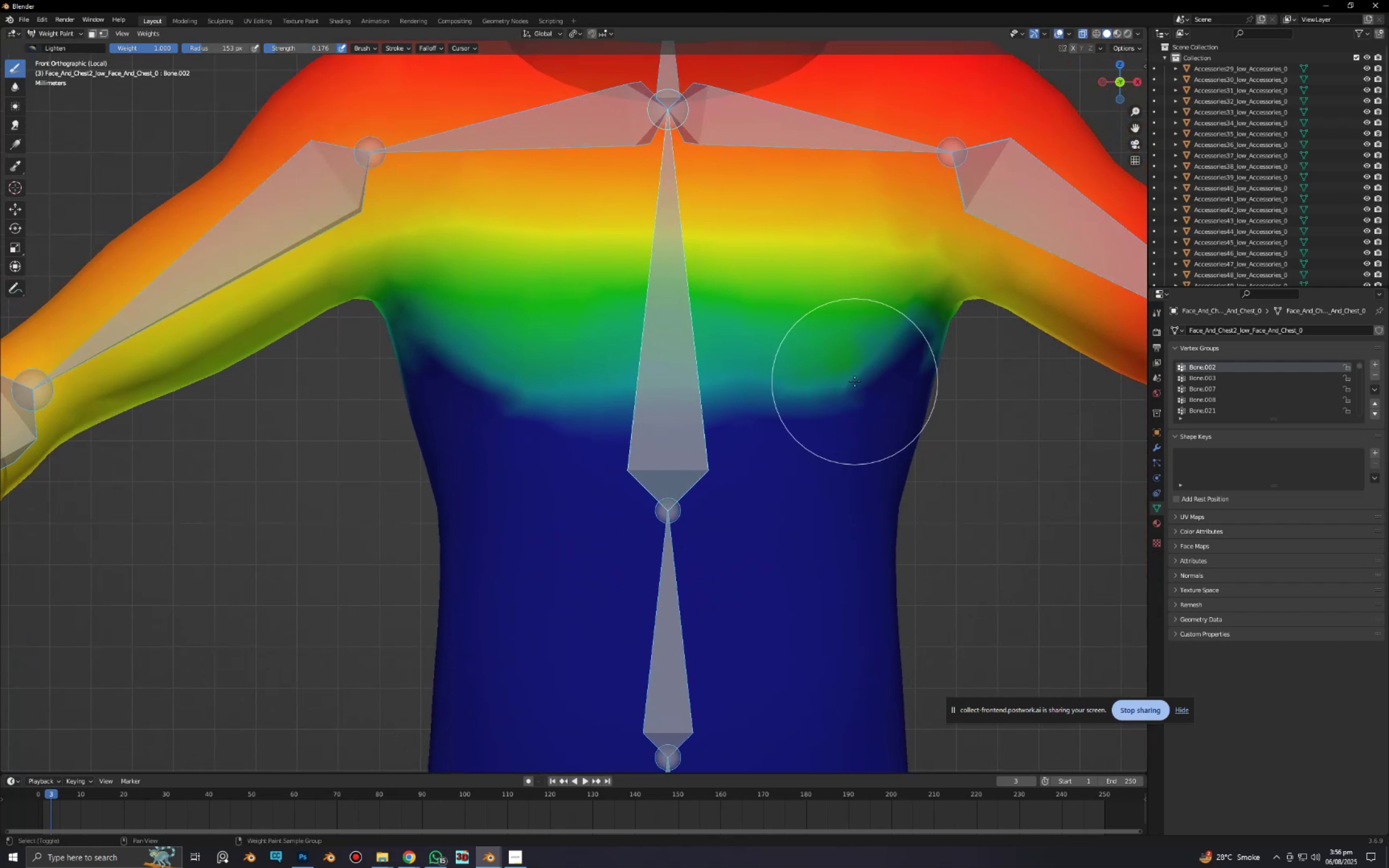 
key(Shift+F)
 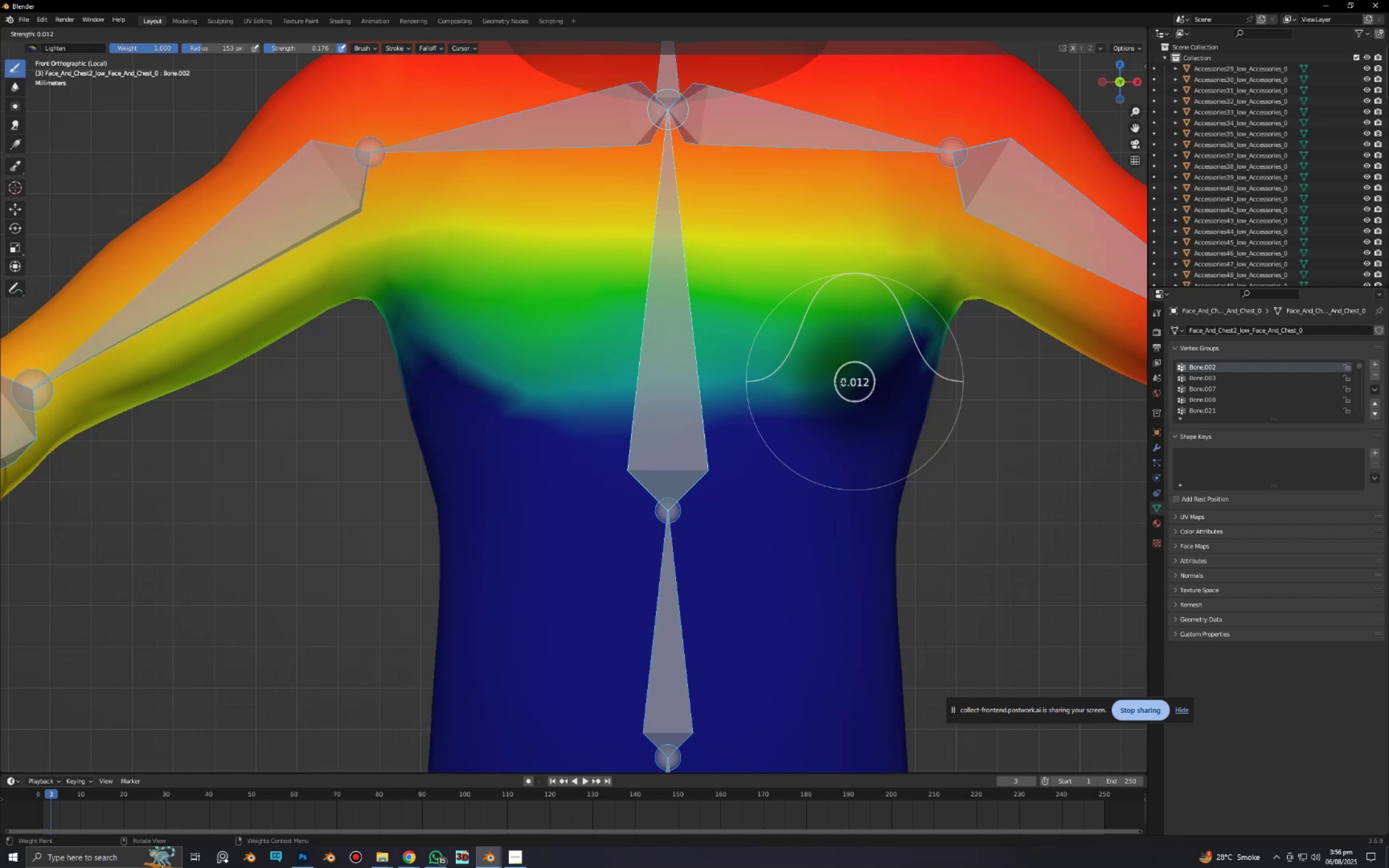 
left_click([845, 384])
 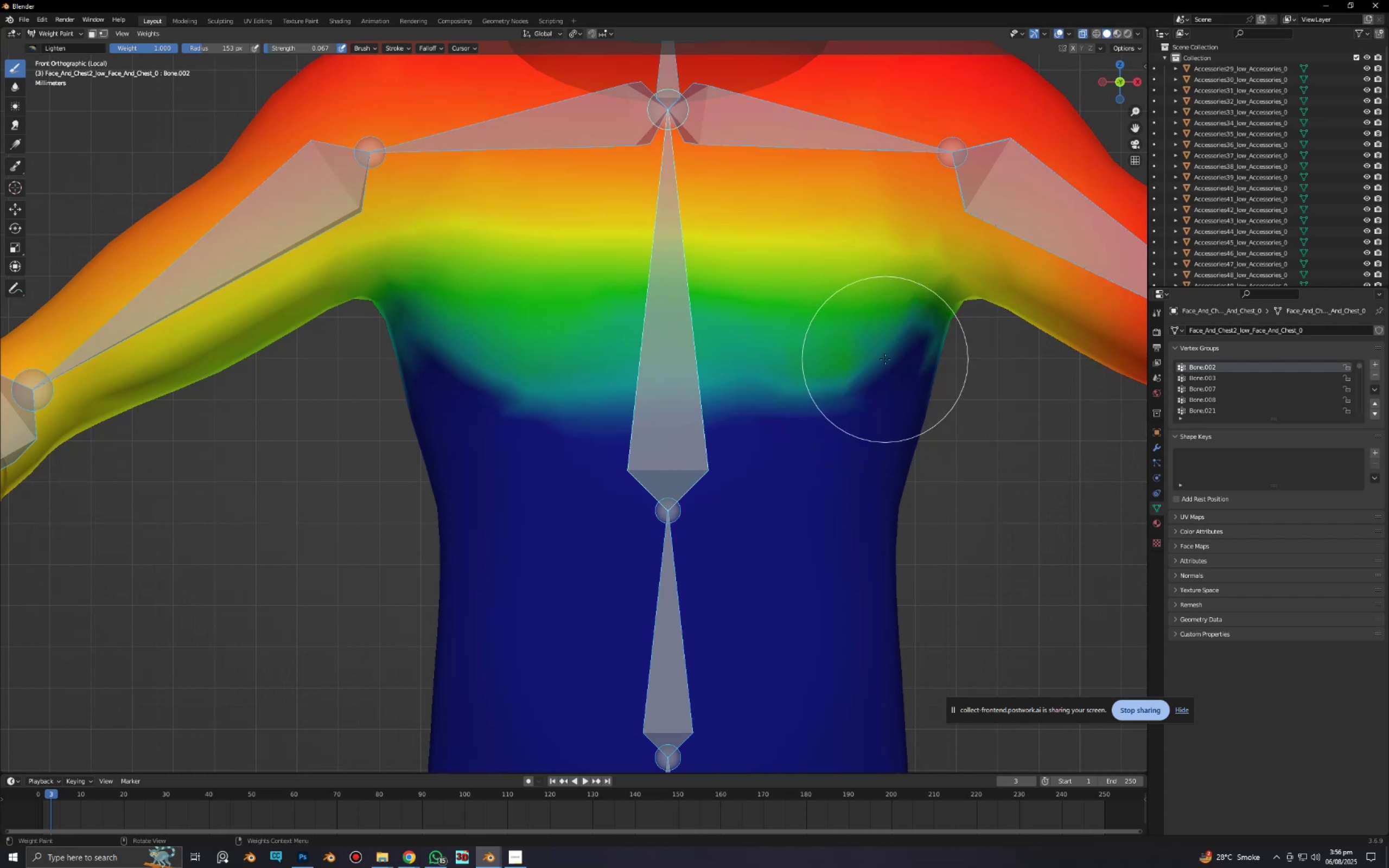 
left_click_drag(start_coordinate=[885, 359], to_coordinate=[872, 378])
 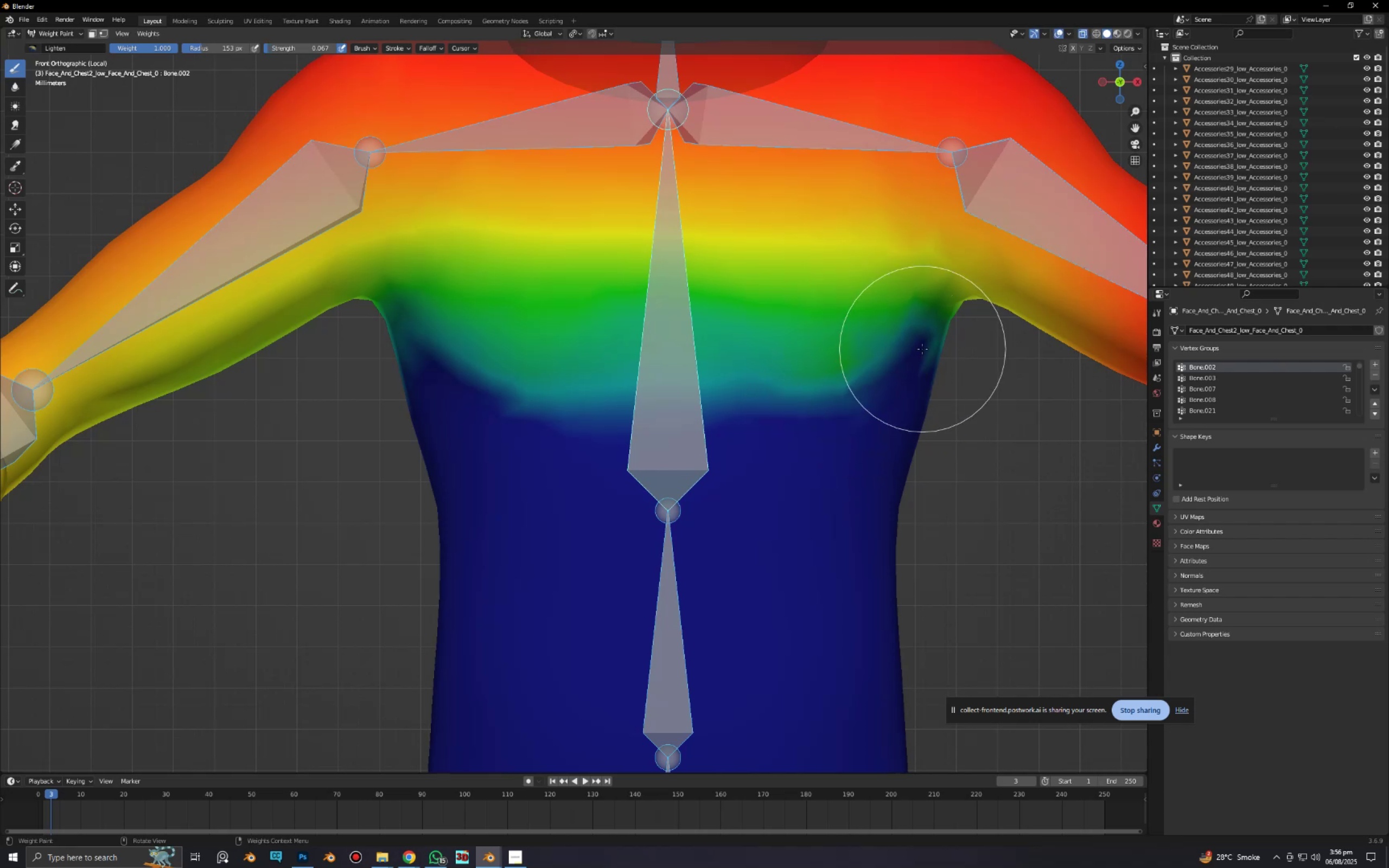 
left_click_drag(start_coordinate=[922, 349], to_coordinate=[909, 364])
 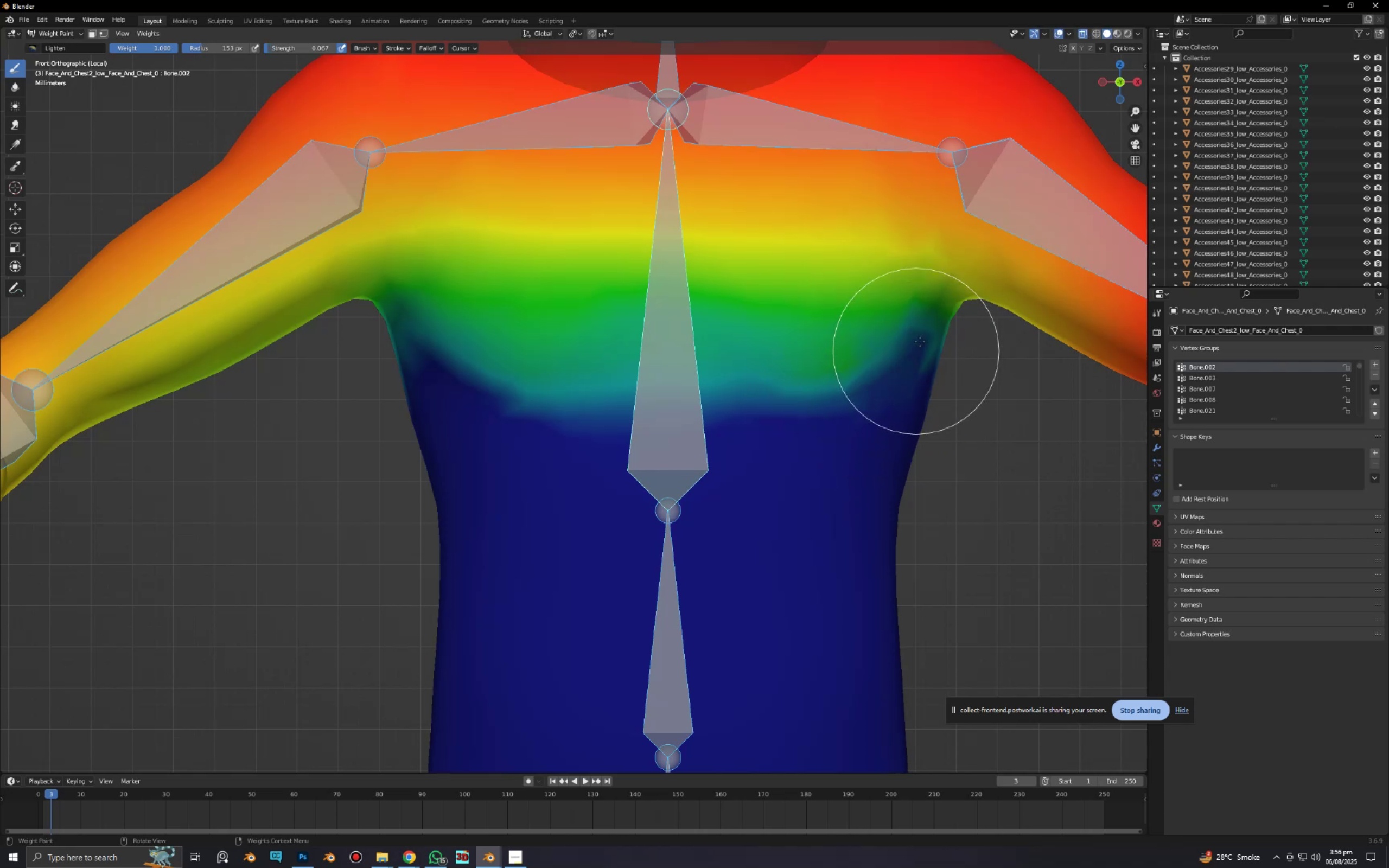 
left_click_drag(start_coordinate=[921, 340], to_coordinate=[905, 369])
 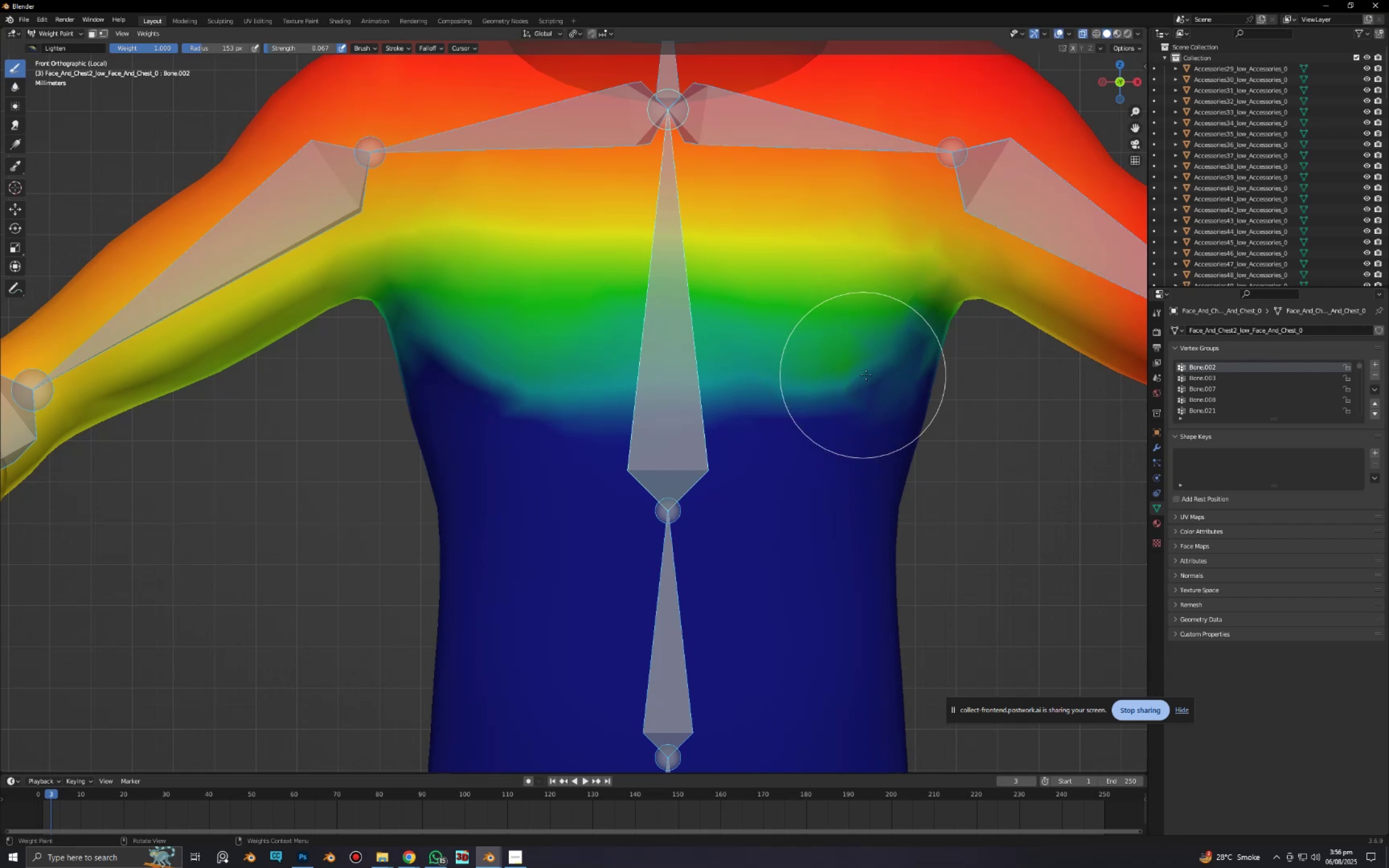 
left_click_drag(start_coordinate=[901, 352], to_coordinate=[868, 382])
 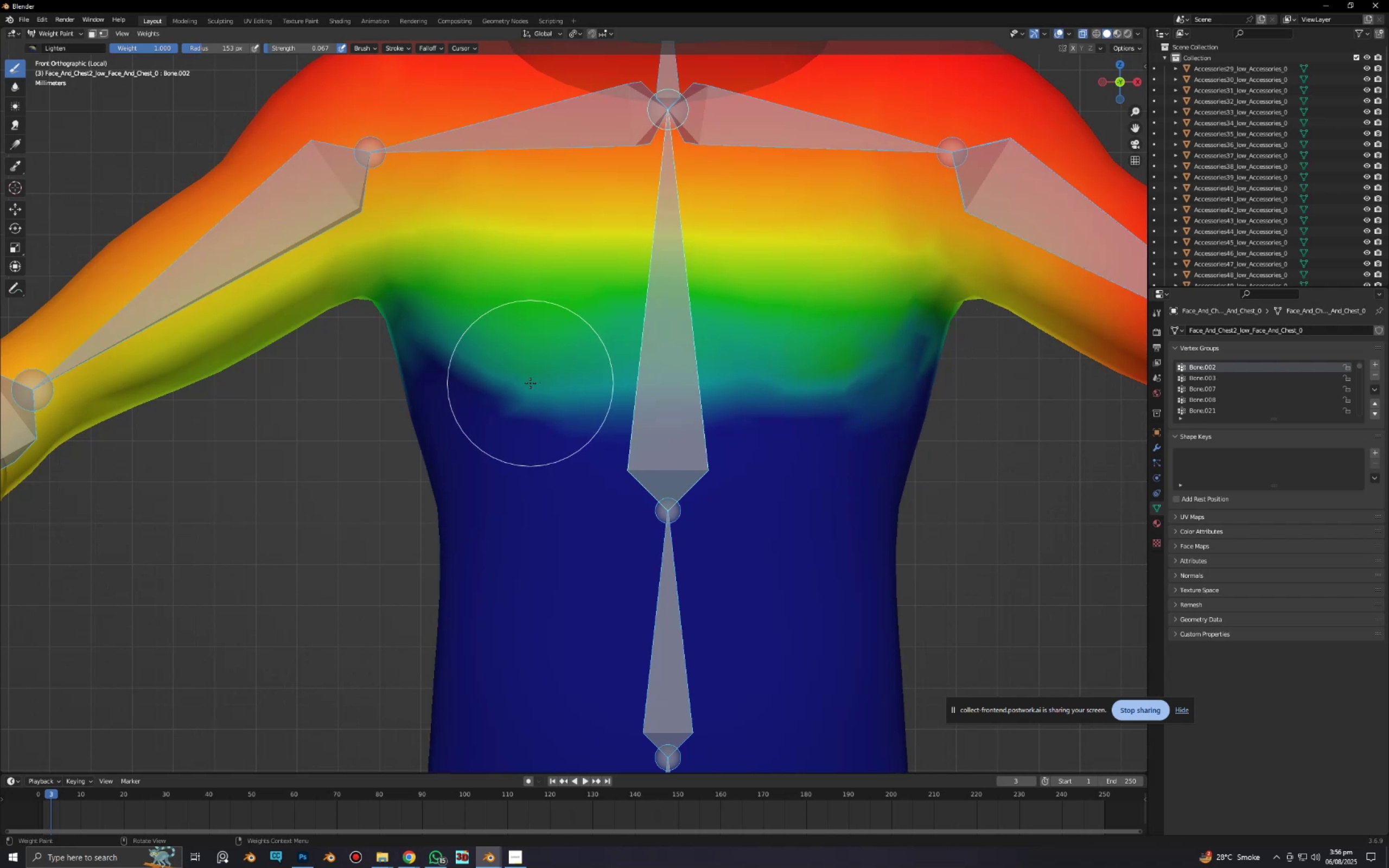 
left_click_drag(start_coordinate=[498, 384], to_coordinate=[409, 378])
 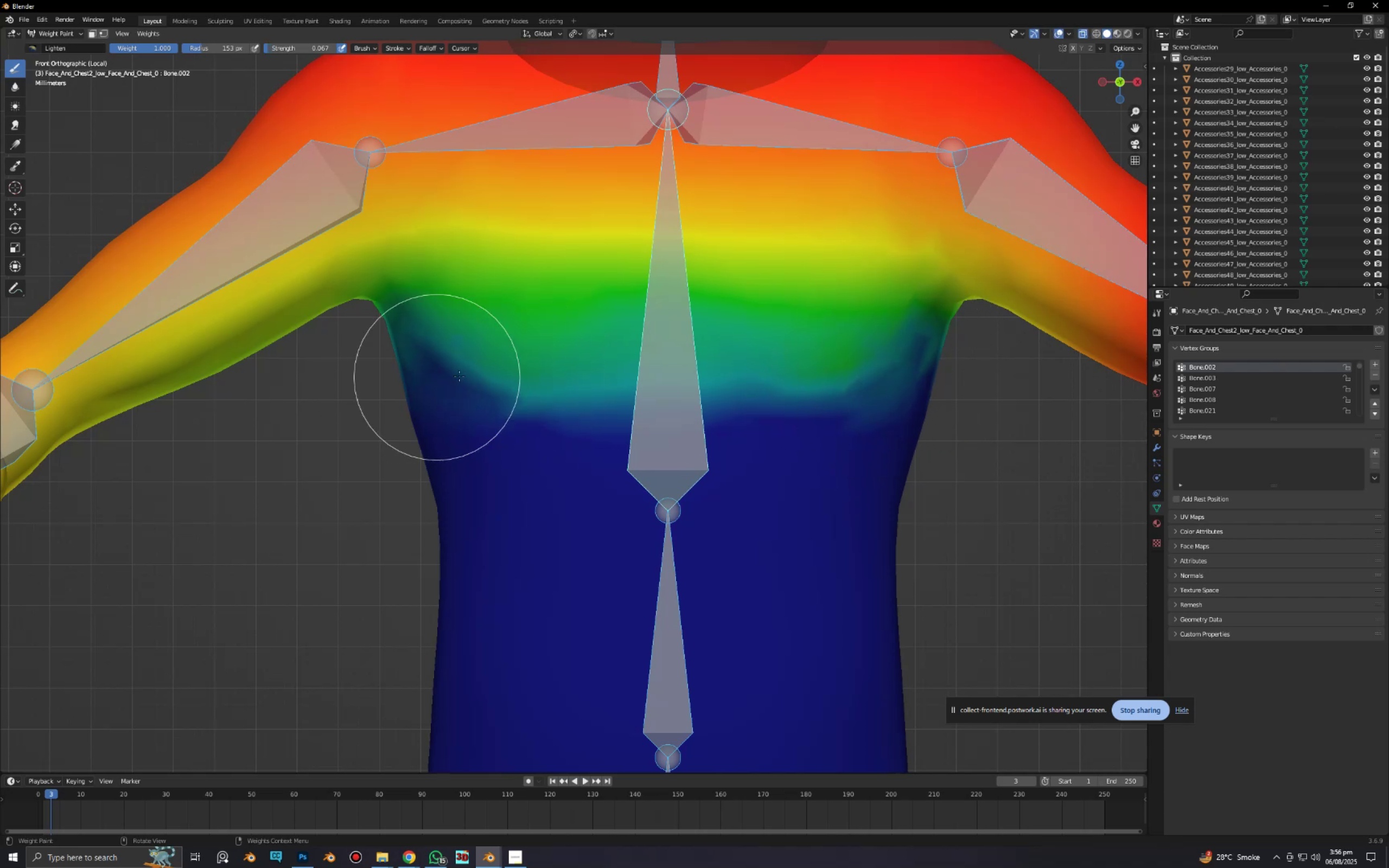 
left_click_drag(start_coordinate=[466, 375], to_coordinate=[382, 377])
 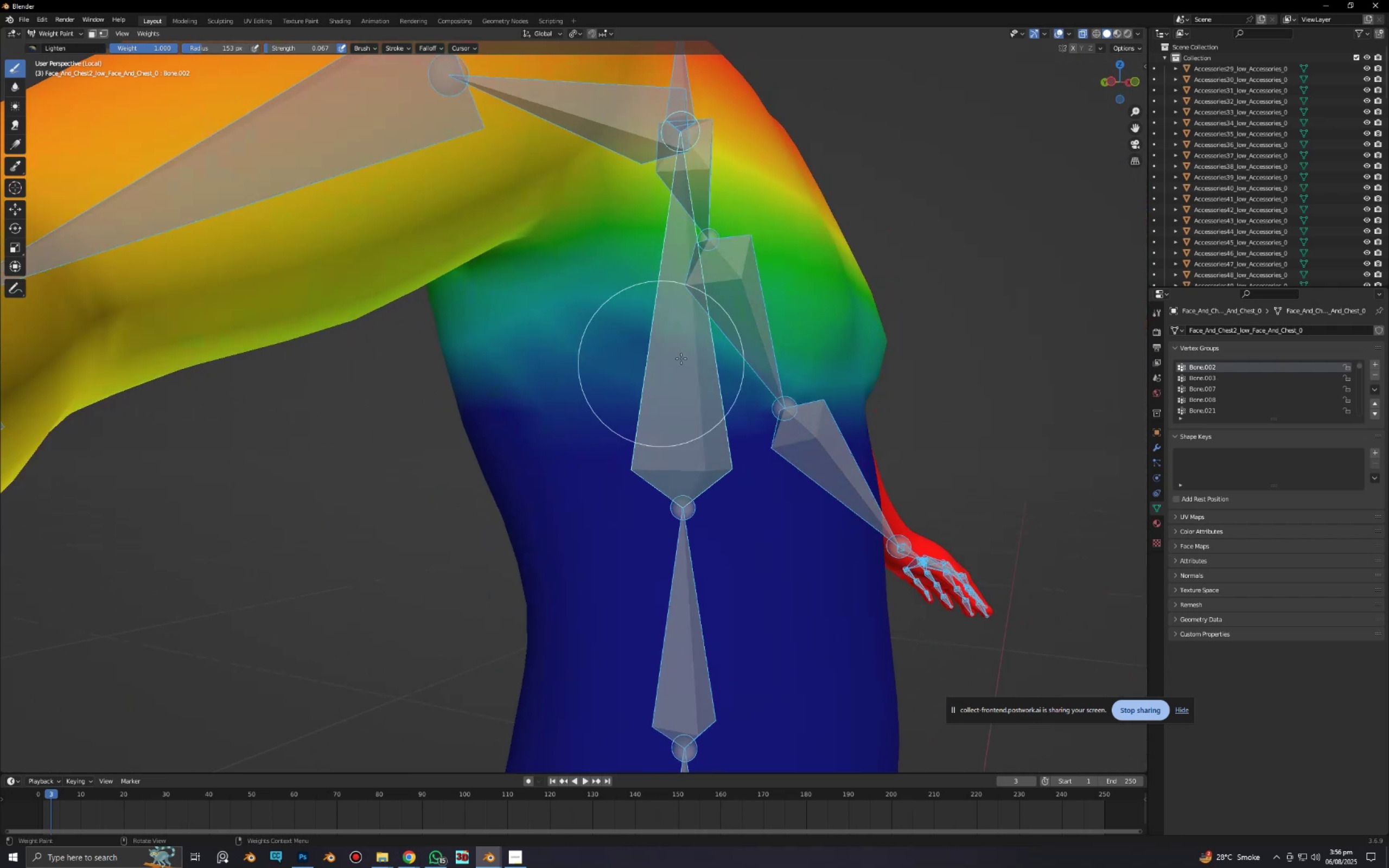 
left_click_drag(start_coordinate=[710, 348], to_coordinate=[514, 365])
 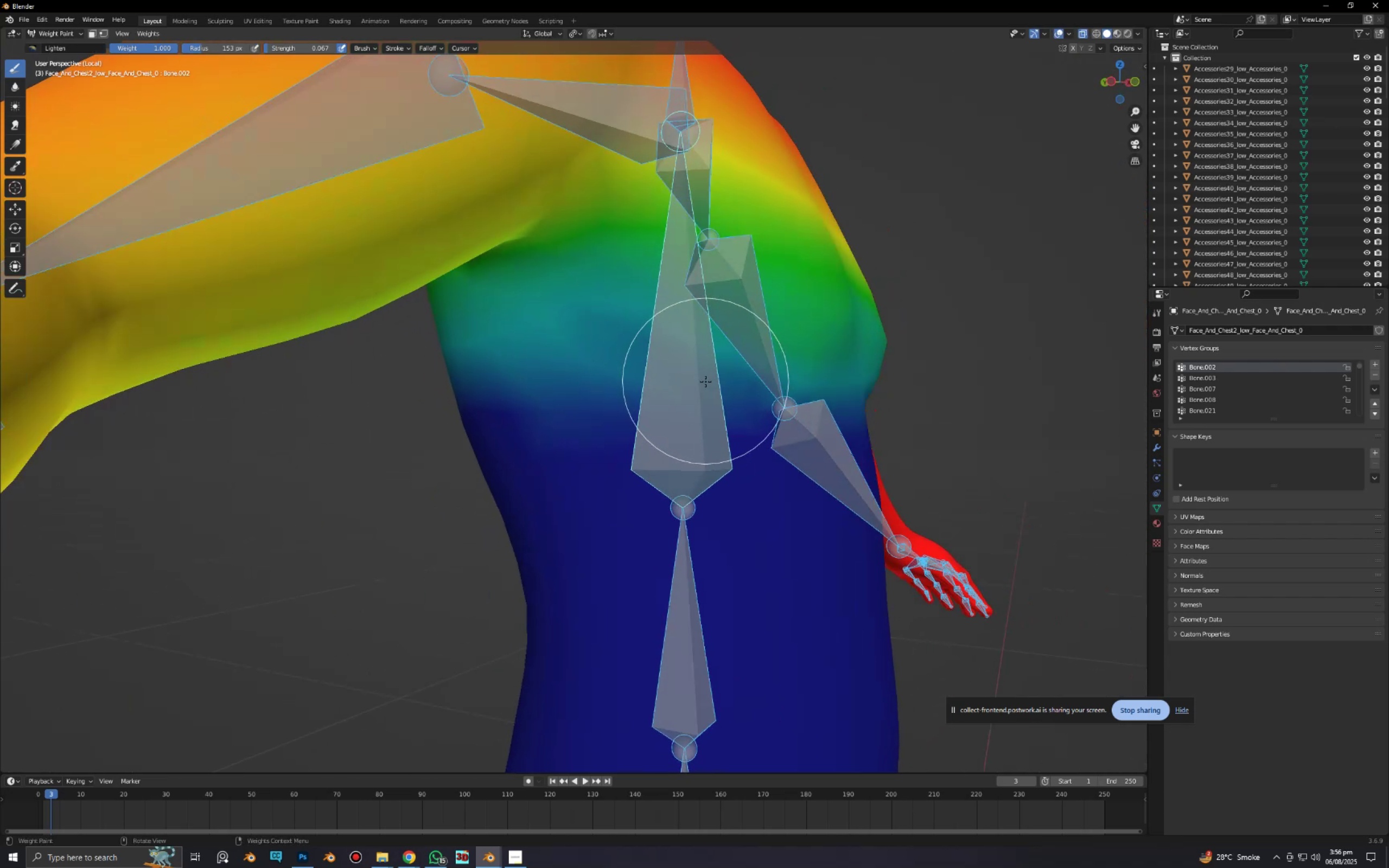 
left_click_drag(start_coordinate=[653, 385], to_coordinate=[910, 404])
 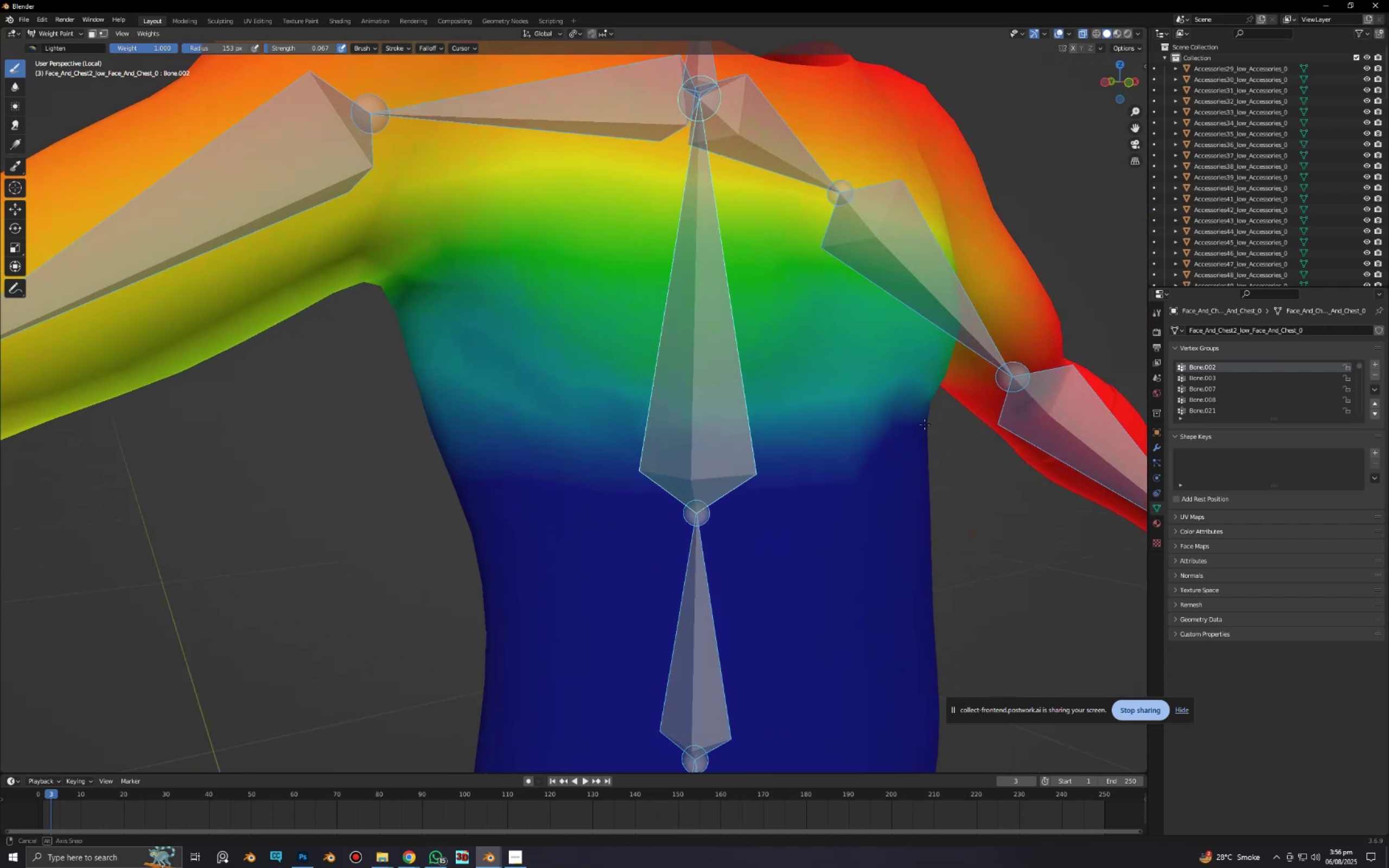 
key(Alt+AltLeft)
 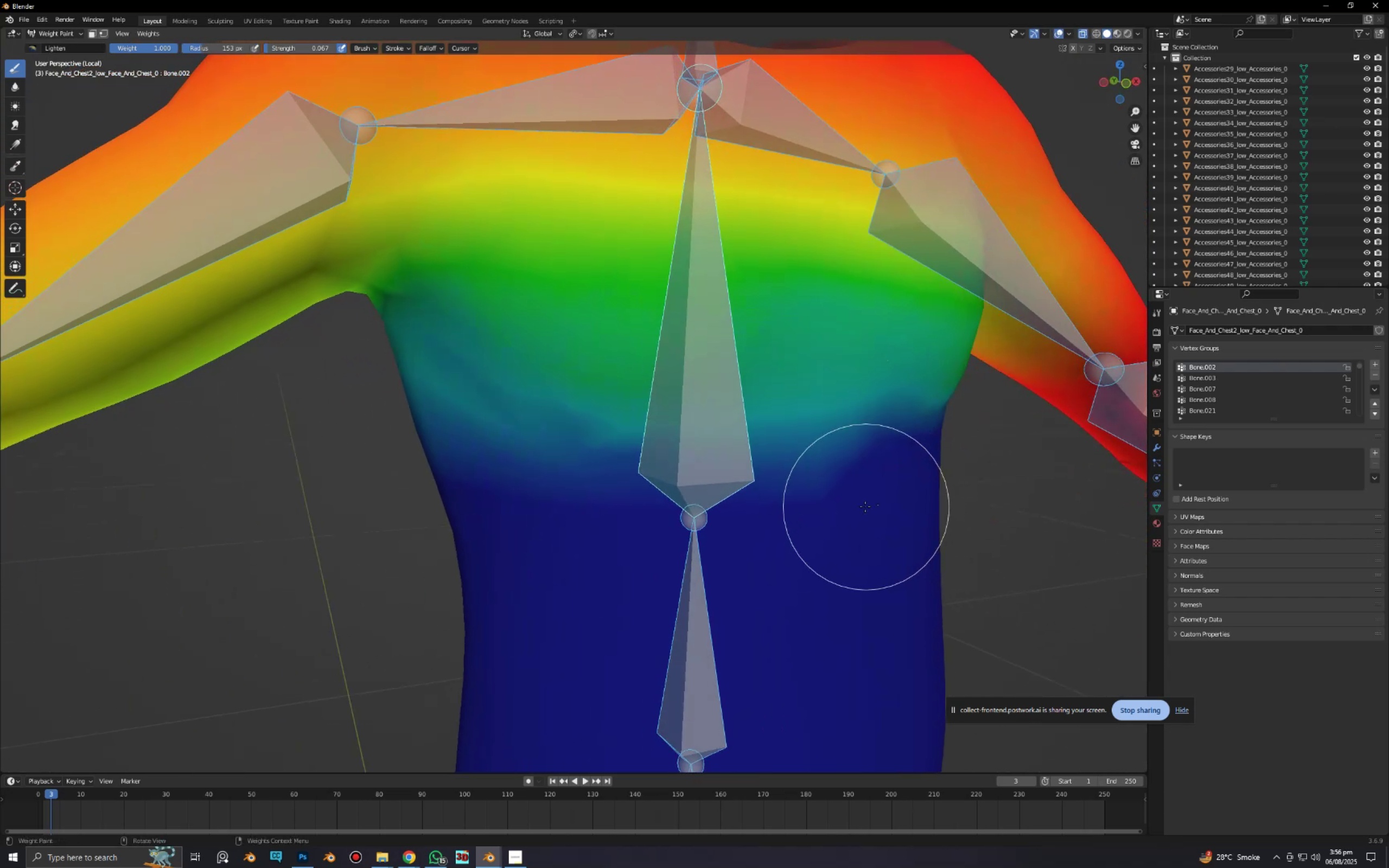 
key(R)
 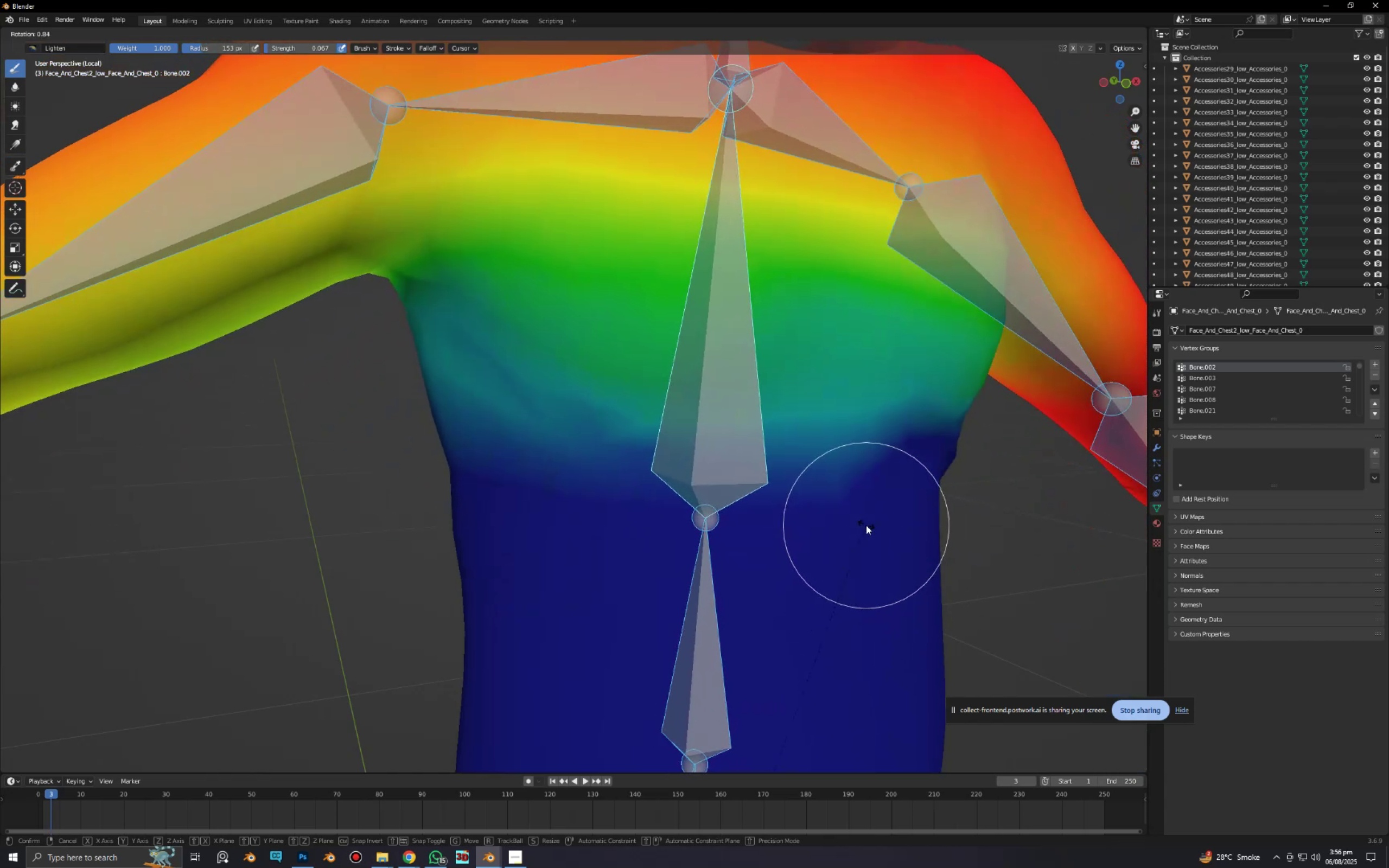 
right_click([872, 528])
 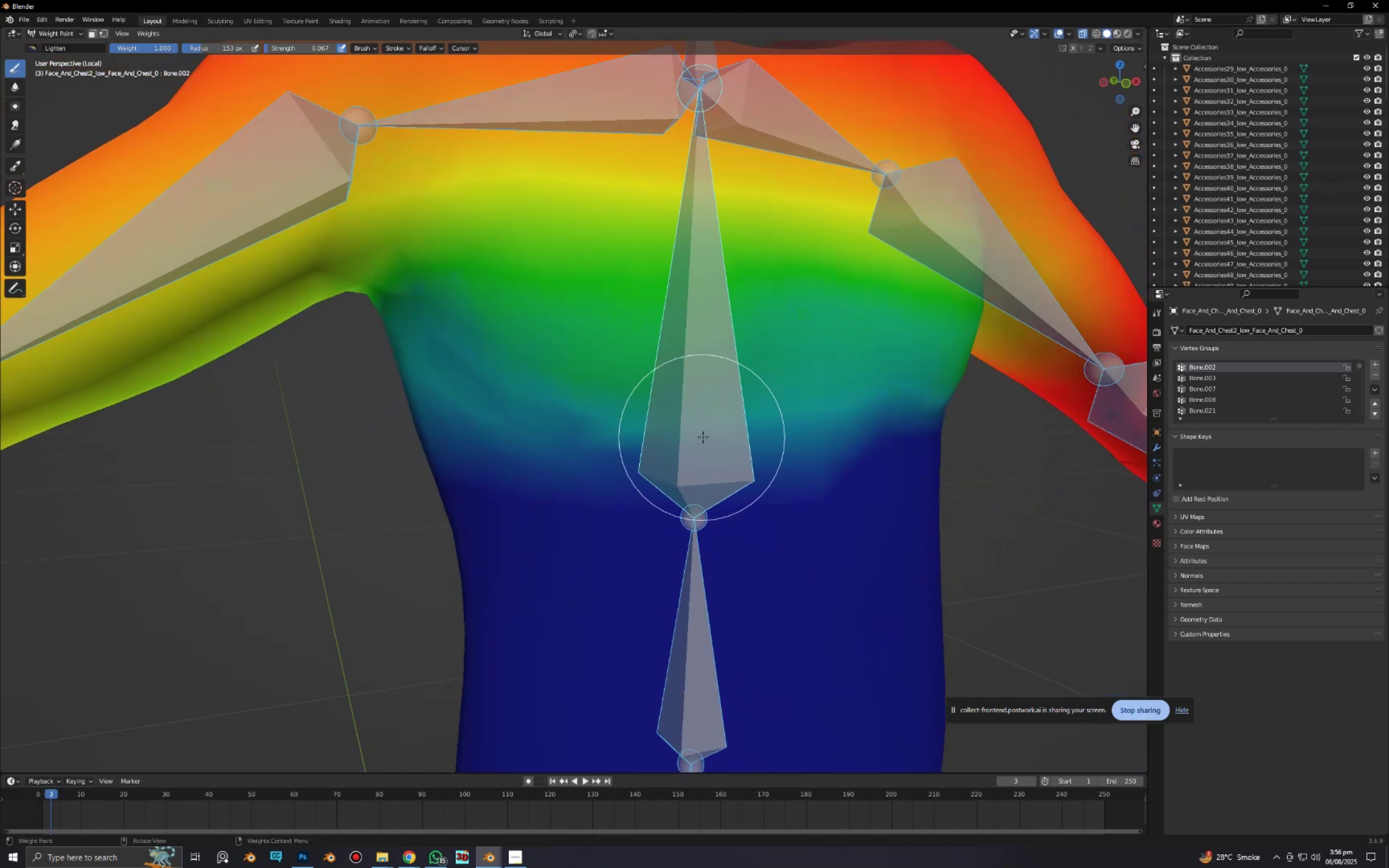 
left_click([706, 436])
 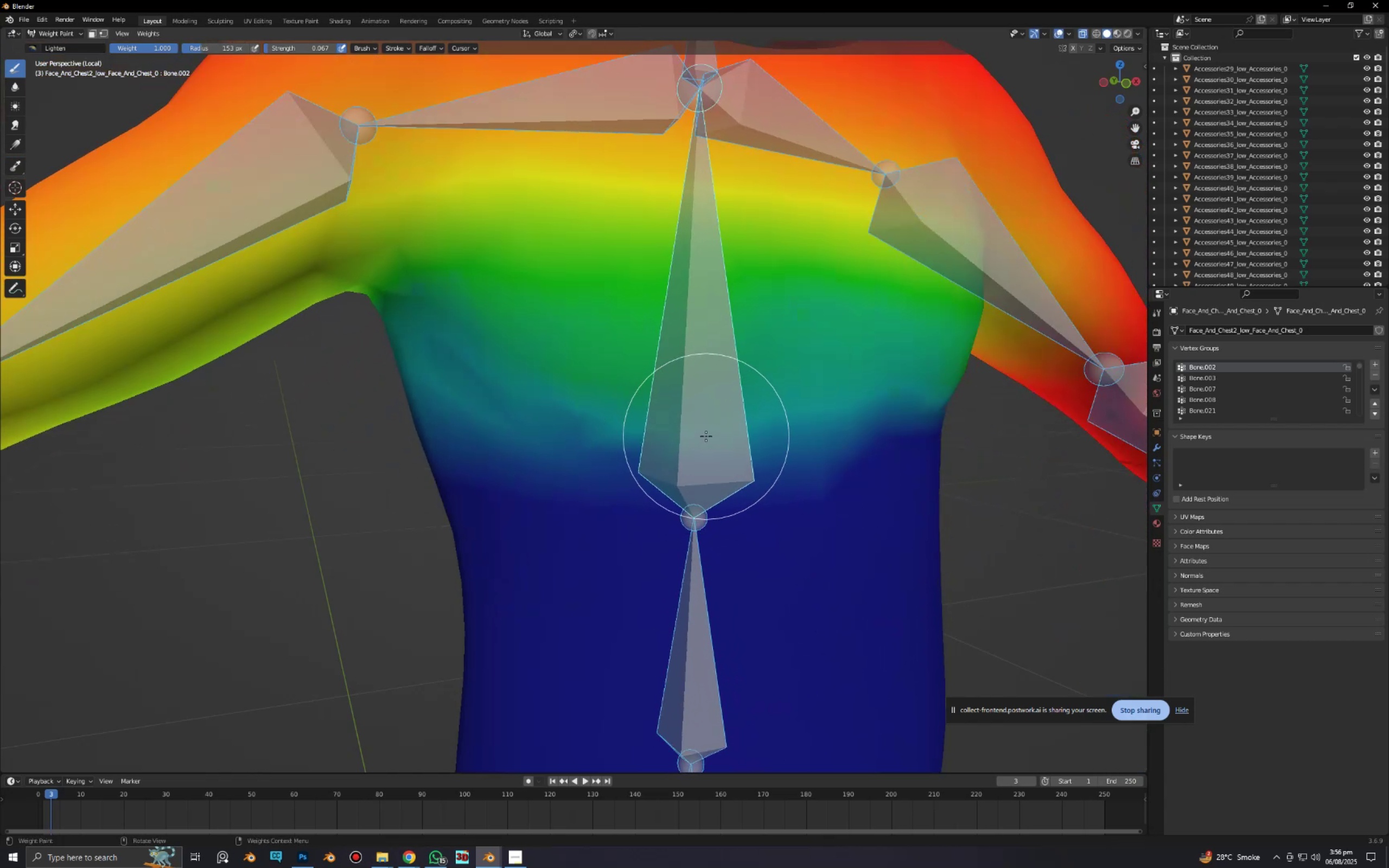 
hold_key(key=ControlLeft, duration=0.32)
double_click([706, 436])
 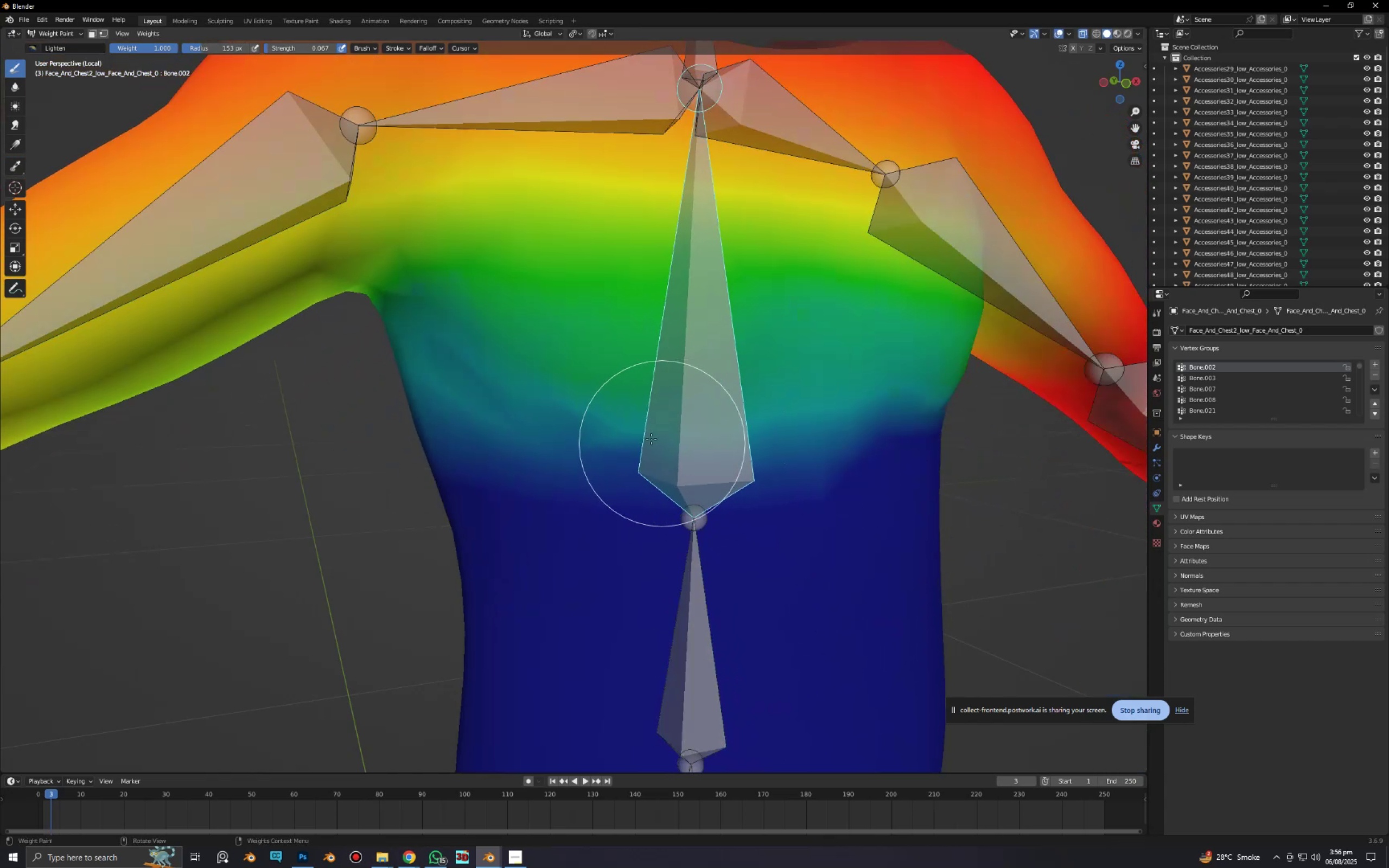 
scroll: coordinate [622, 422], scroll_direction: down, amount: 2.0
 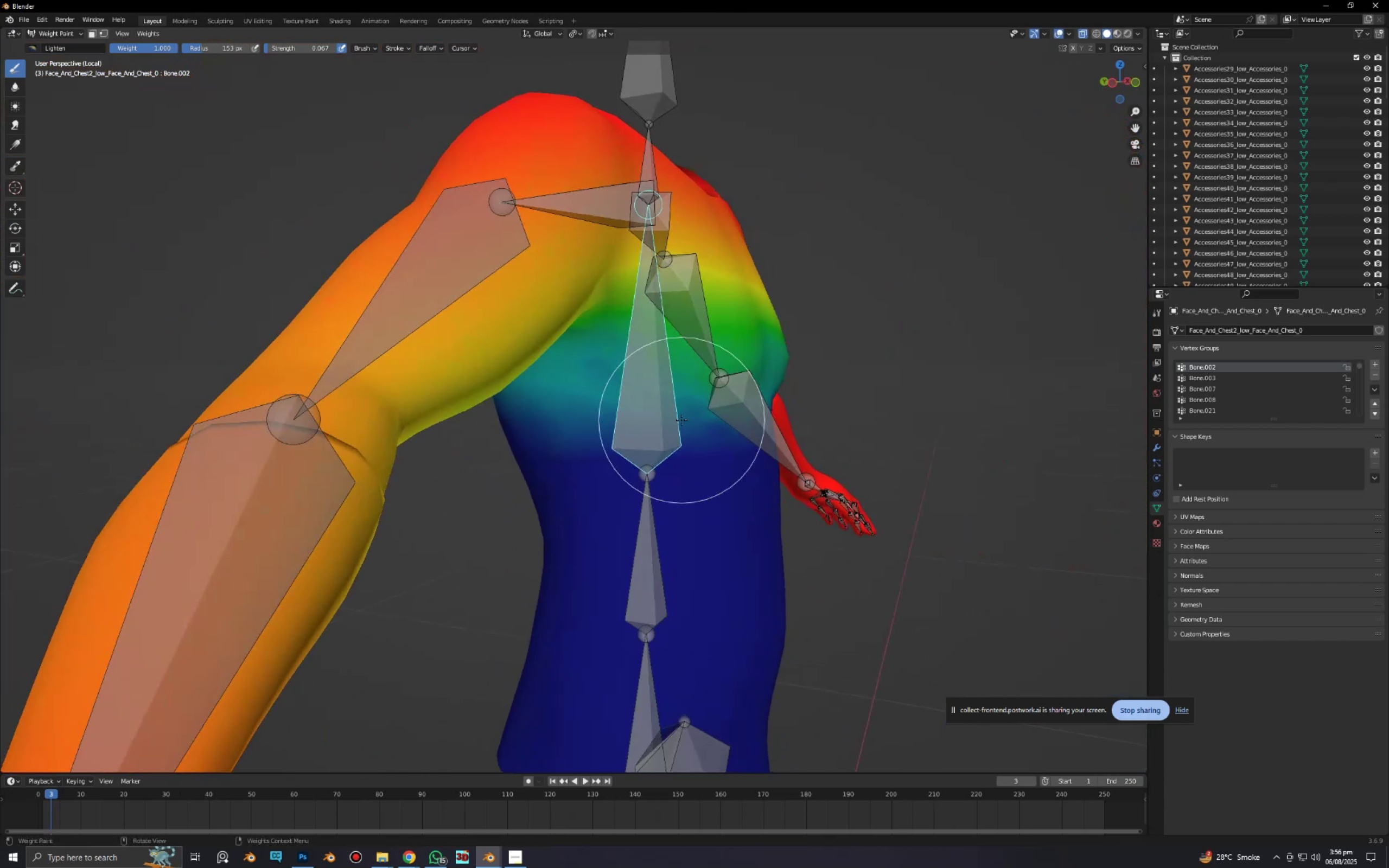 
key(R)
 